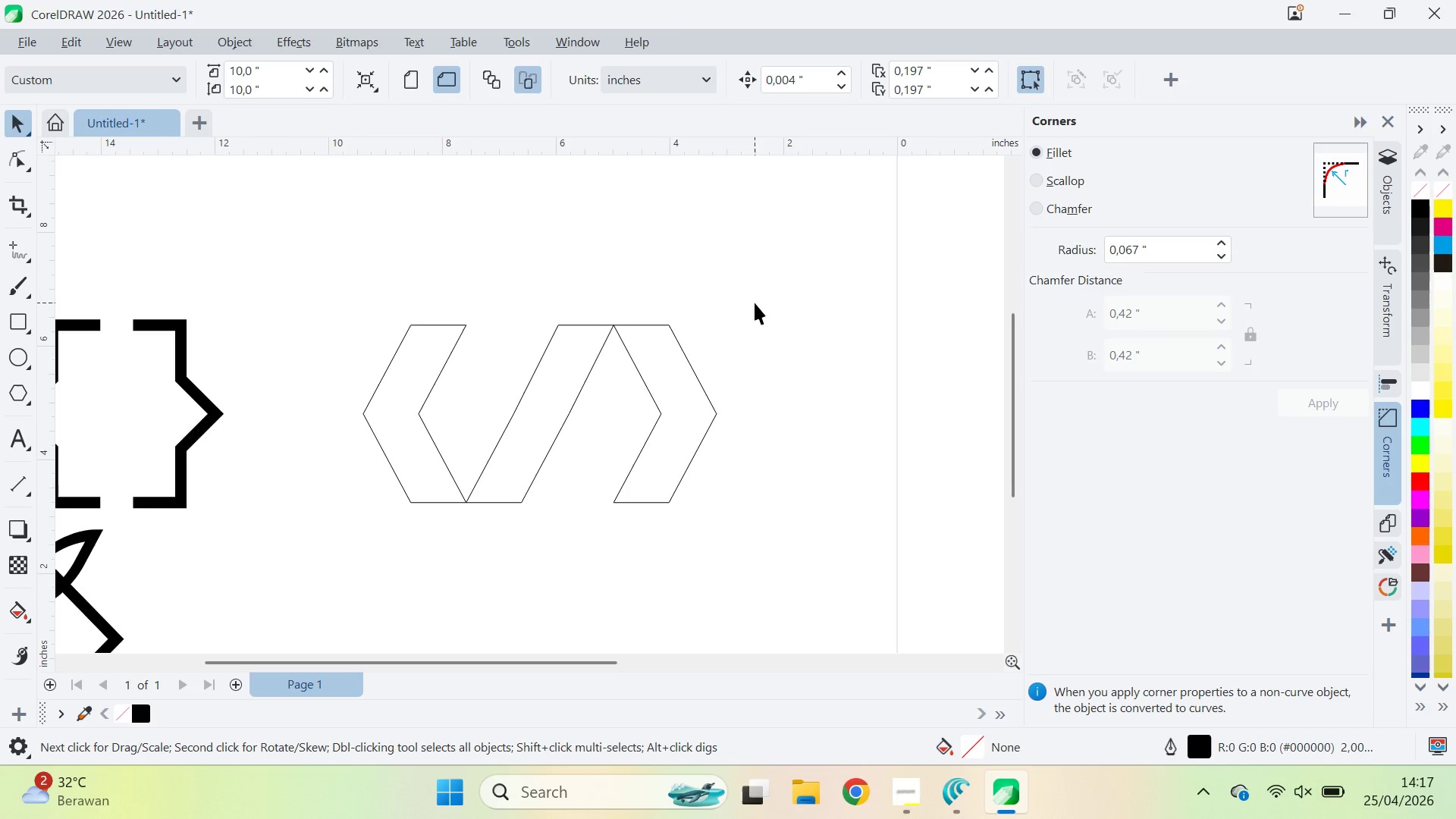 
wait(5.25)
 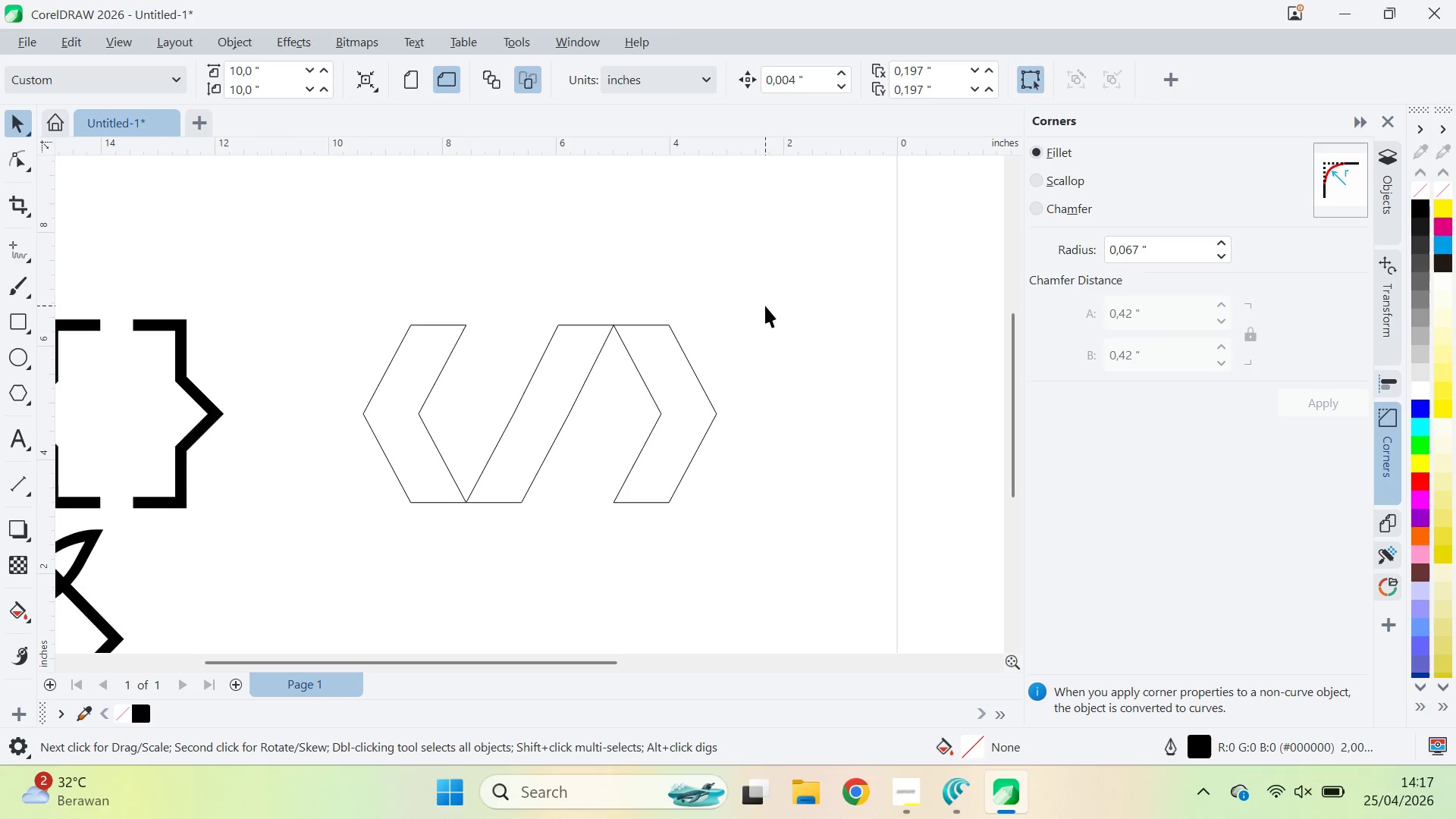 
key(Q)
 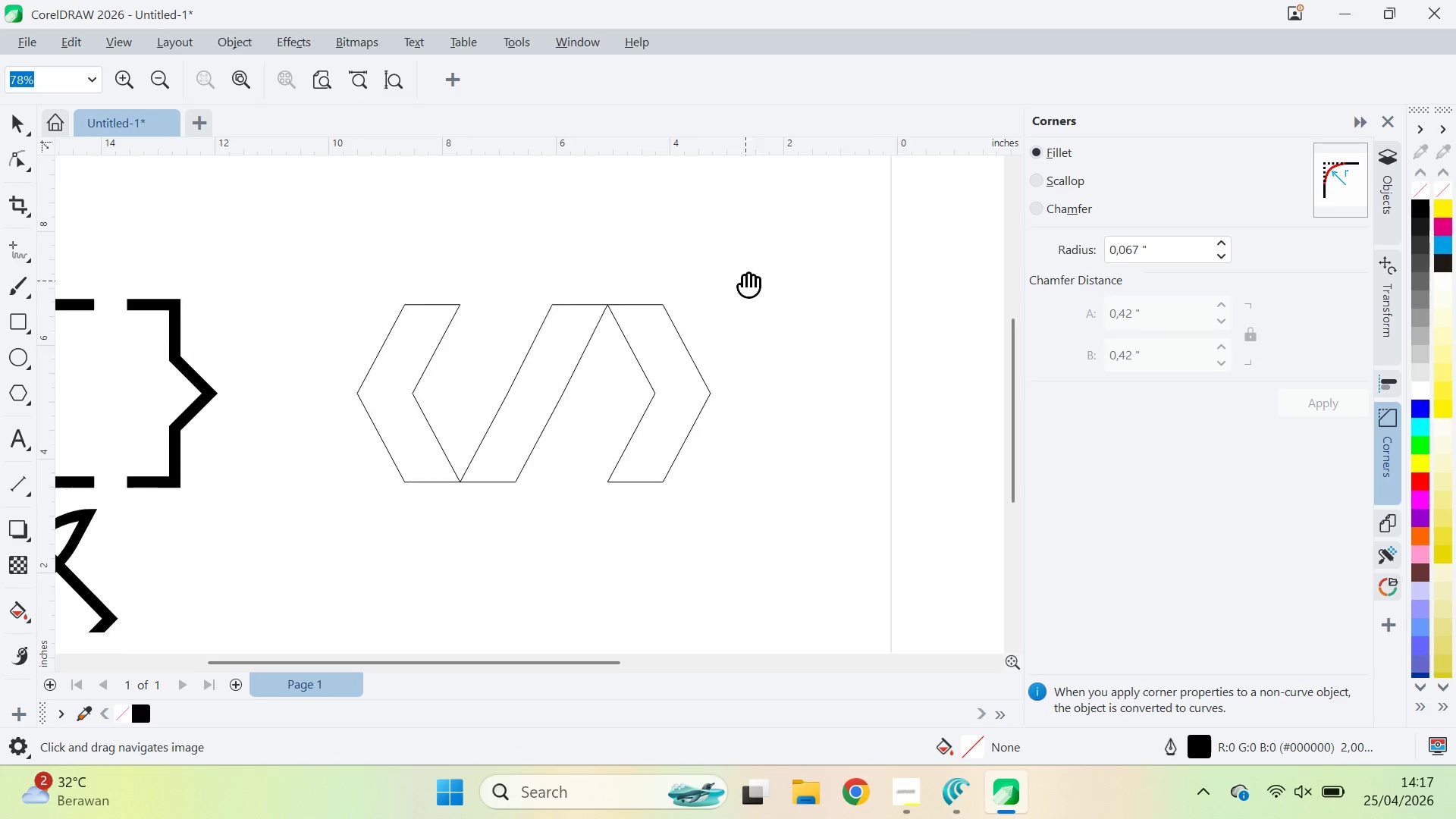 
left_click_drag(start_coordinate=[752, 301], to_coordinate=[717, 236])
 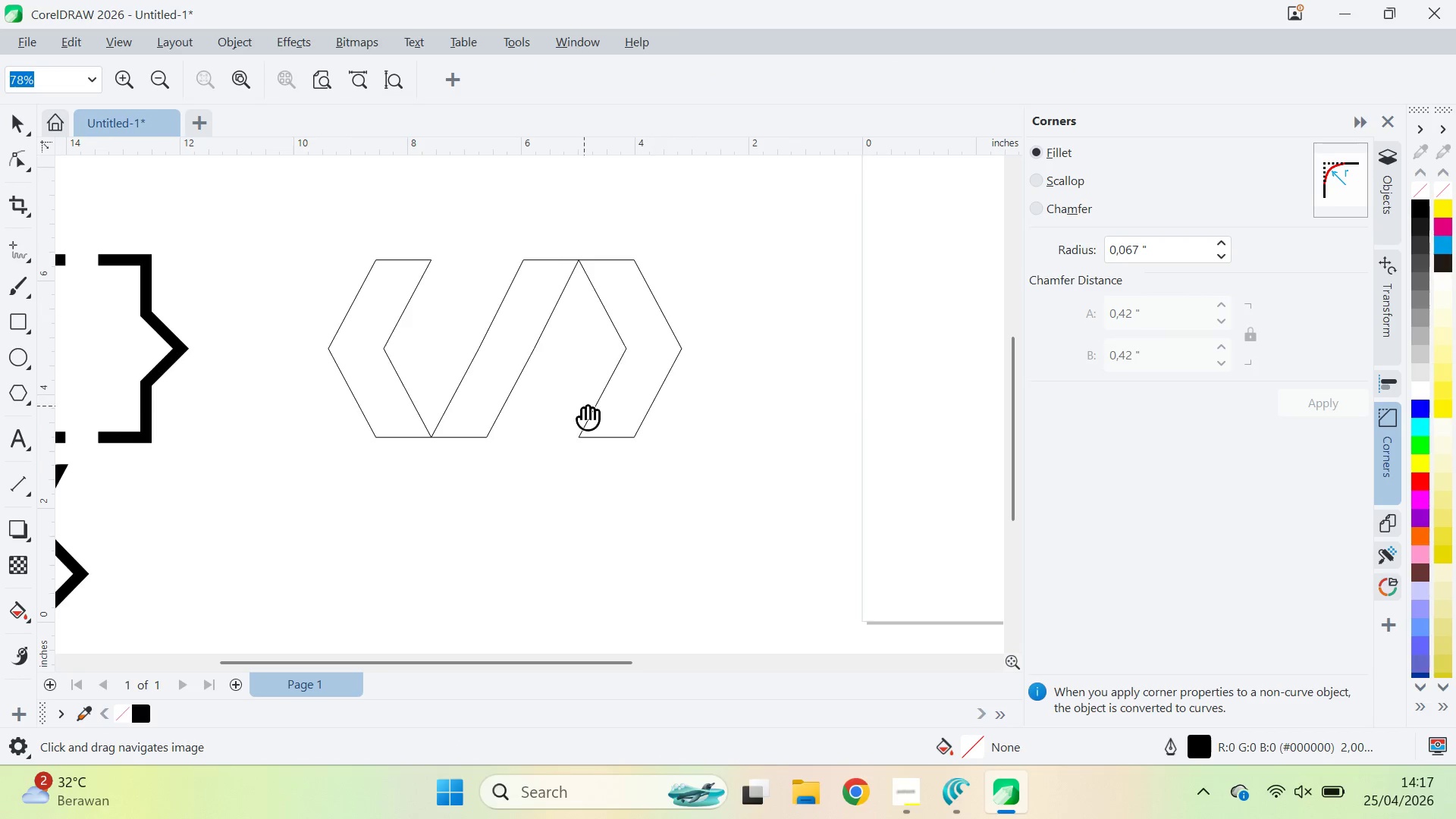 
left_click_drag(start_coordinate=[585, 416], to_coordinate=[828, 378])
 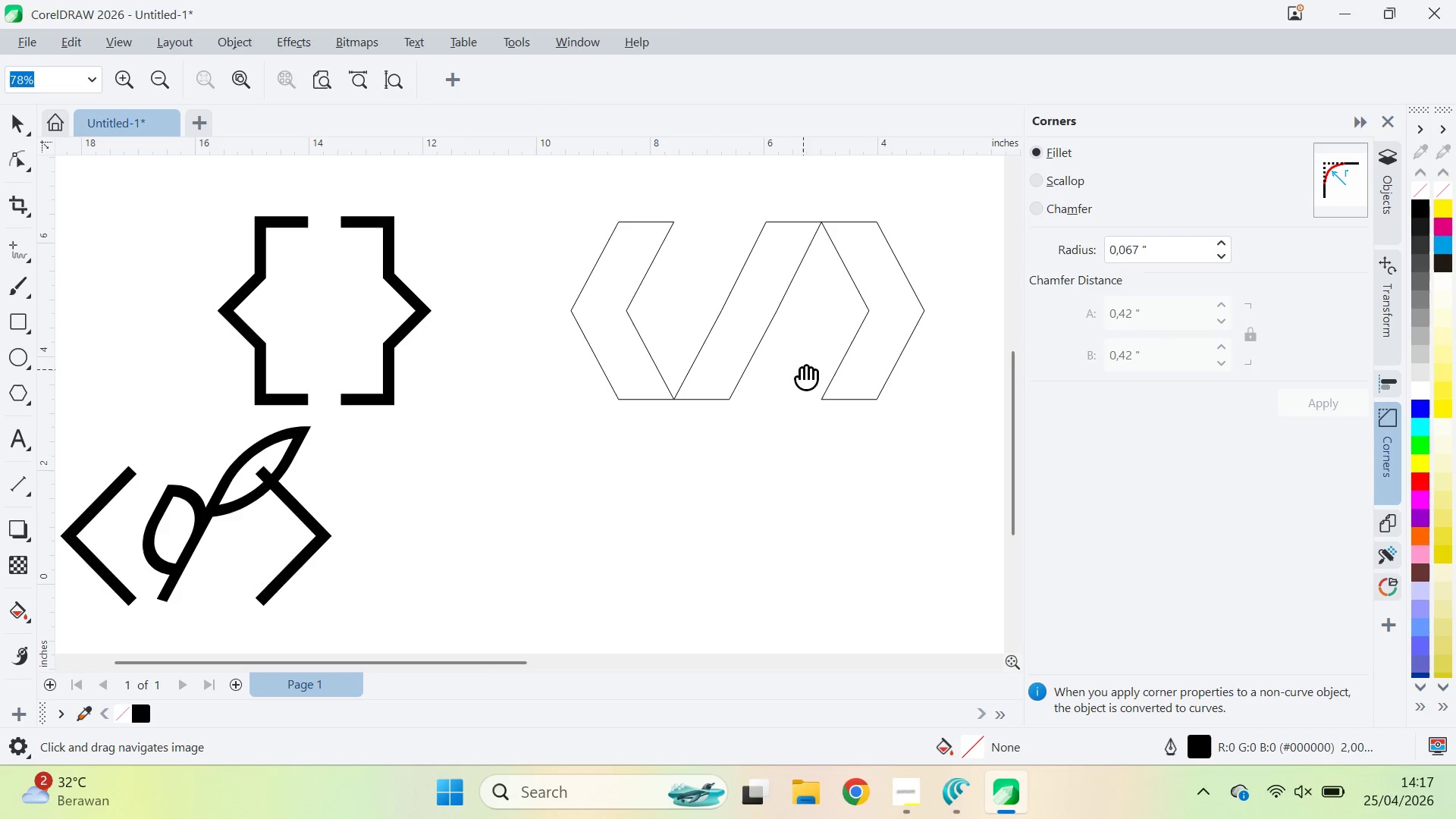 
type(zqv[Delete]q)
 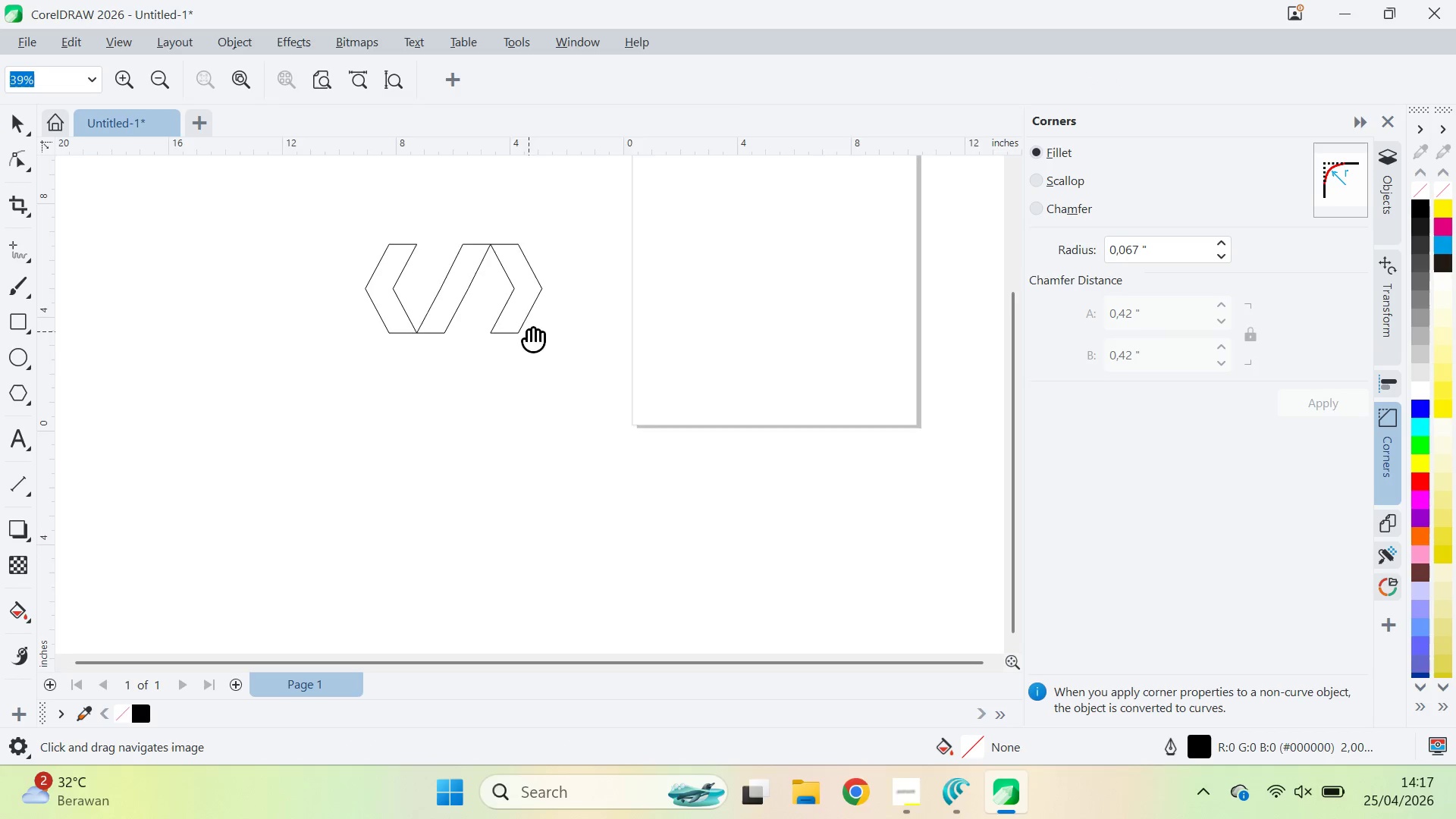 
left_click_drag(start_coordinate=[714, 400], to_coordinate=[733, 353])
 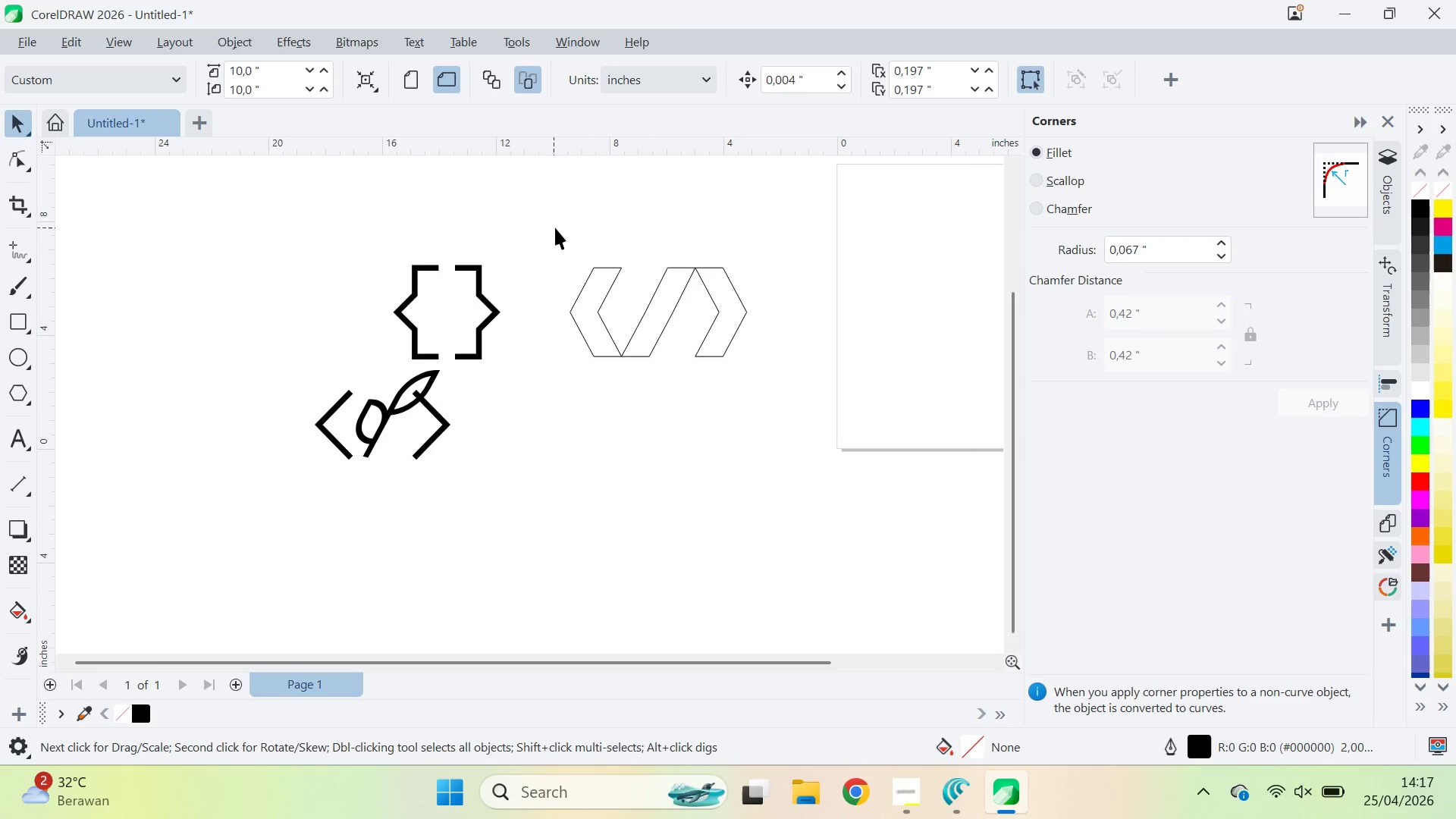 
left_click_drag(start_coordinate=[555, 228], to_coordinate=[234, 520])
 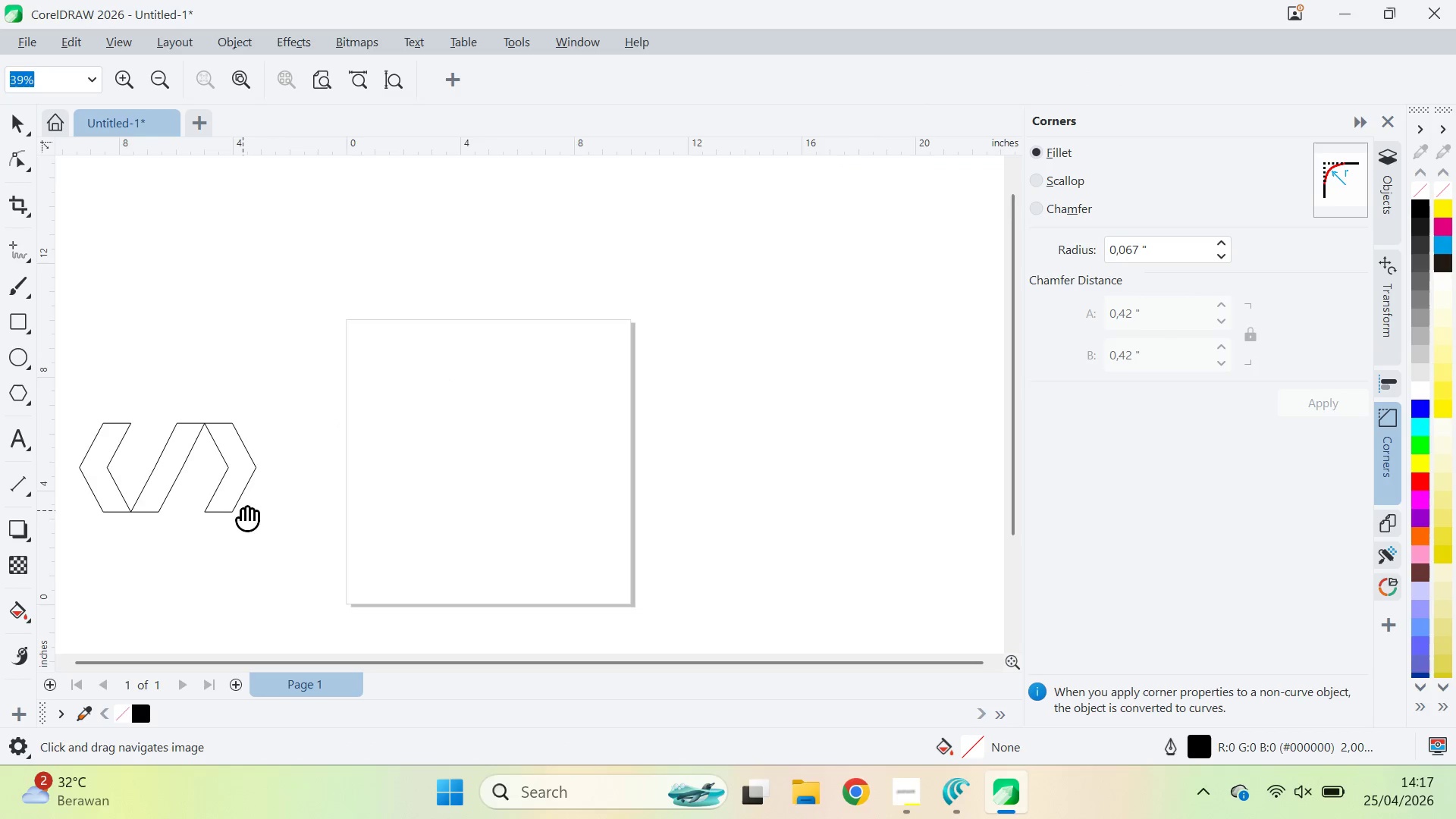 
left_click_drag(start_coordinate=[280, 472], to_coordinate=[542, 334])
 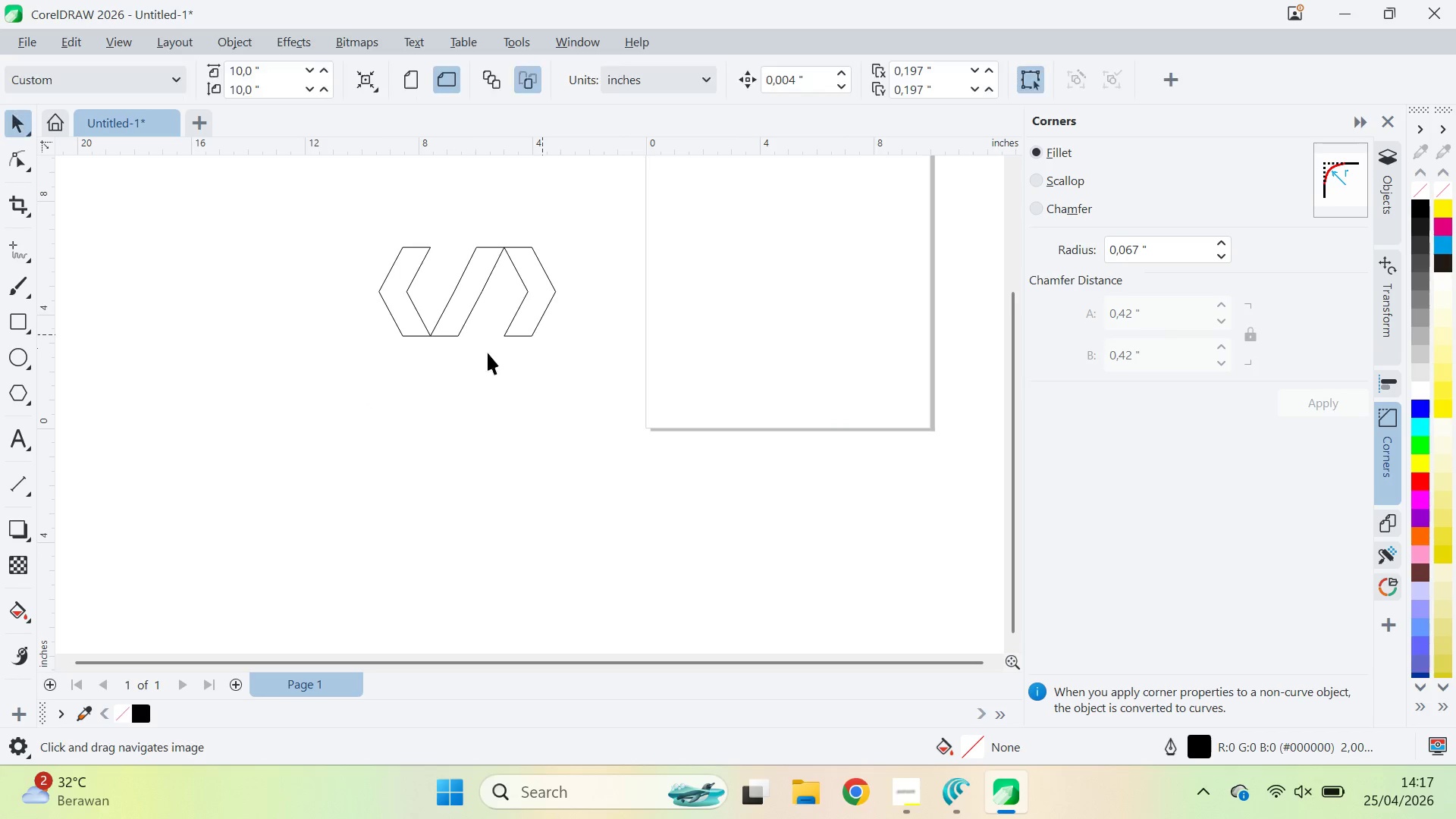 
type(vz)
 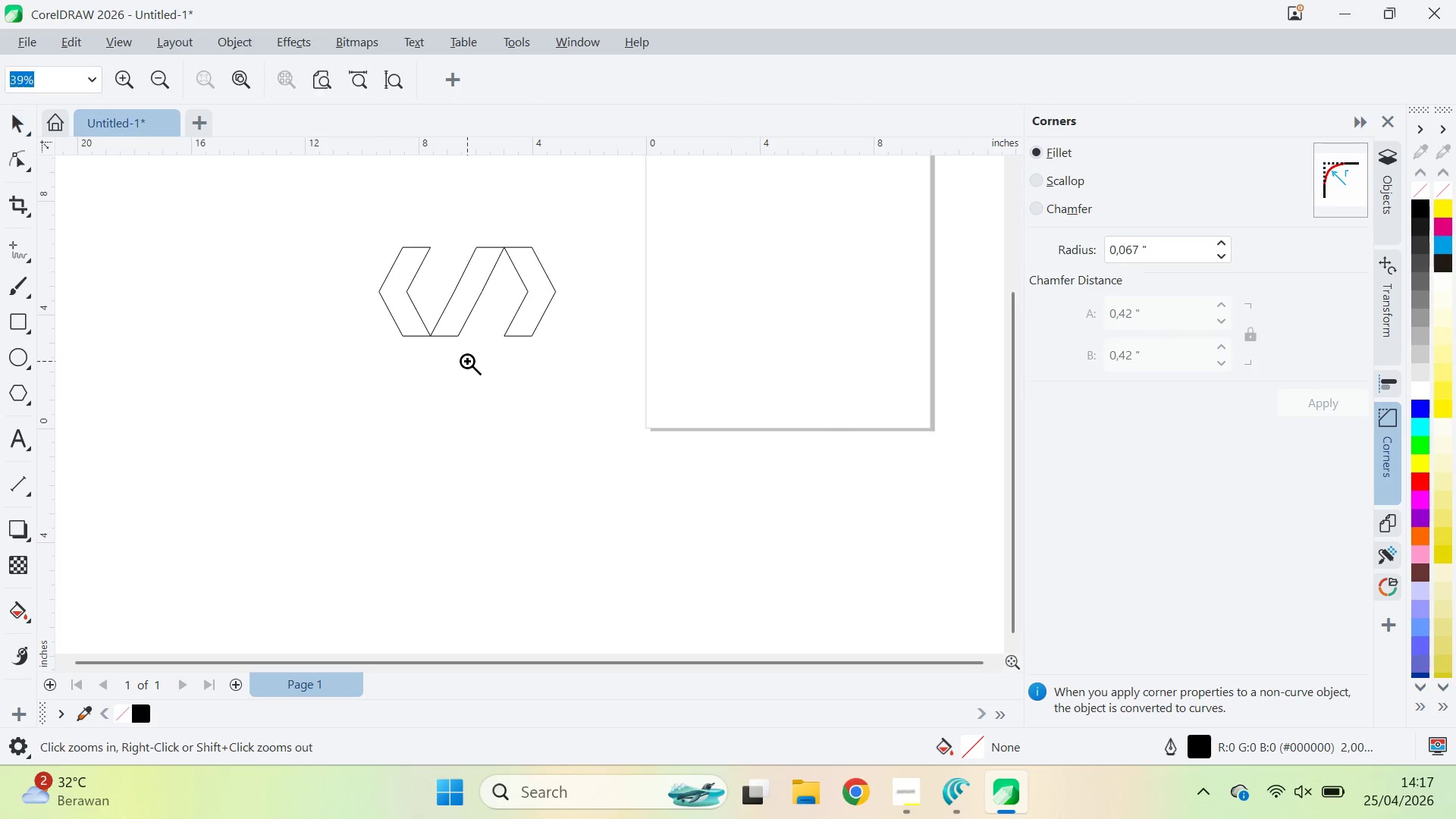 
left_click([467, 361])
 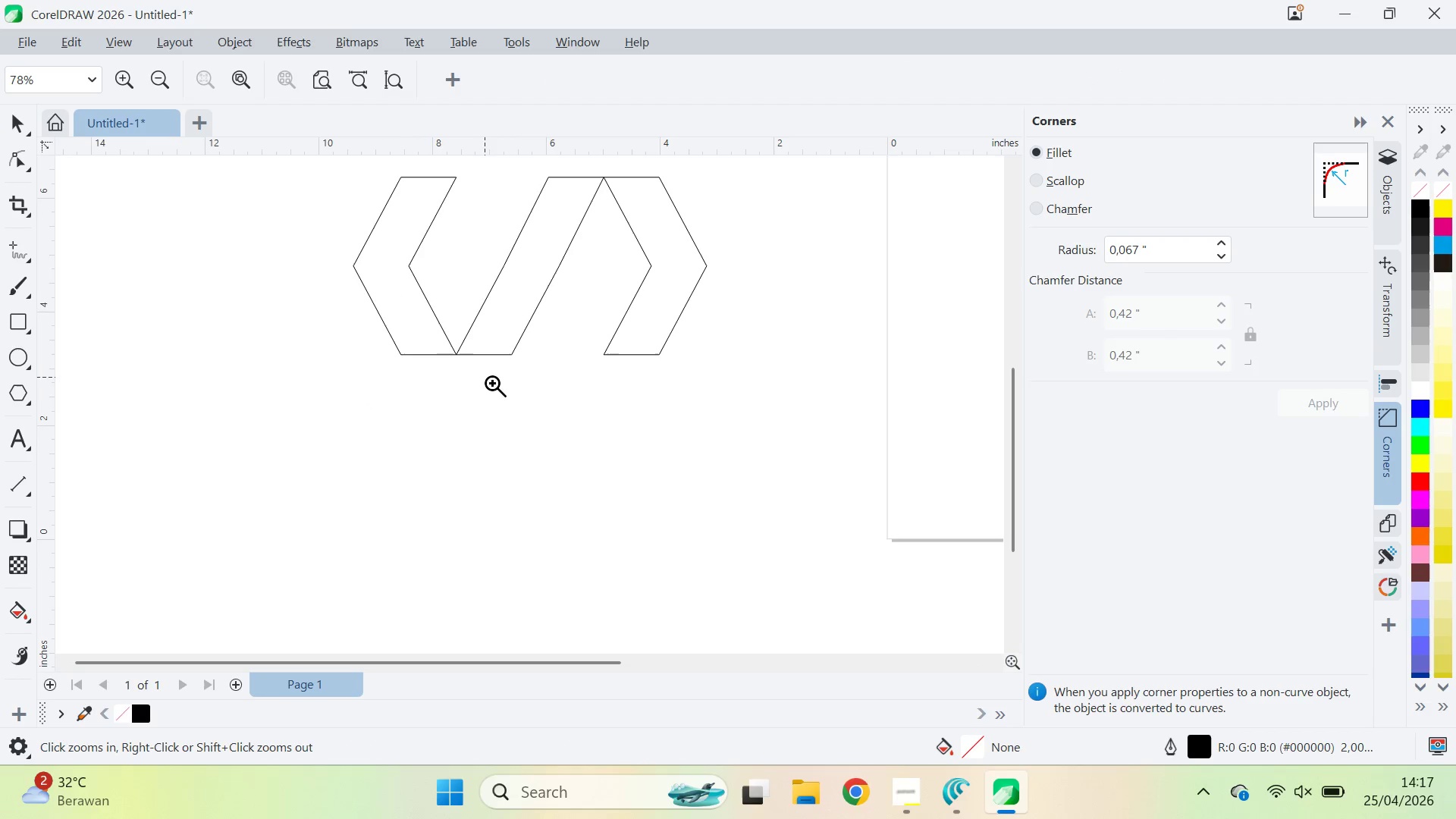 
left_click_drag(start_coordinate=[494, 383], to_coordinate=[482, 361])
 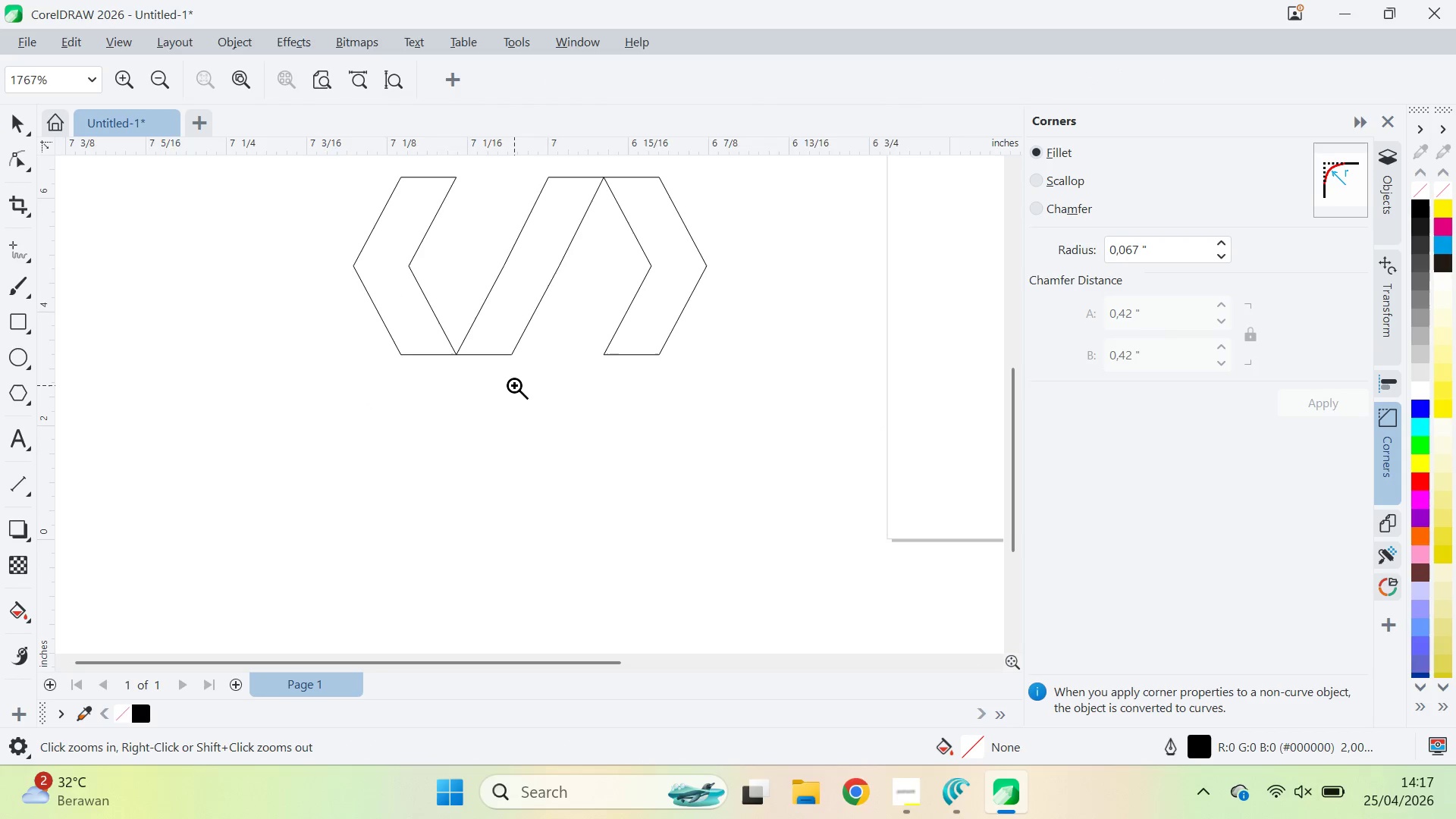 
key(Q)
 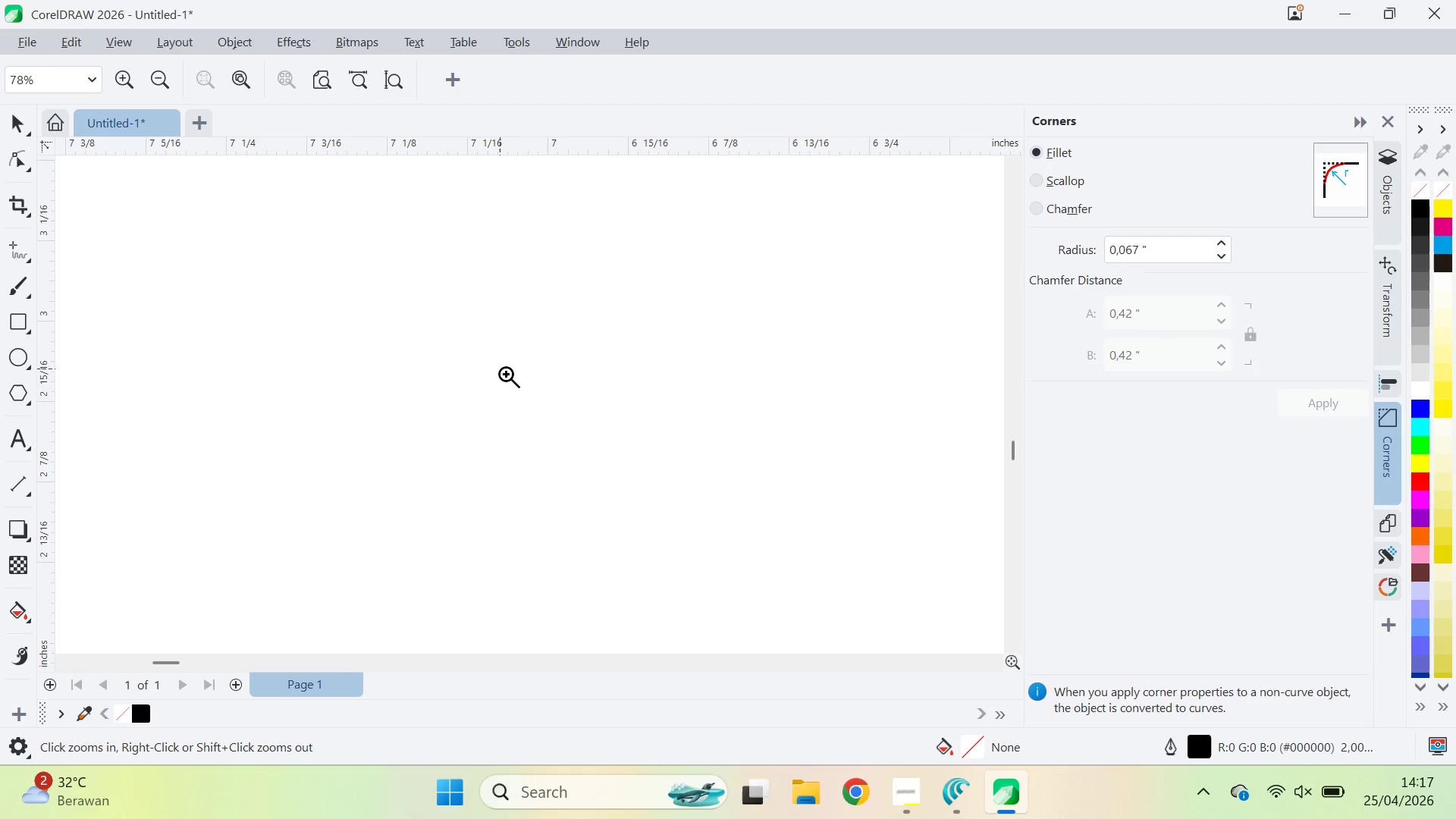 
right_click([514, 385])
 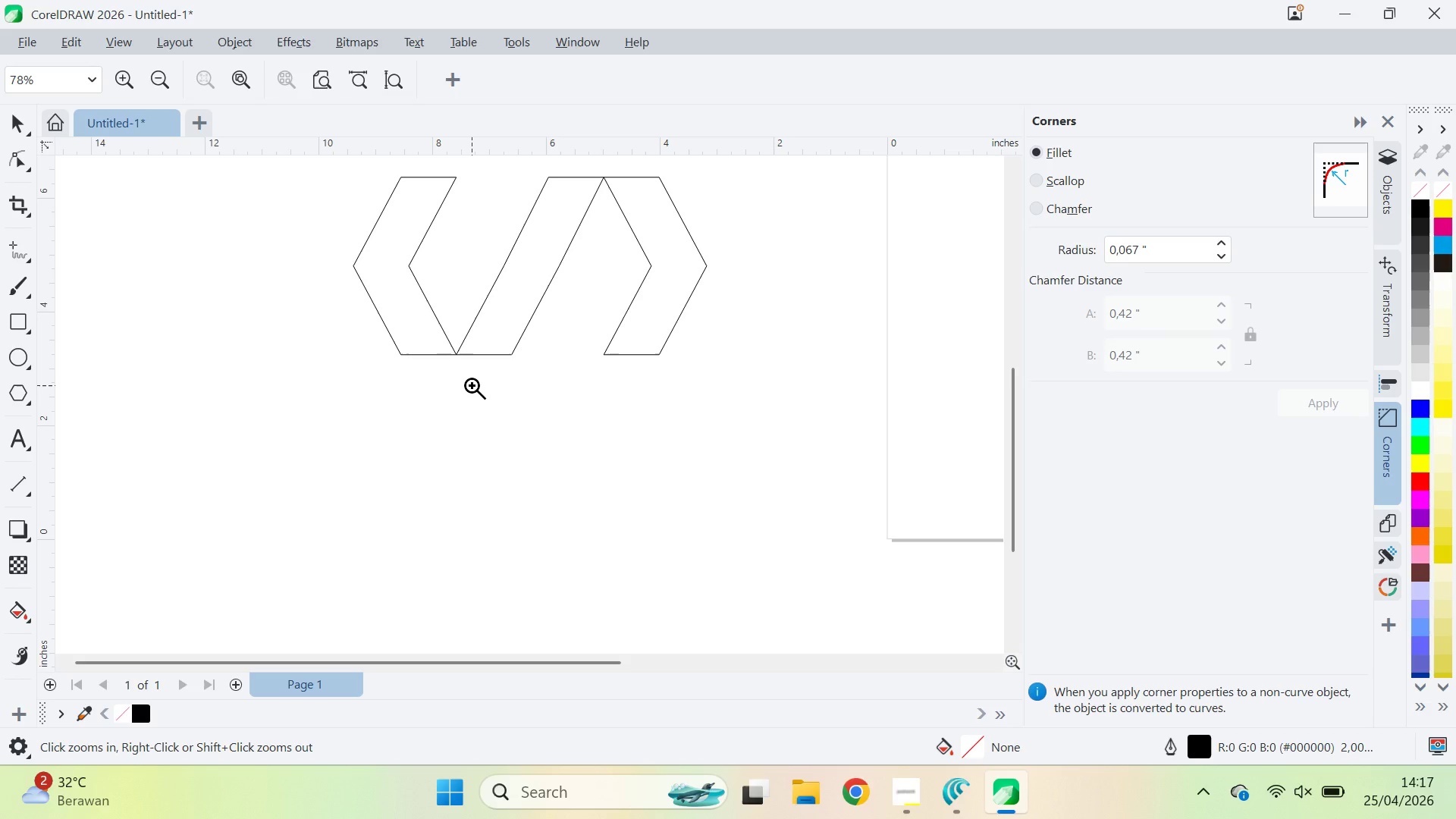 
wait(17.02)
 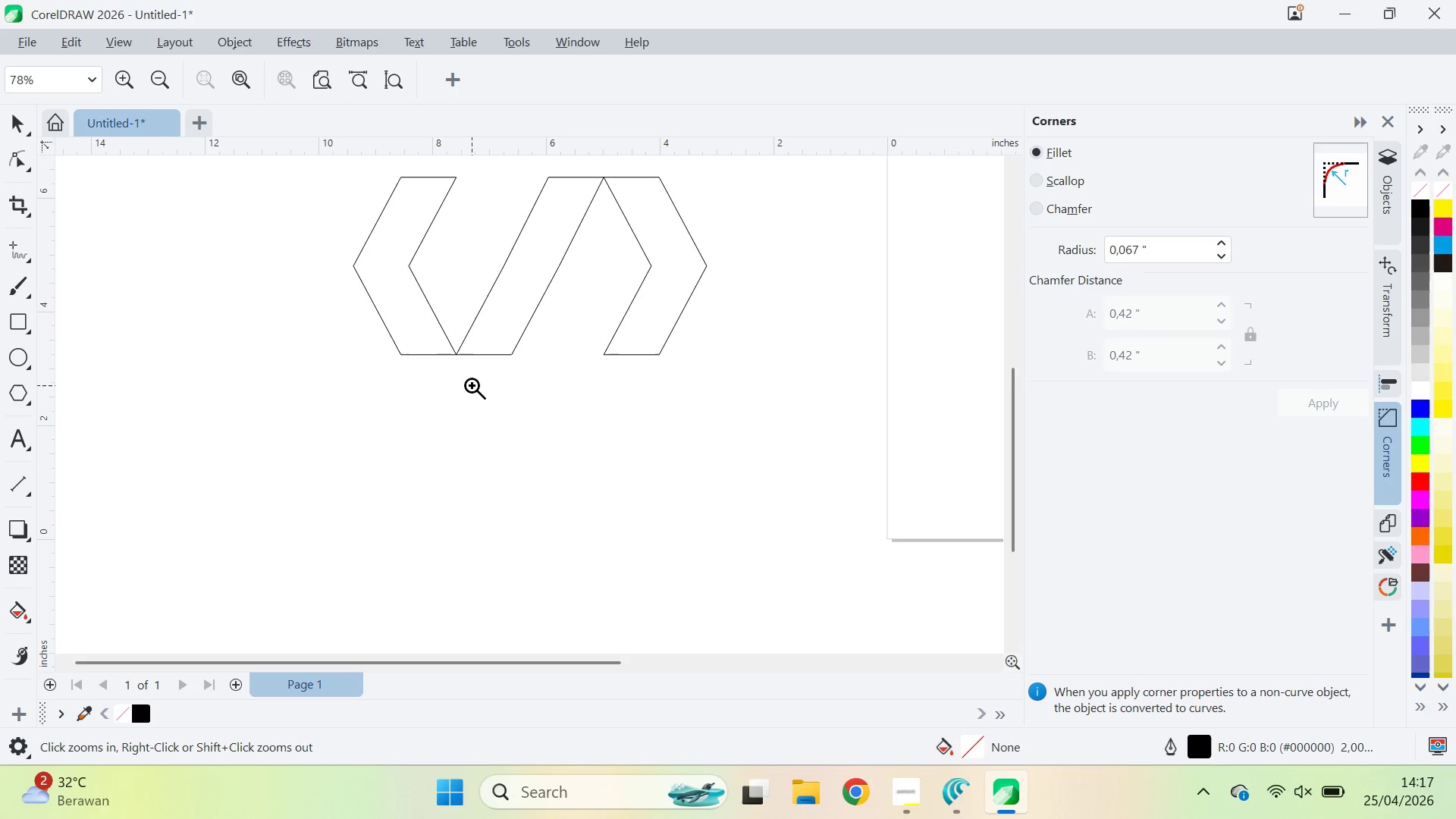 
left_click([20, 118])
 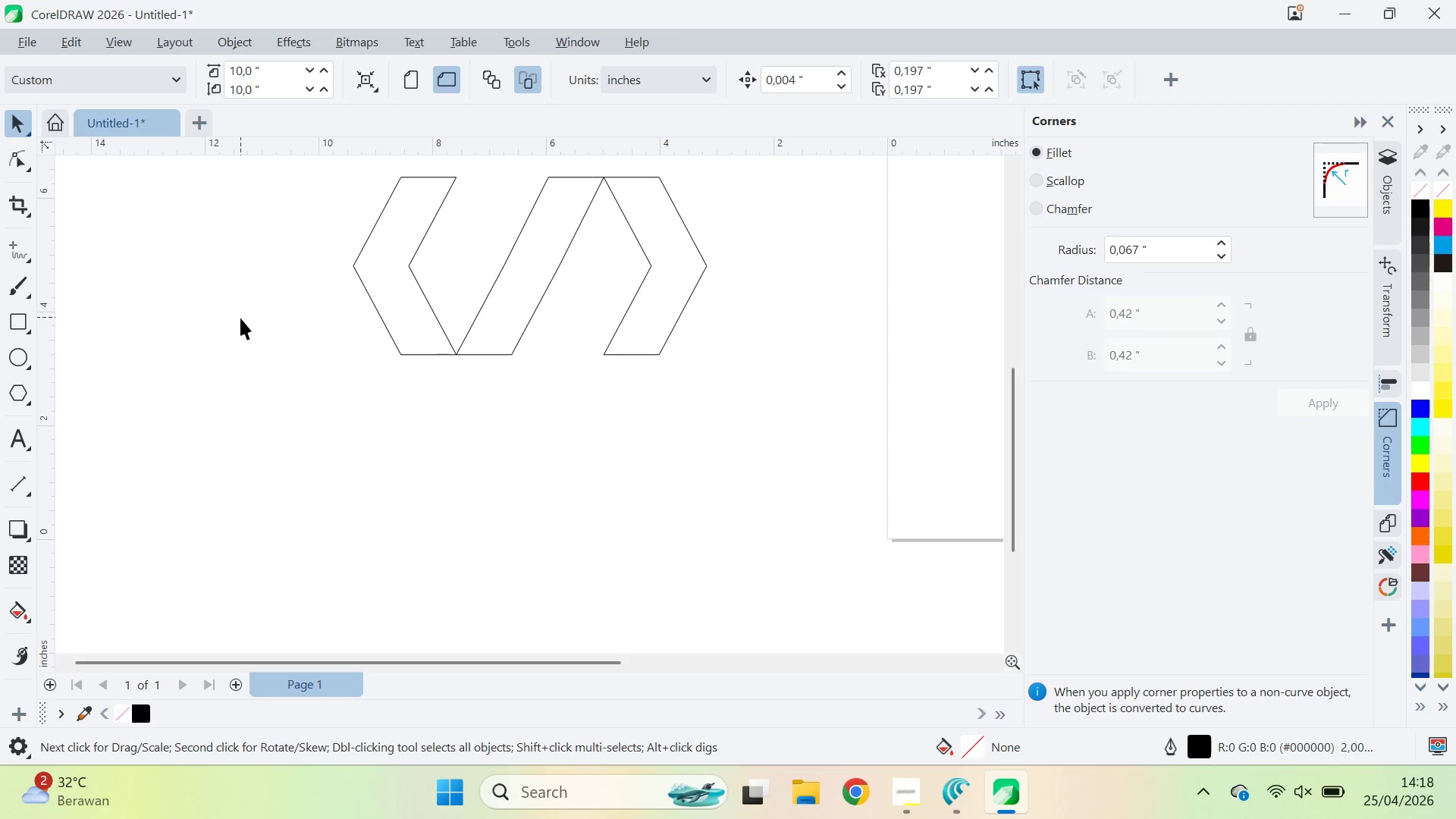 
wait(5.61)
 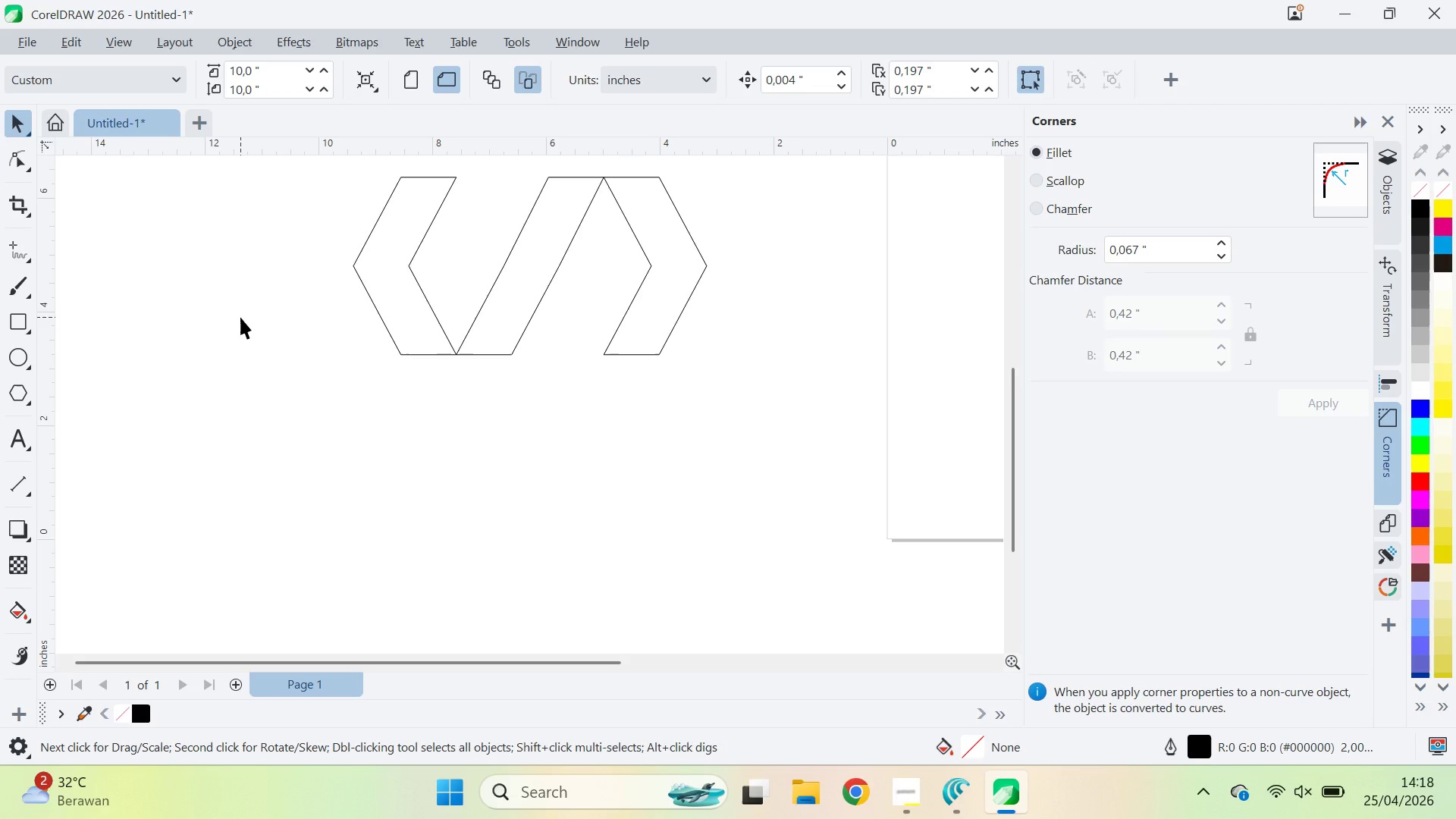 
key(Alt+AltLeft)
 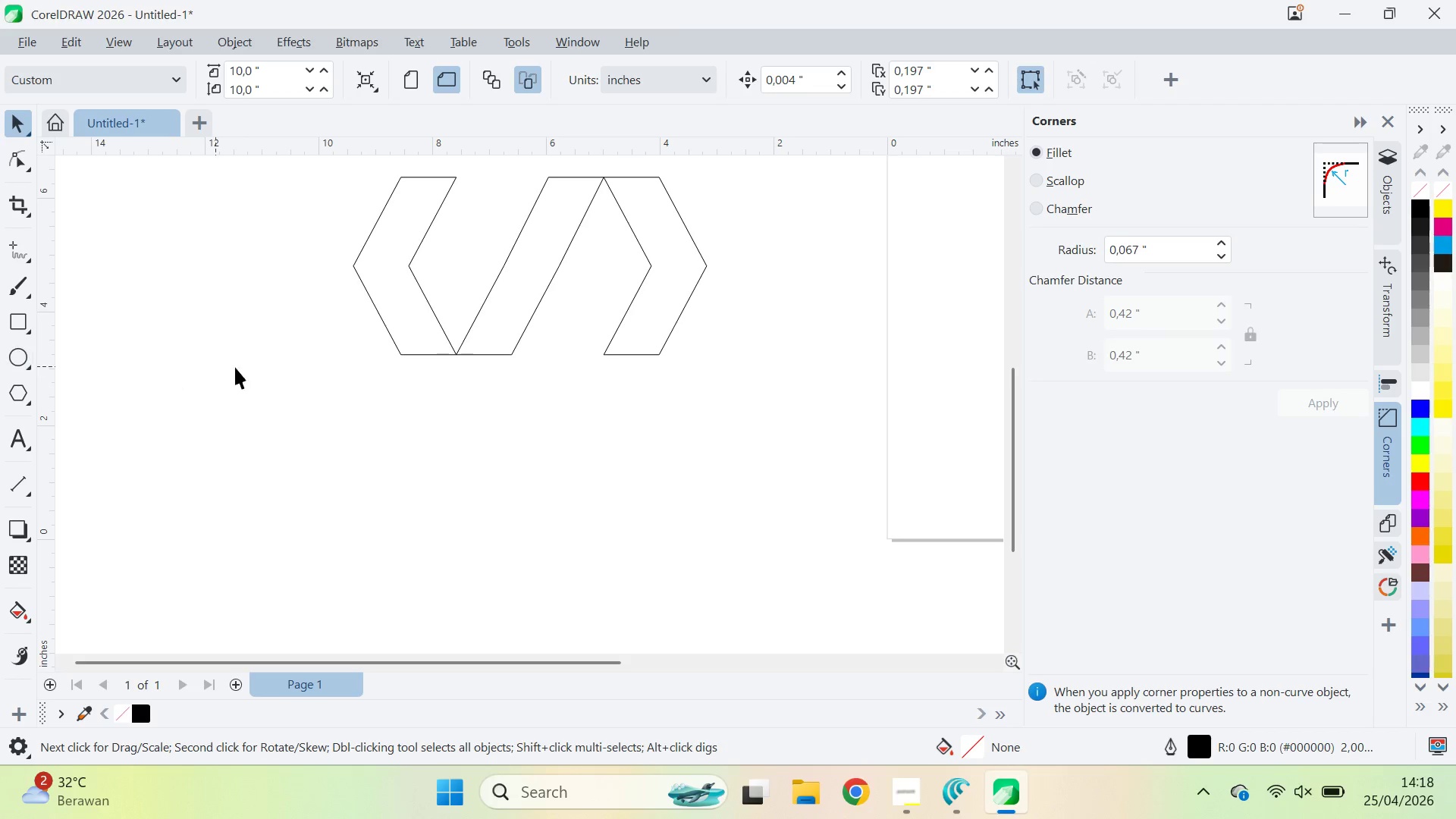 
key(Alt+Tab)
 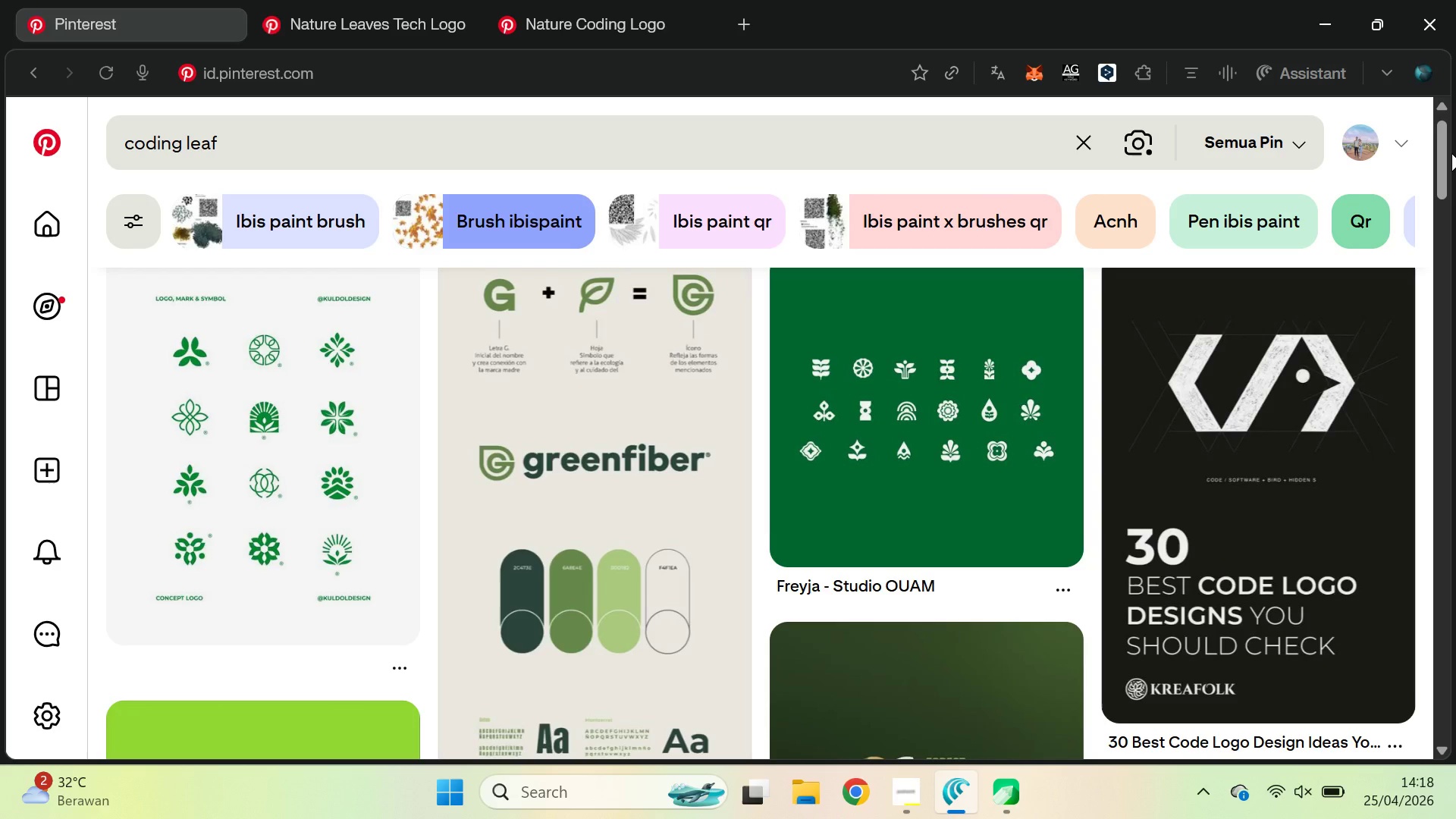 
left_click_drag(start_coordinate=[1442, 136], to_coordinate=[1455, 388])
 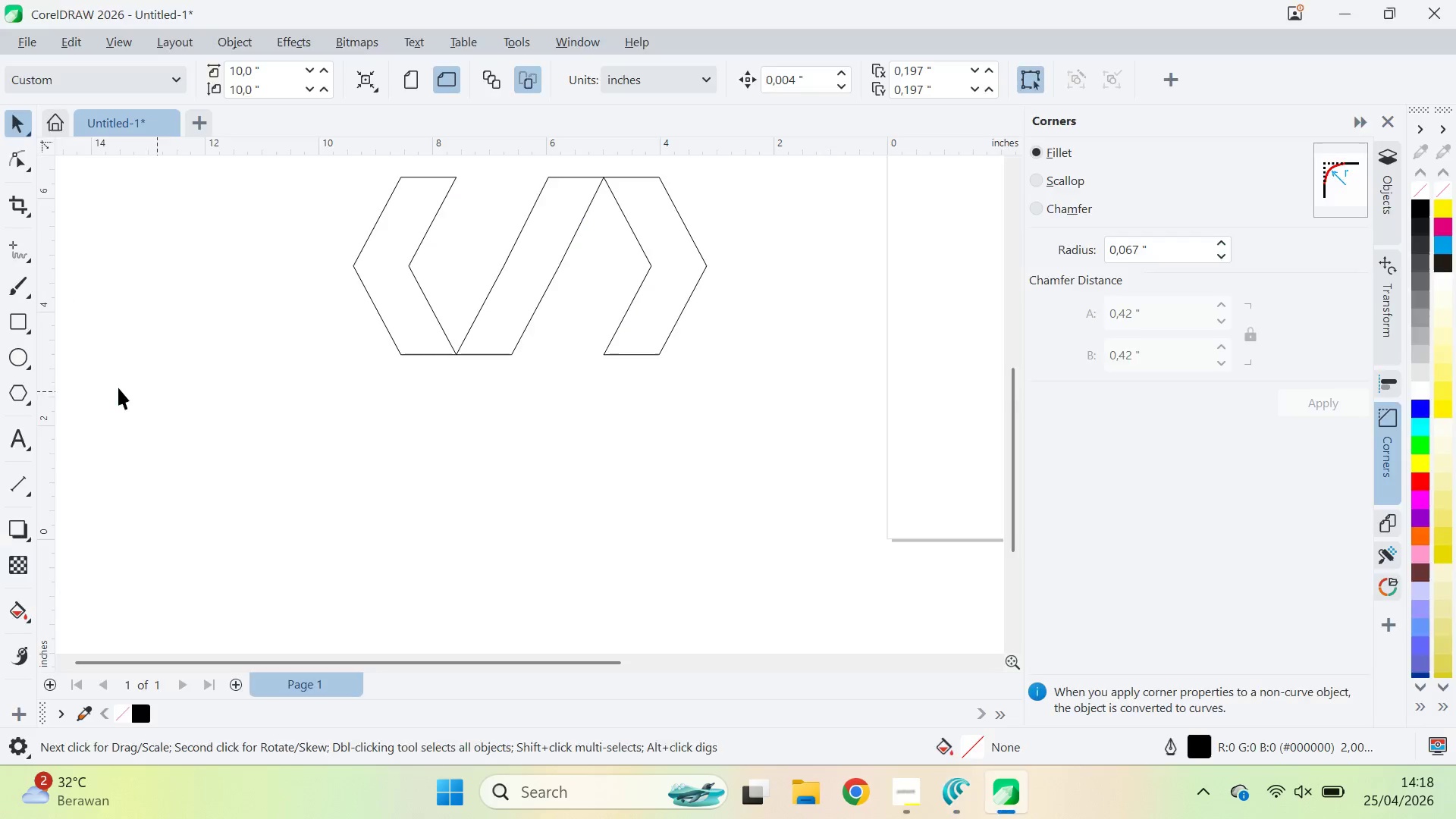 
key(Alt+AltLeft)
 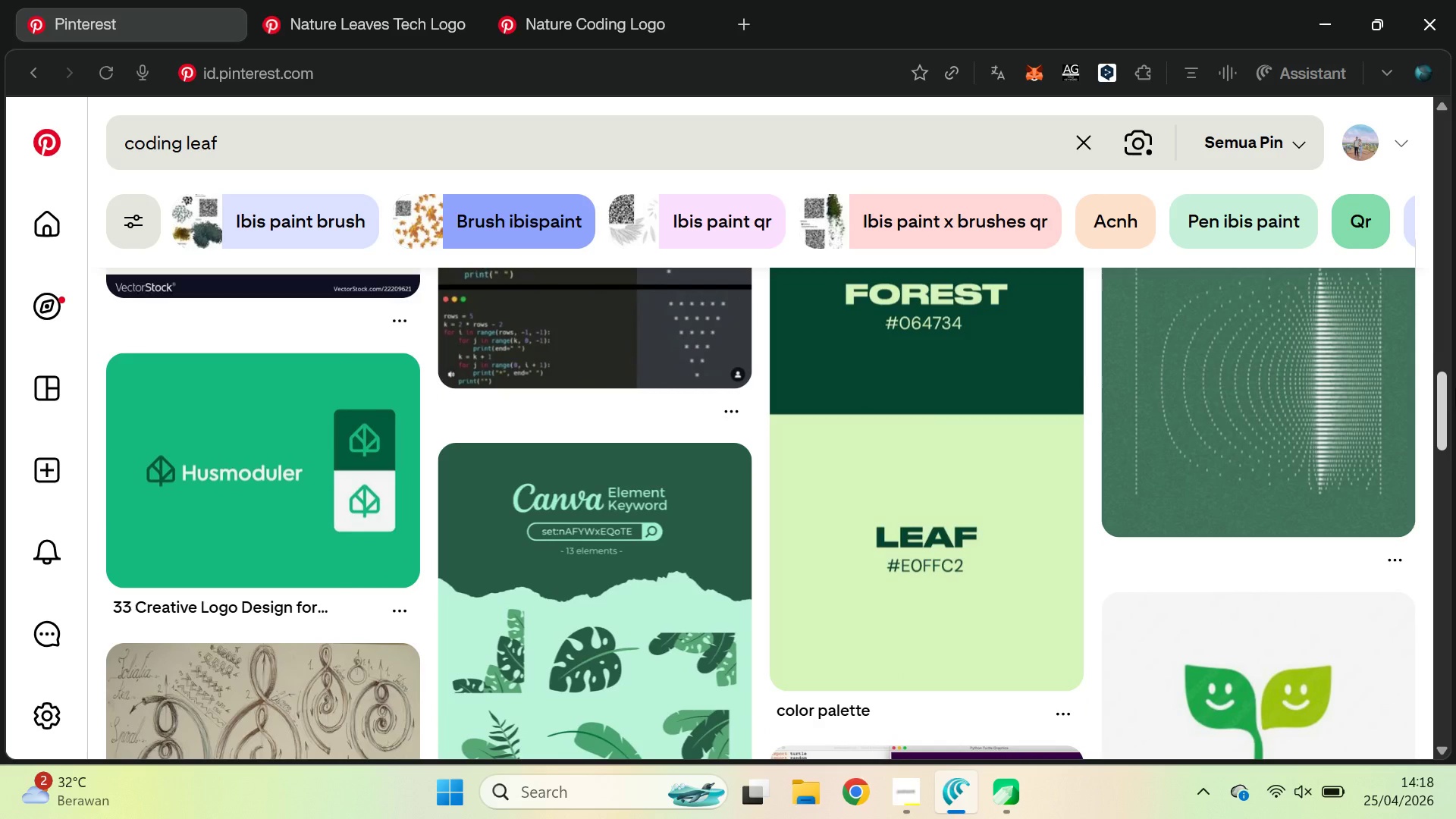 
key(Alt+Tab)
 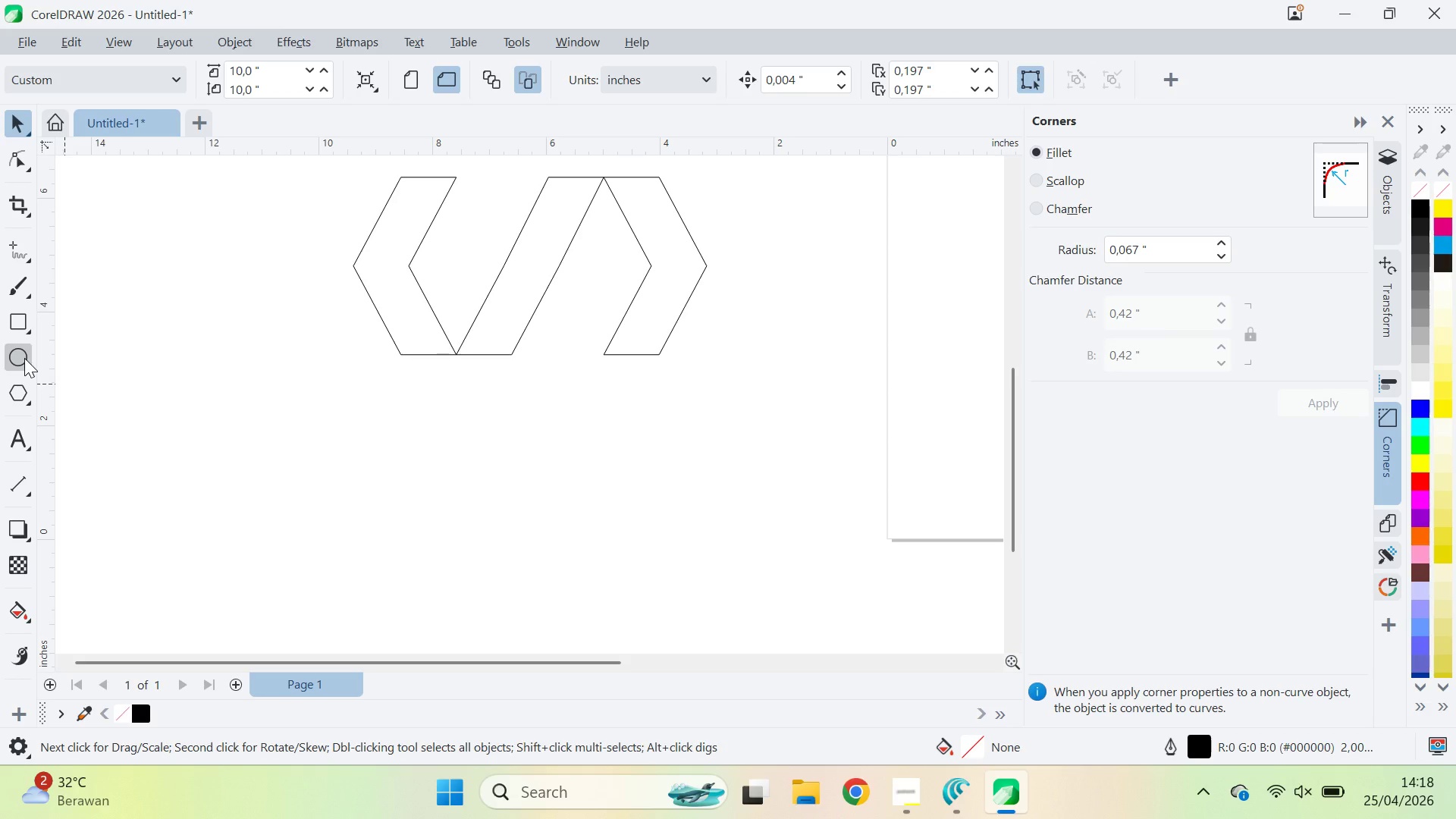 
left_click([18, 329])
 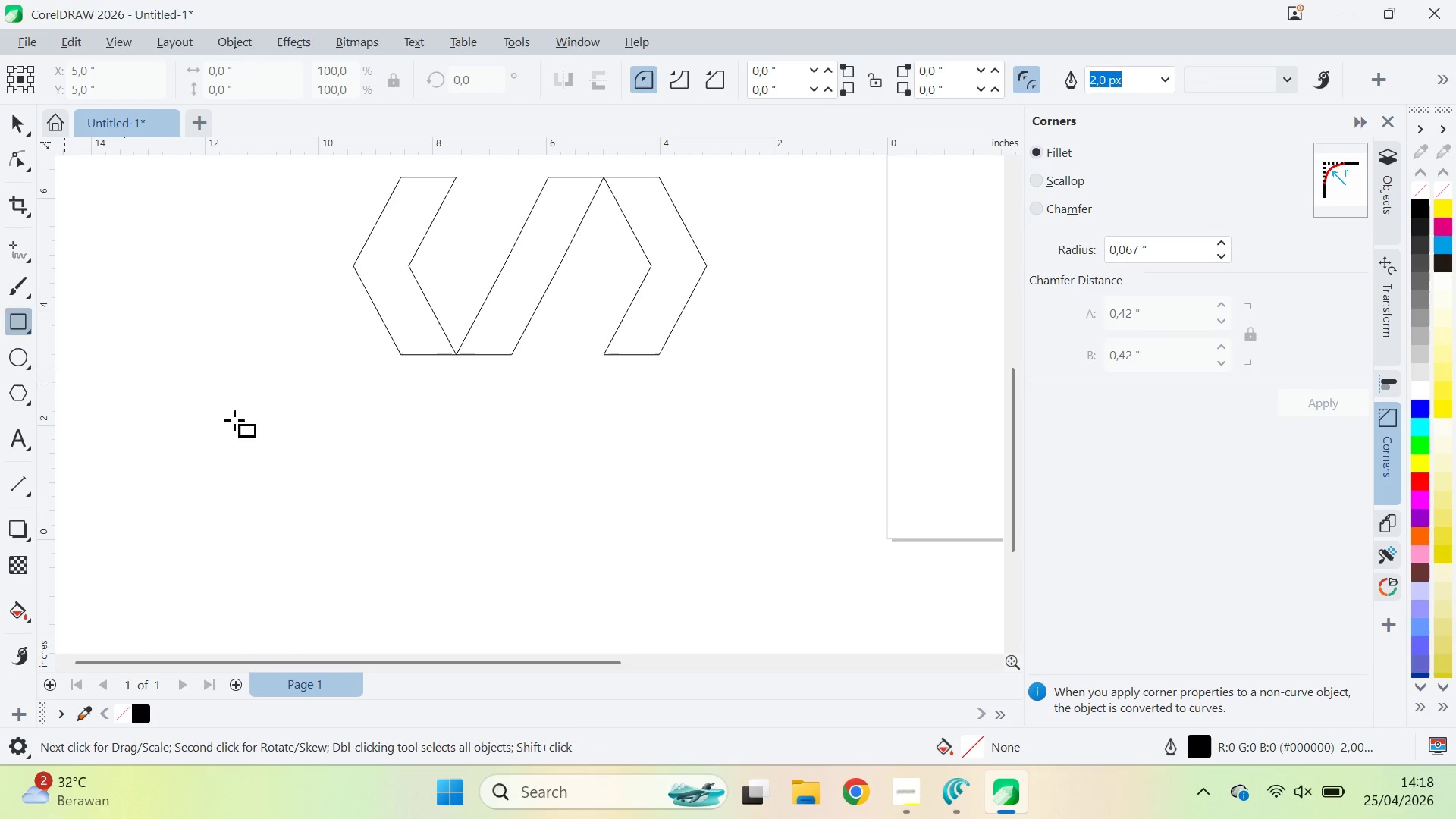 
hold_key(key=ControlLeft, duration=0.77)
left_click_drag(start_coordinate=[332, 480], to_coordinate=[425, 573])
 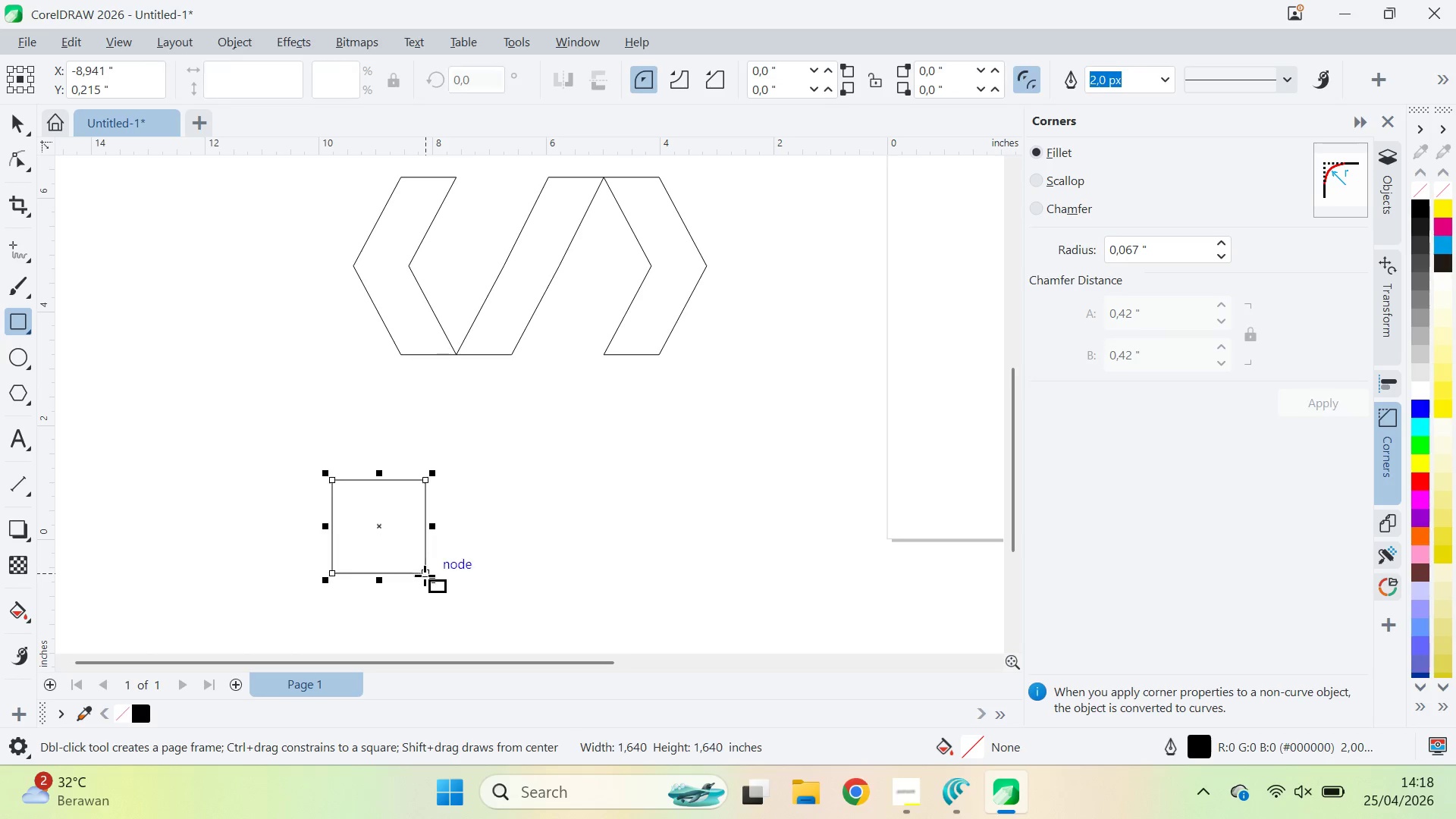 
type(va)
 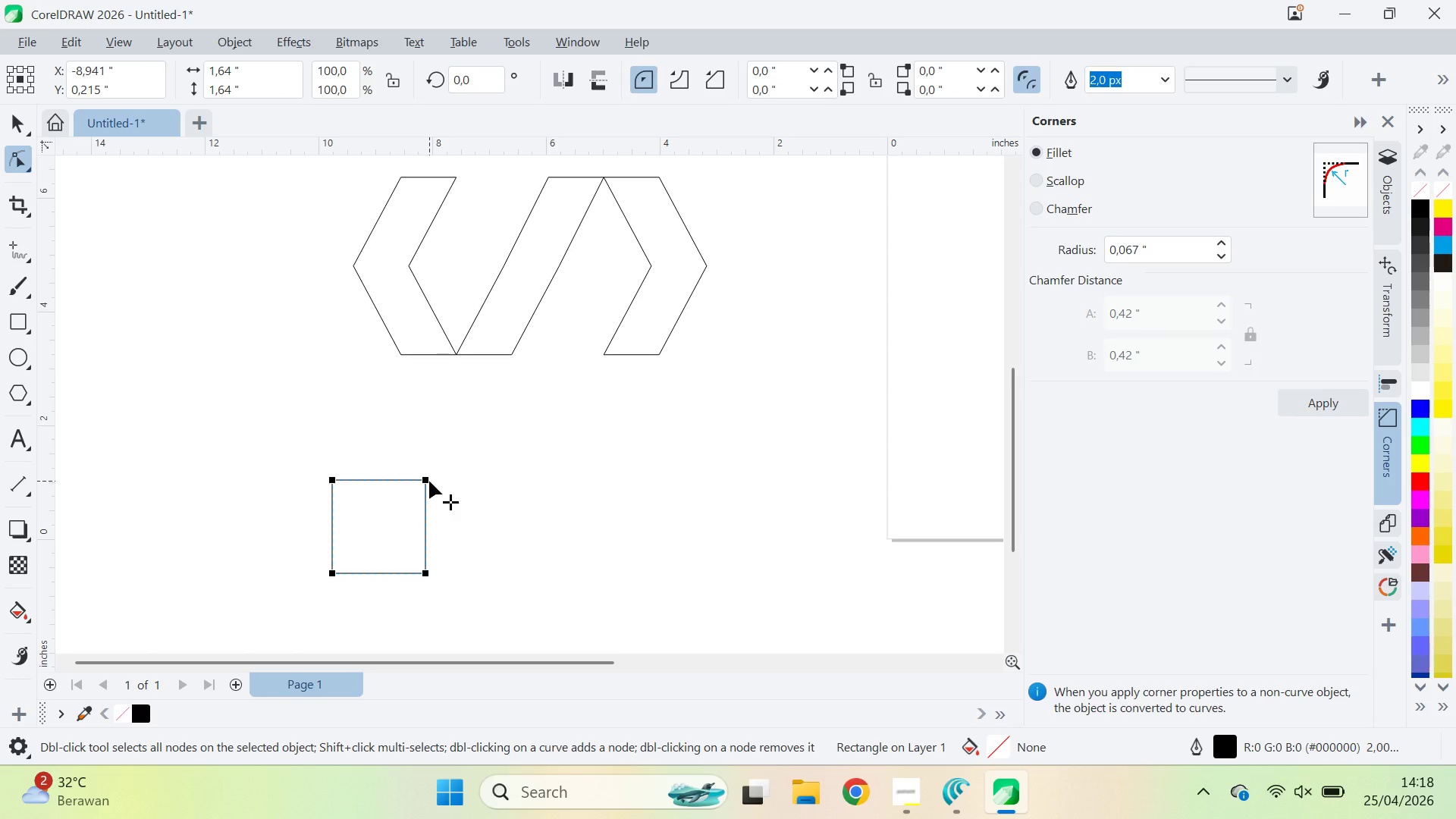 
left_click([429, 481])
 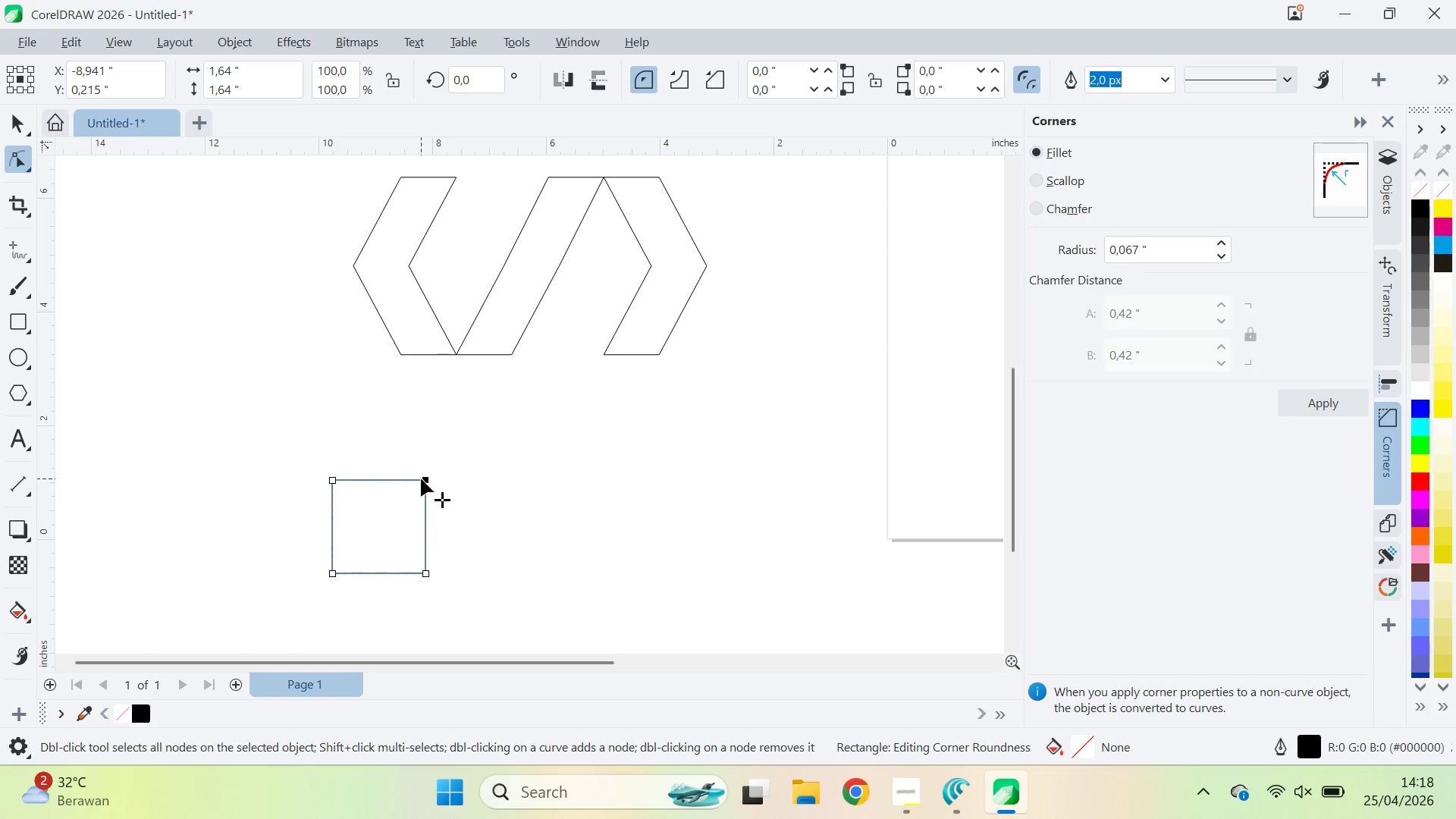 
left_click_drag(start_coordinate=[421, 479], to_coordinate=[522, 552])
 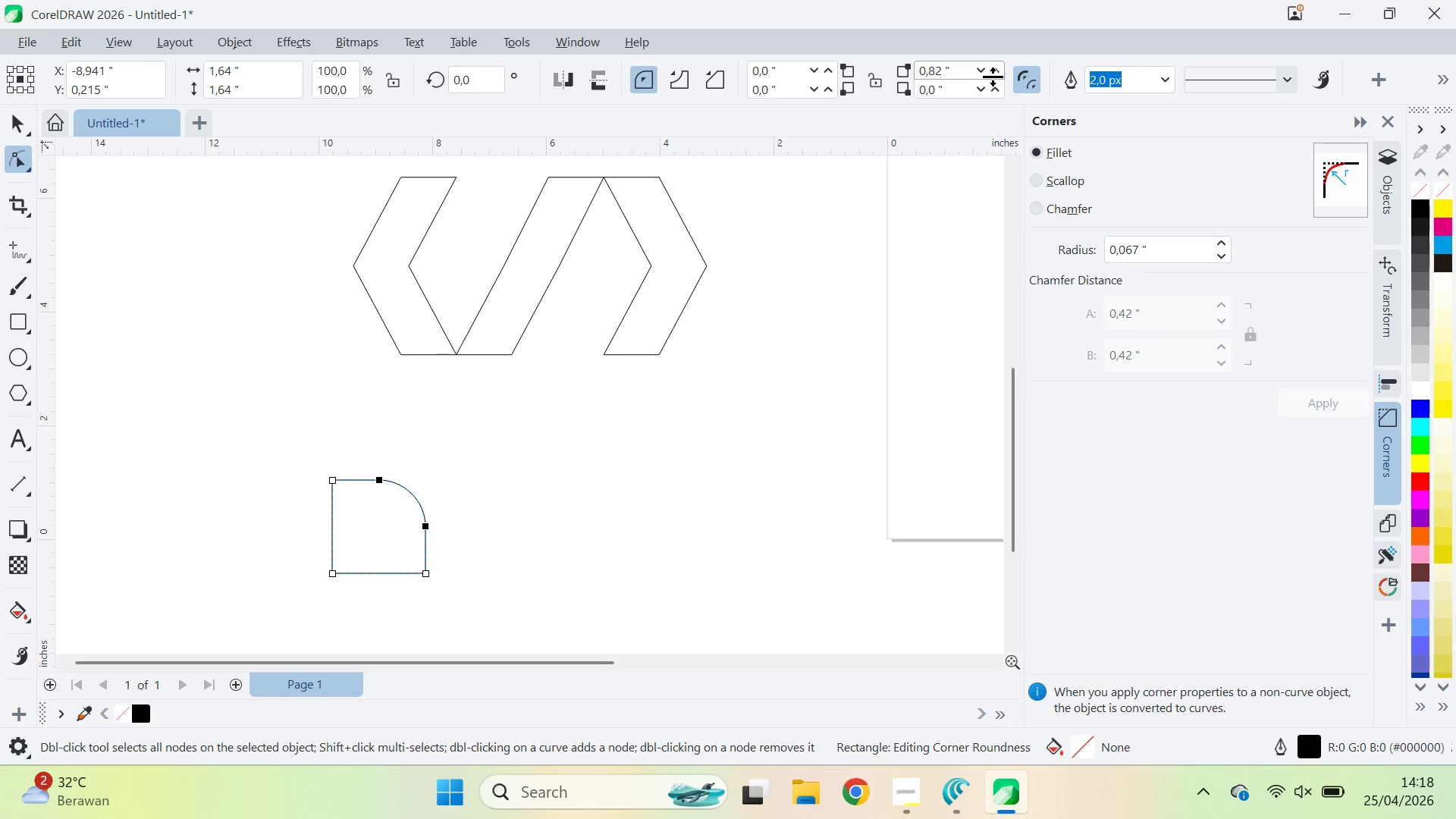 
left_click_drag(start_coordinate=[993, 79], to_coordinate=[1000, 726])
 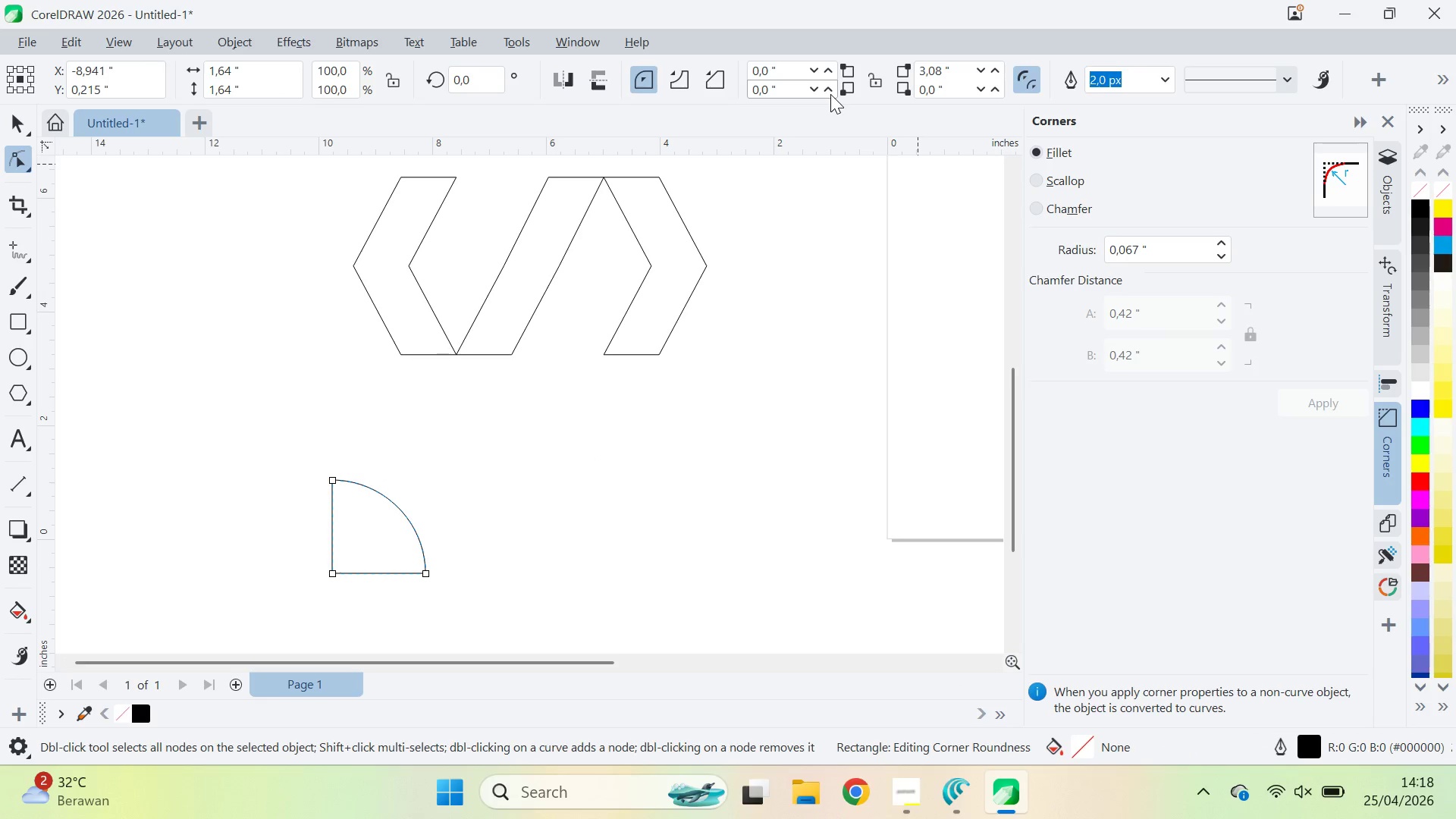 
left_click_drag(start_coordinate=[829, 96], to_coordinate=[881, 350])
 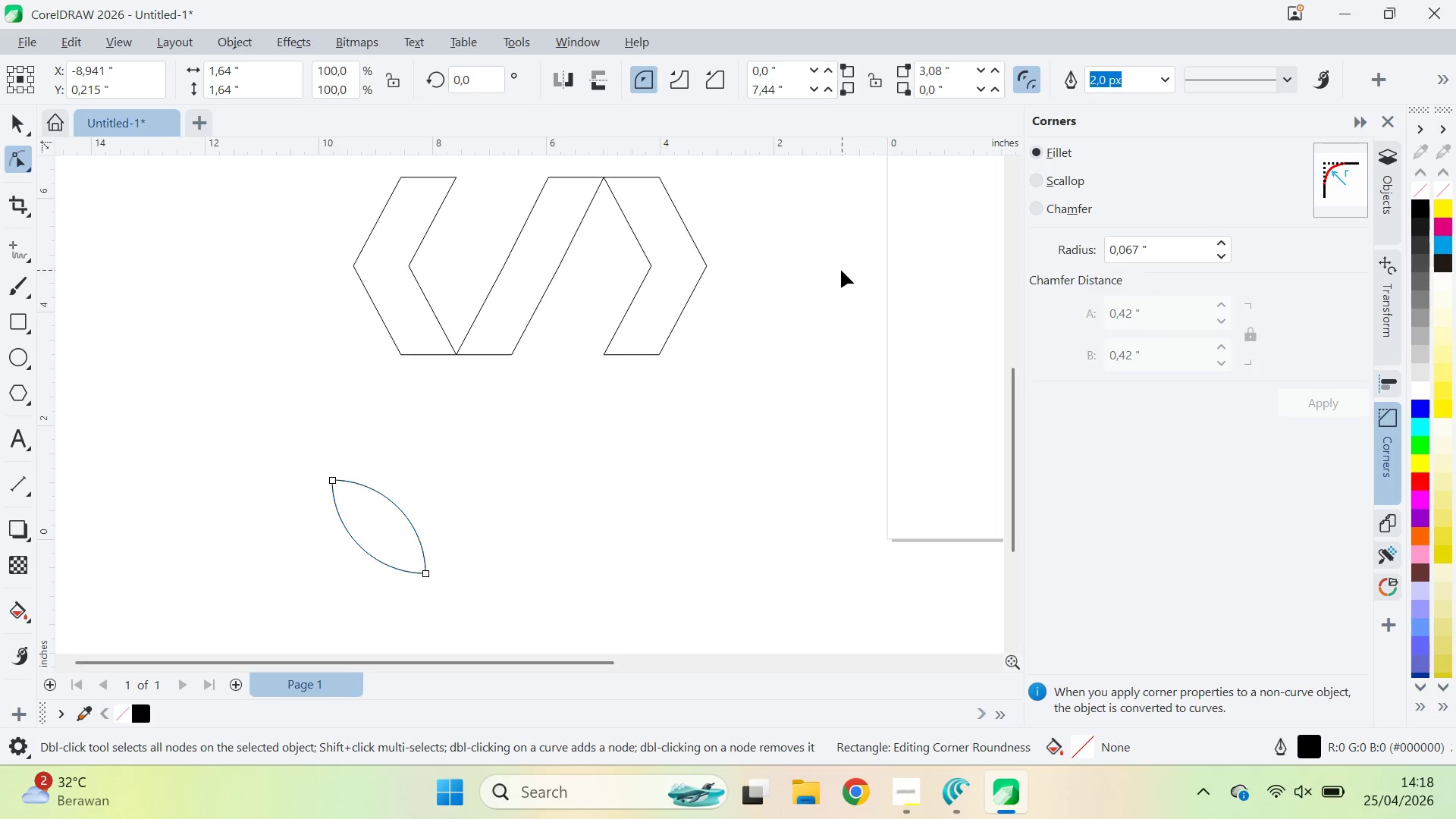 
key(V)
 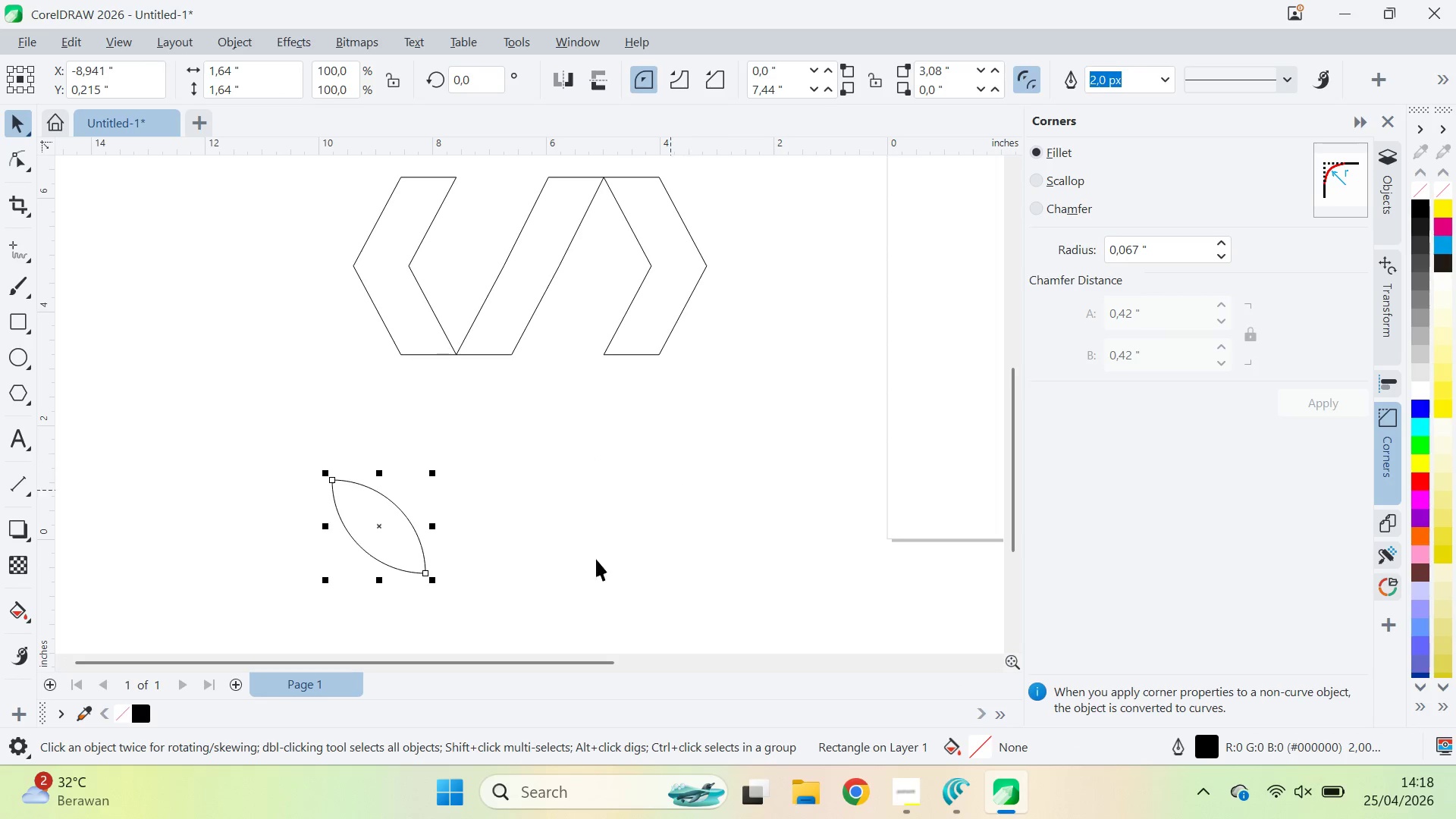 
left_click_drag(start_coordinate=[532, 595], to_coordinate=[475, 592])
 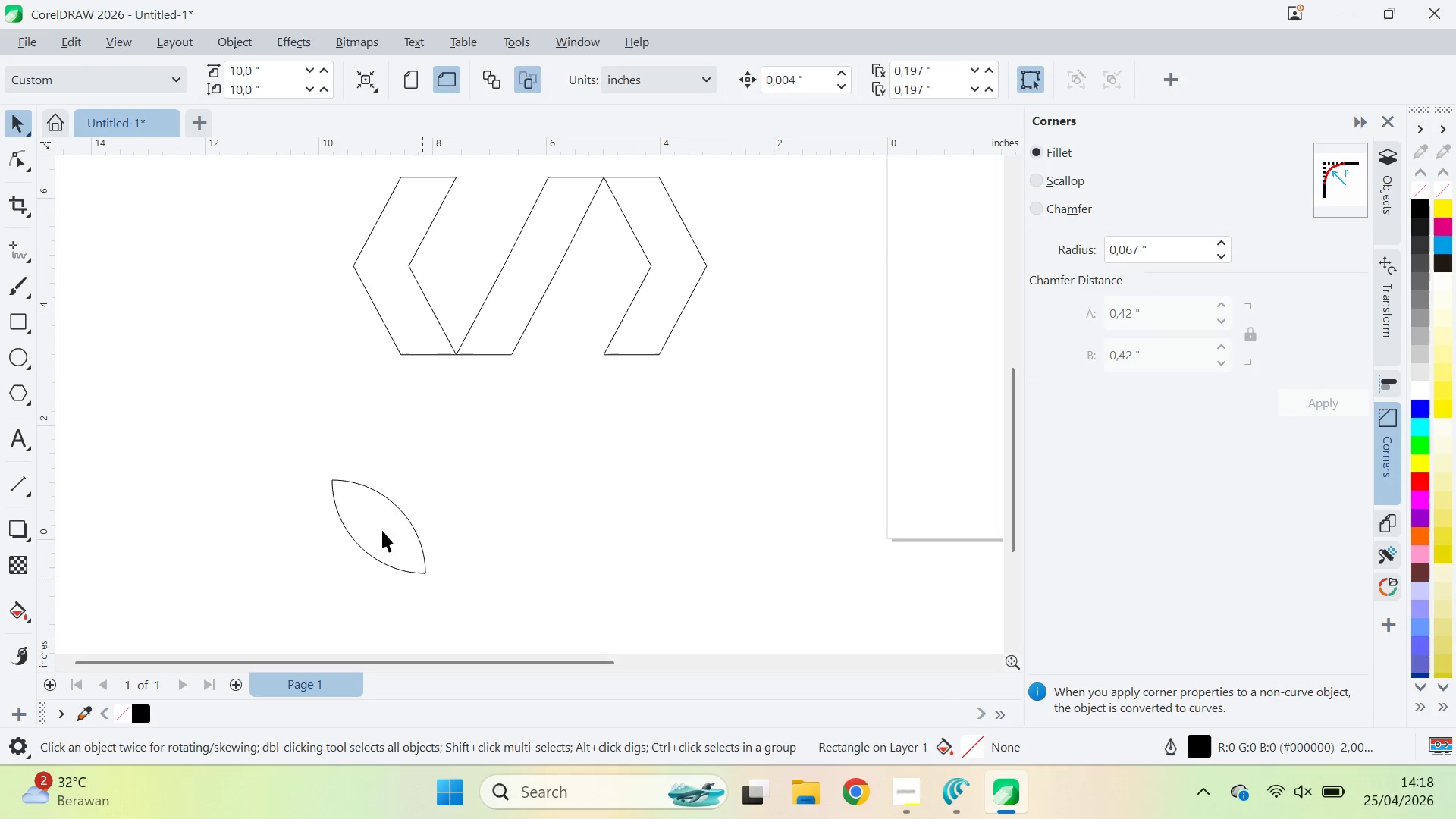 
double_click([380, 516])
 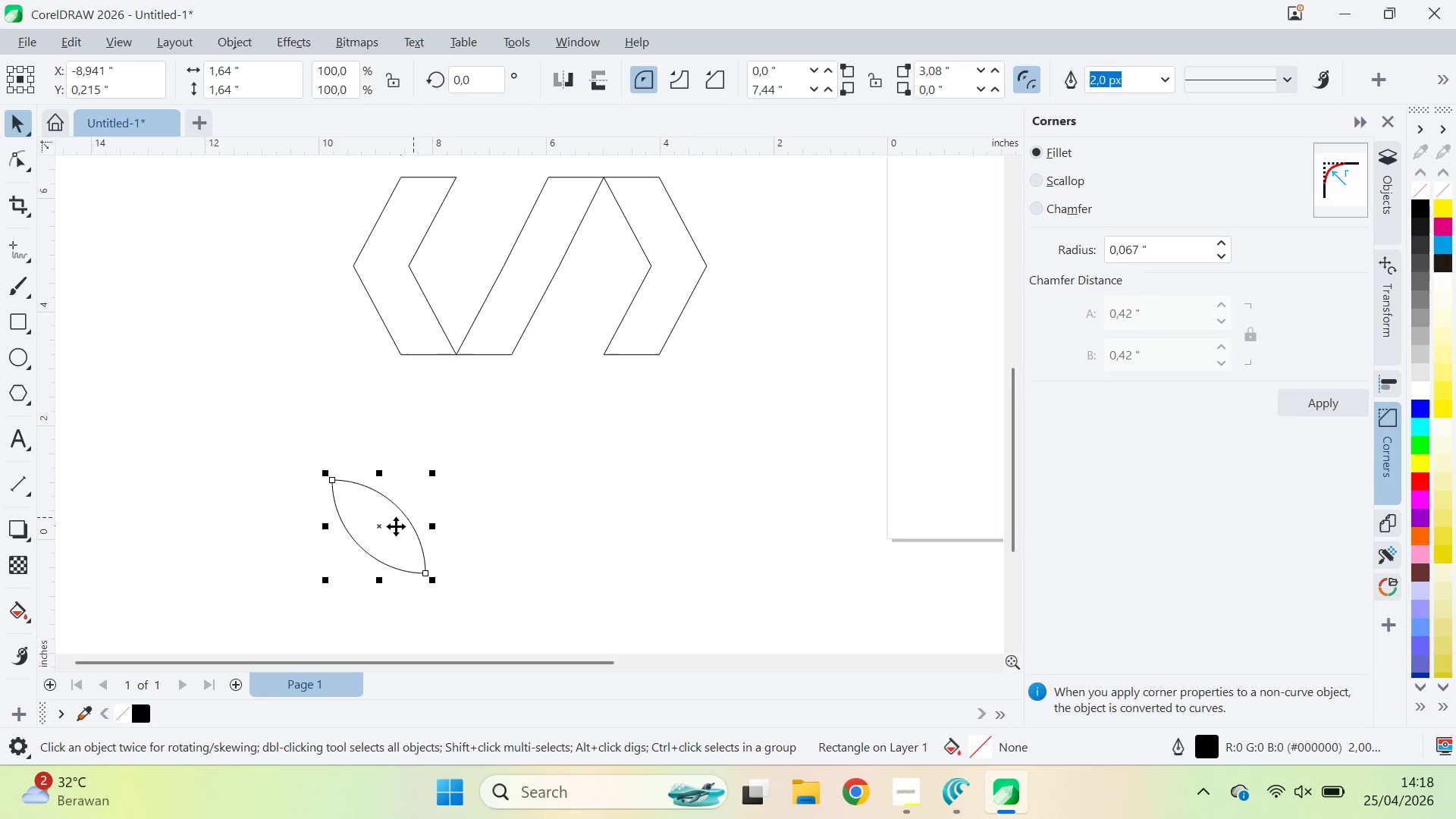 
triple_click([383, 530])
 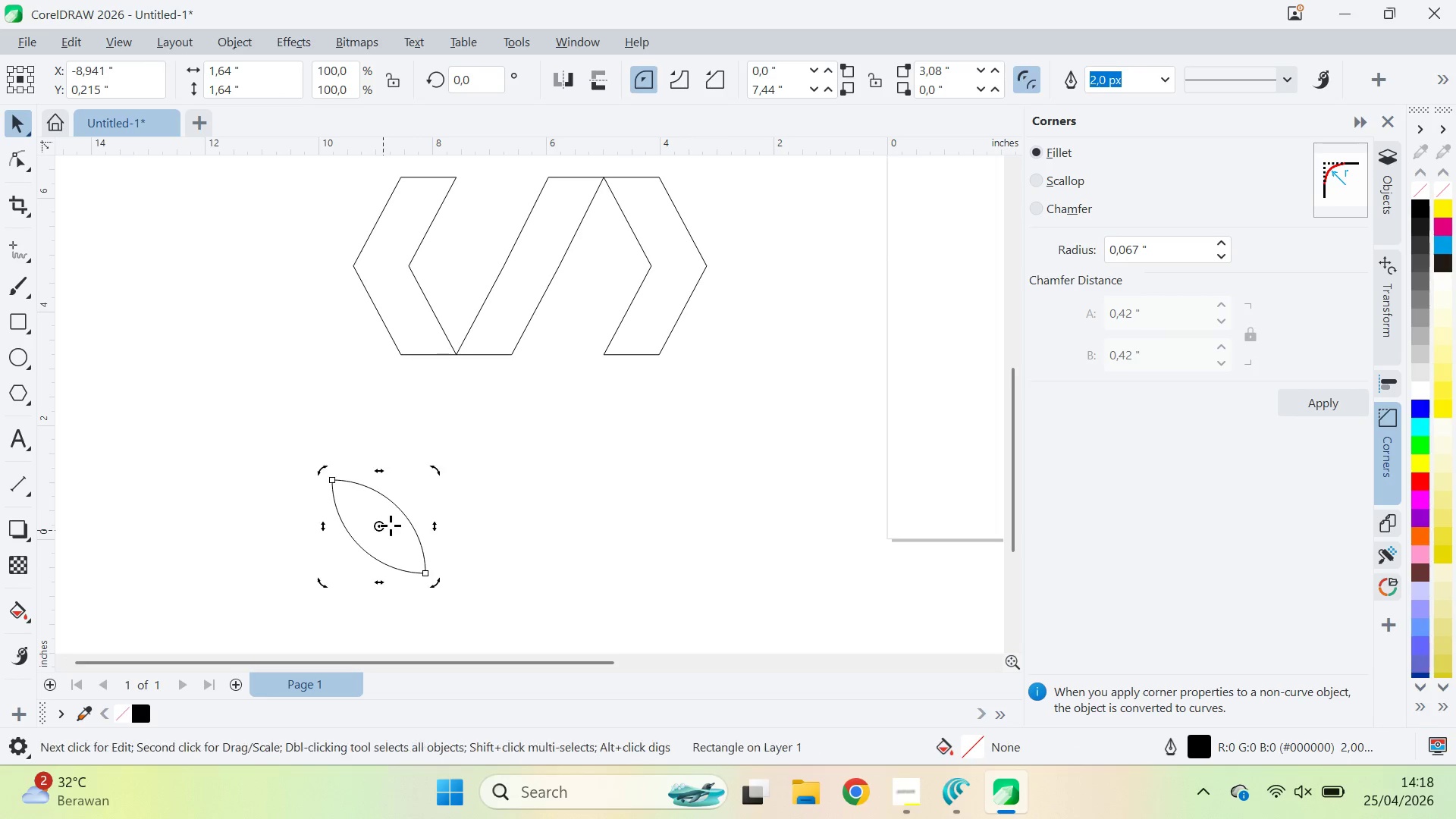 
hold_key(key=ControlLeft, duration=1.83)
left_click_drag(start_coordinate=[438, 474], to_coordinate=[460, 563])
 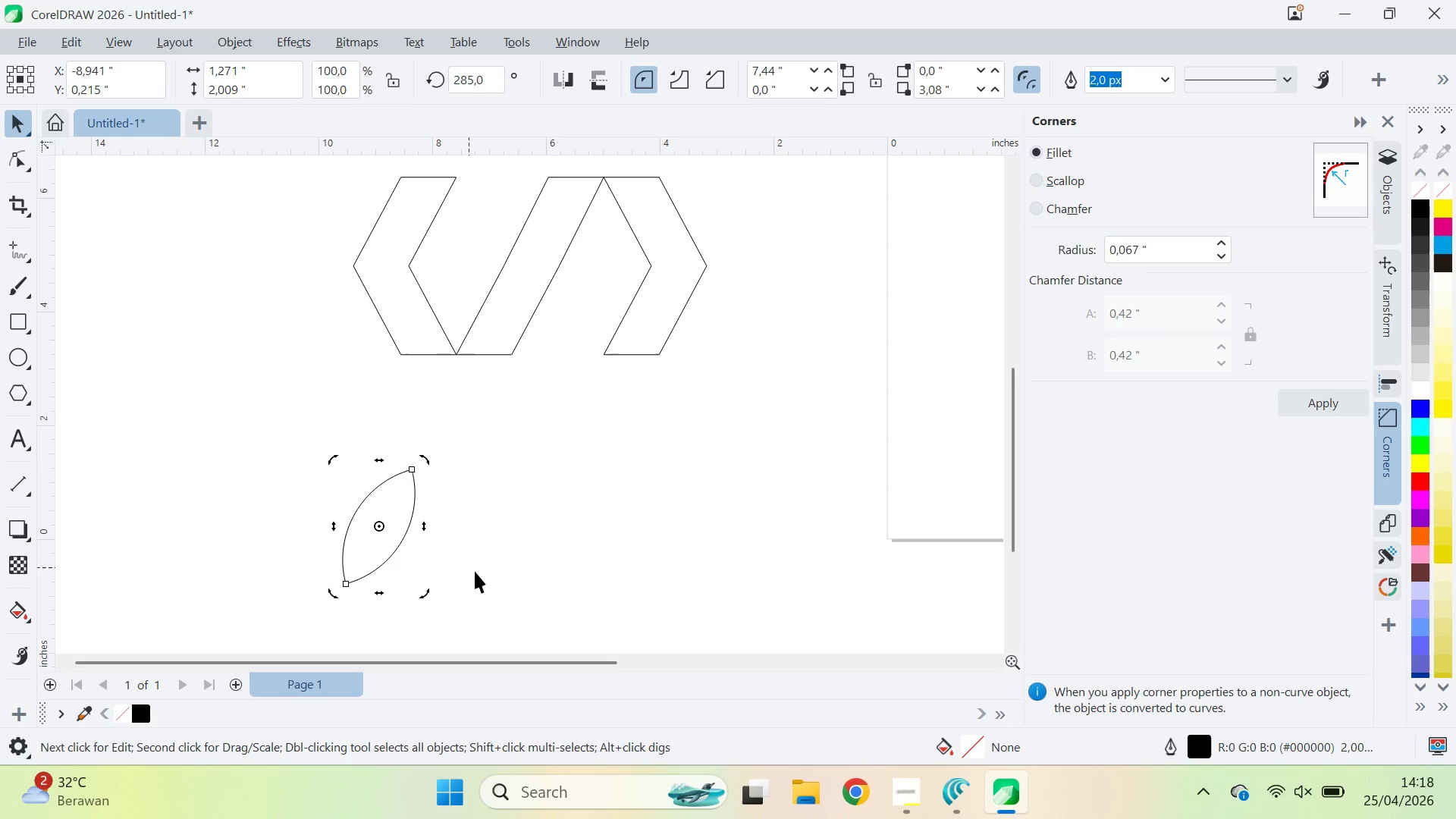 
left_click_drag(start_coordinate=[475, 571], to_coordinate=[461, 568])
 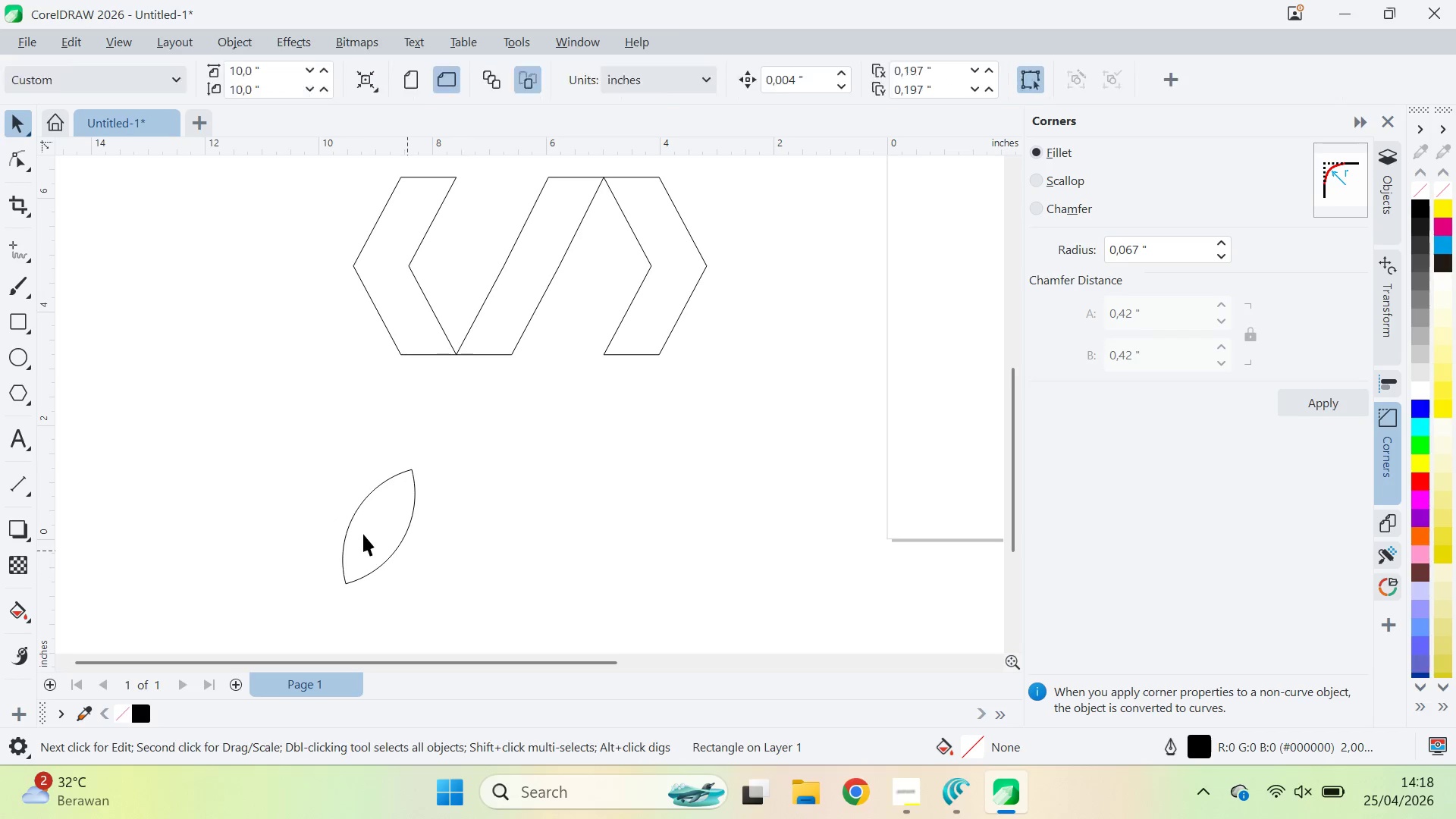 
left_click_drag(start_coordinate=[363, 534], to_coordinate=[473, 308])
 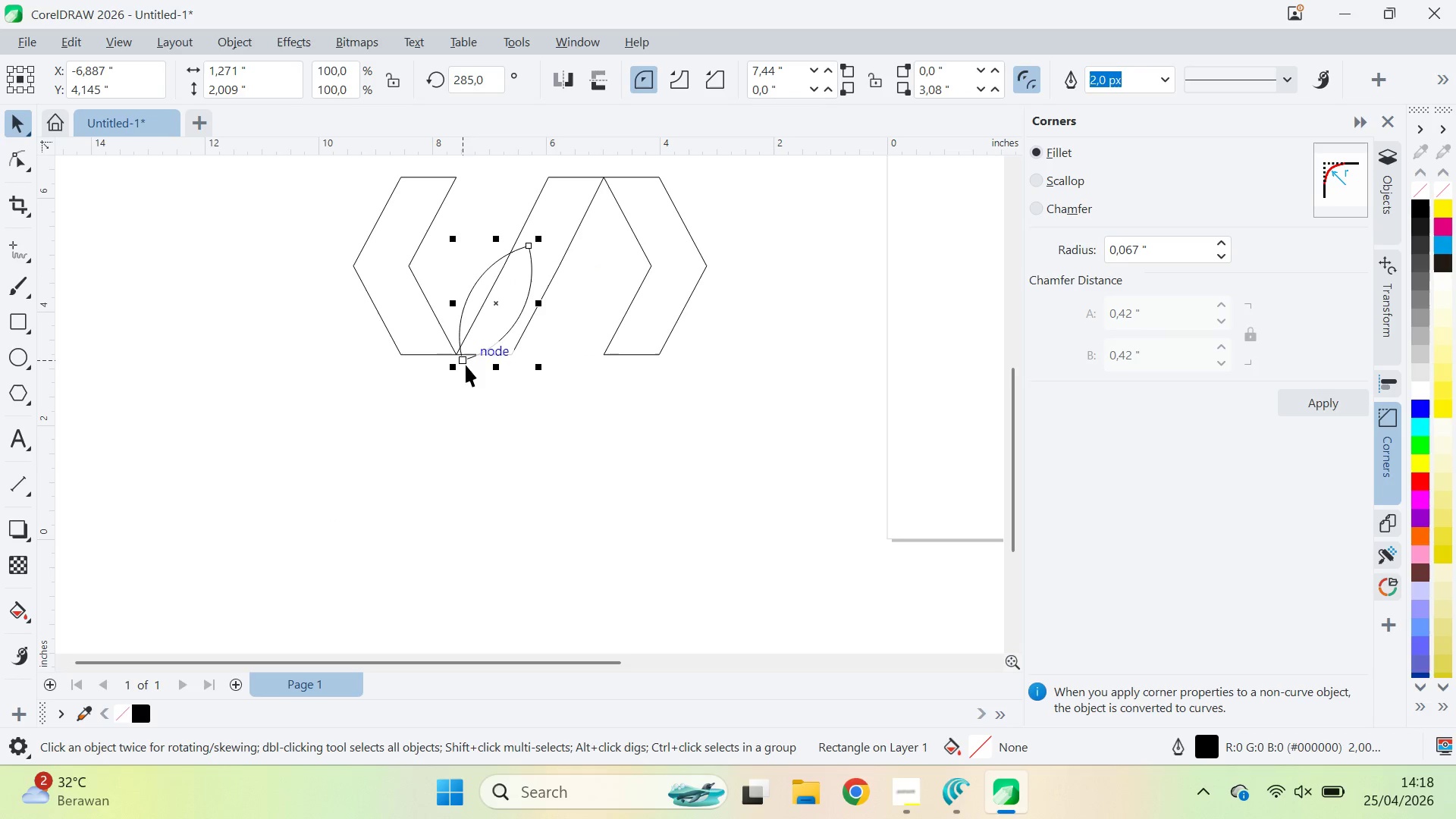 
left_click_drag(start_coordinate=[466, 364], to_coordinate=[457, 353])
 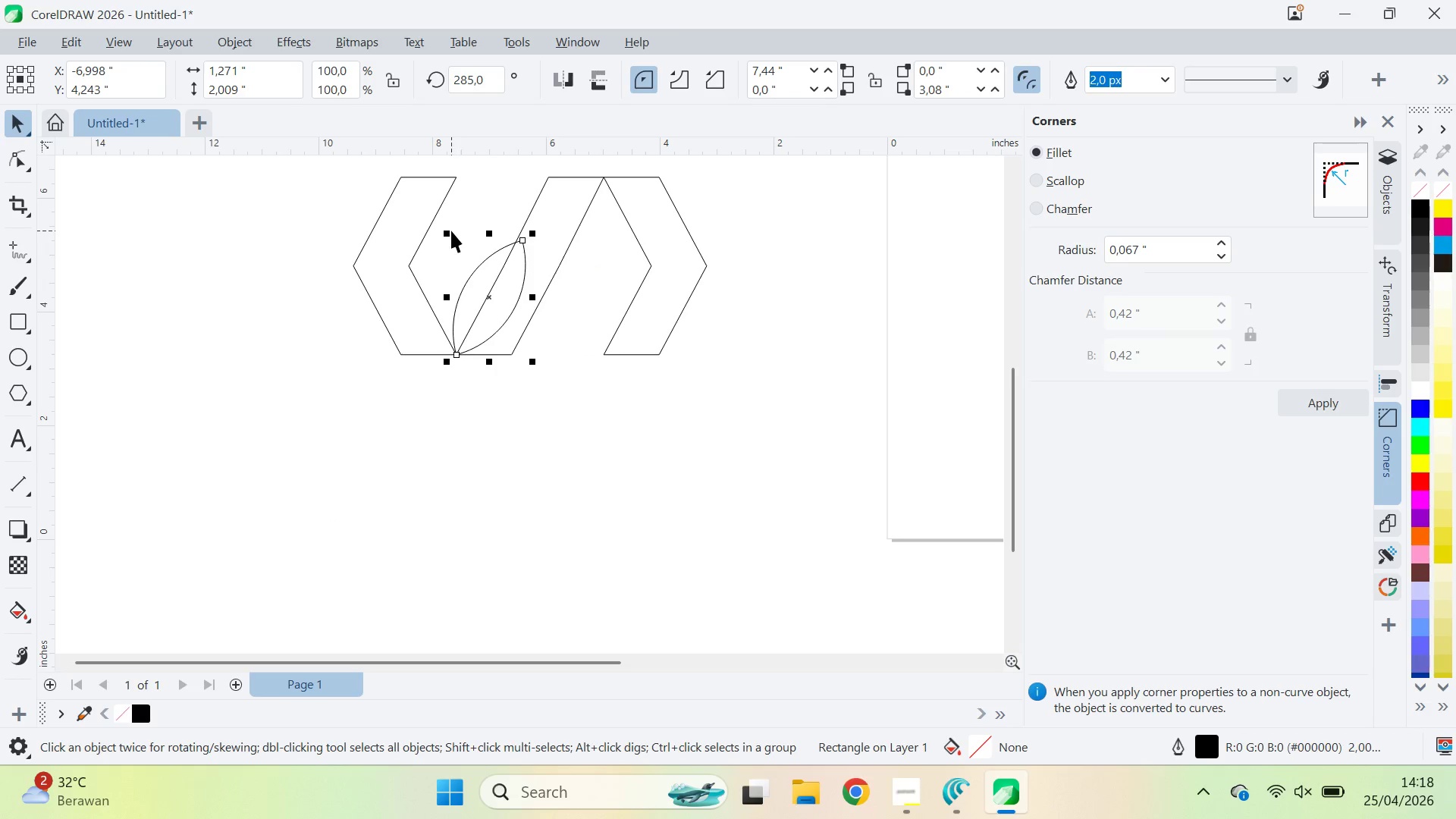 
left_click_drag(start_coordinate=[447, 231], to_coordinate=[409, 229])
 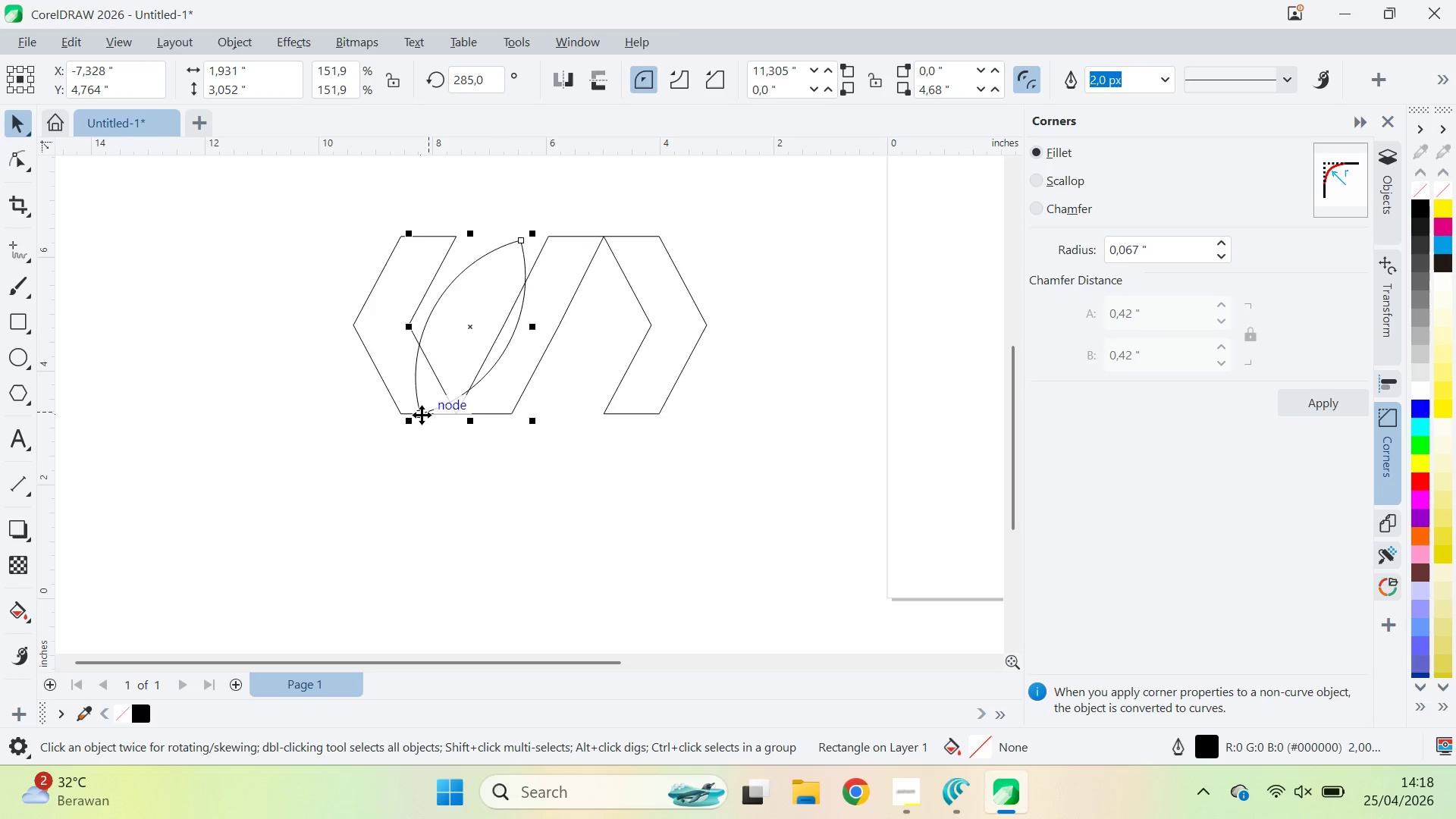 
double_click([416, 417])
 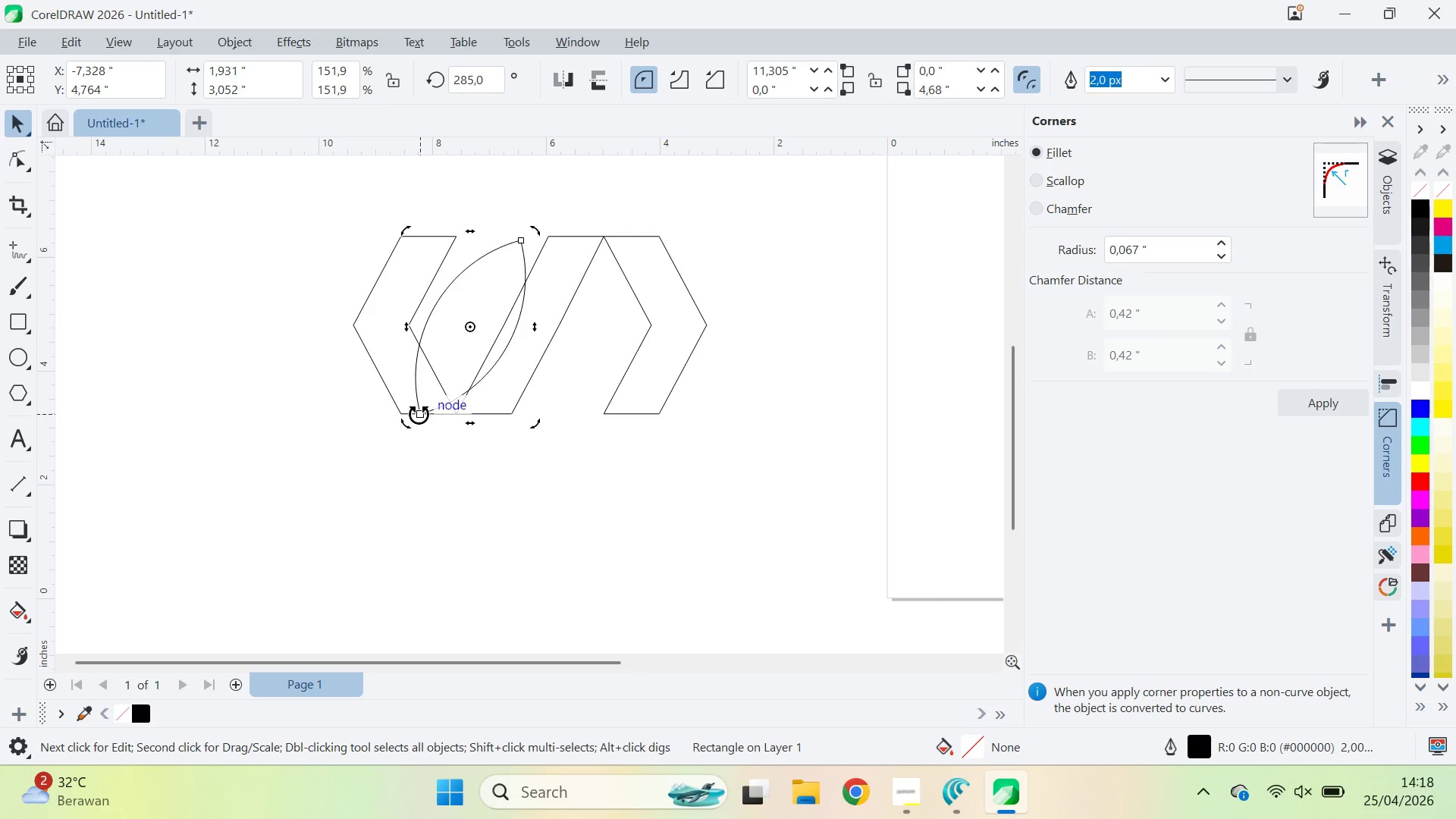 
left_click([419, 414])
 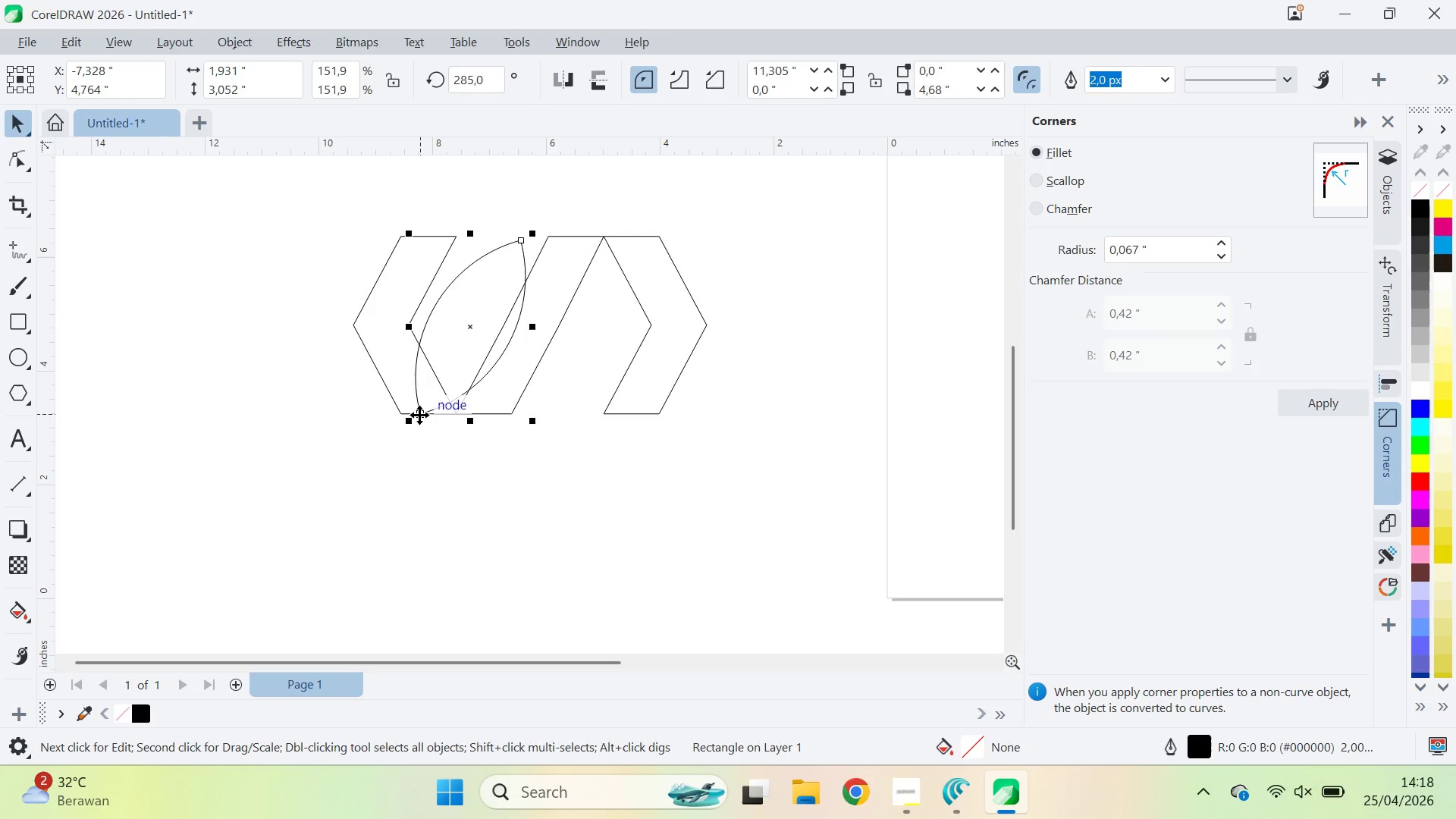 
left_click_drag(start_coordinate=[419, 415], to_coordinate=[399, 413])
 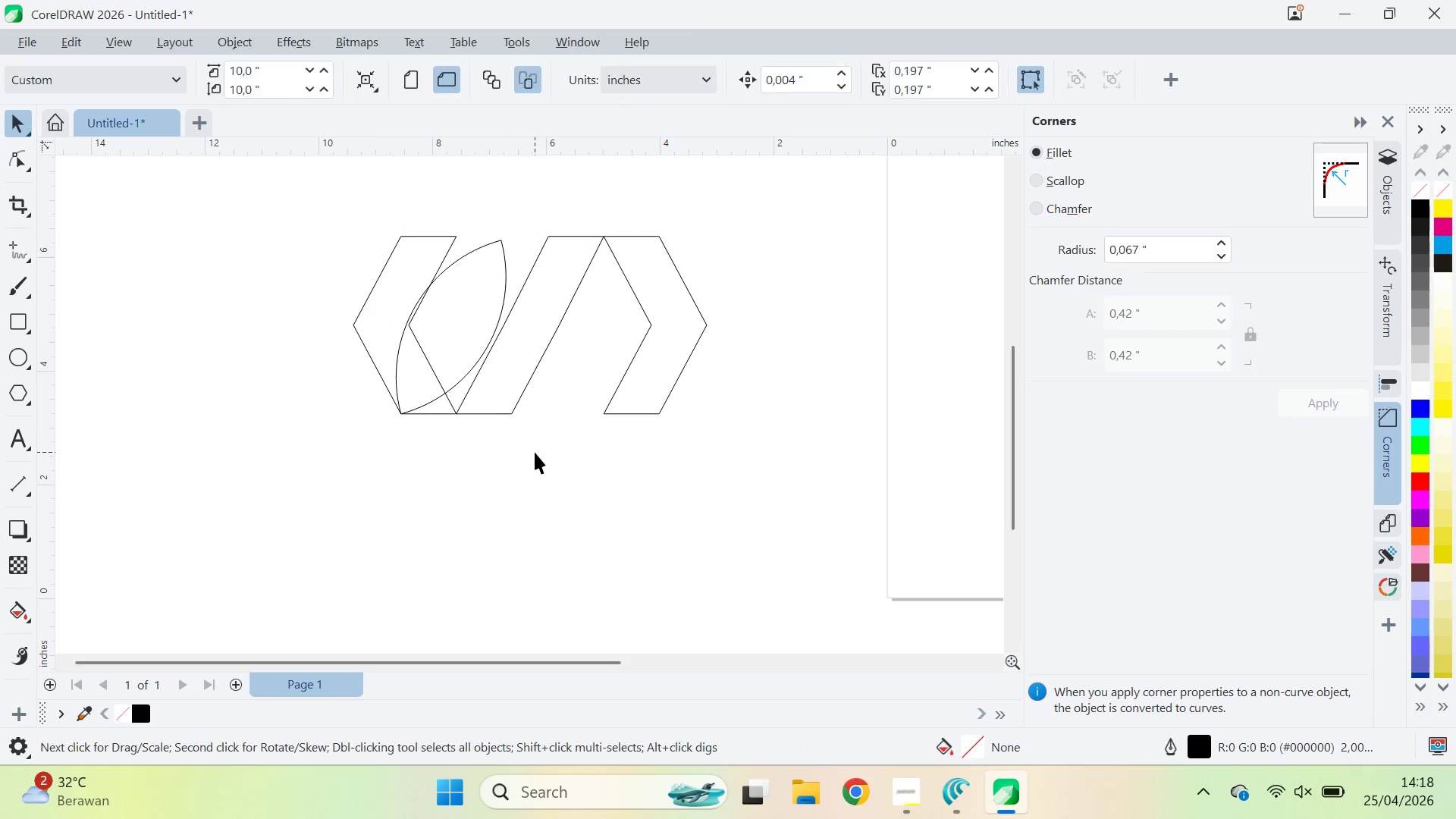 
hold_key(key=ShiftLeft, duration=0.77)
 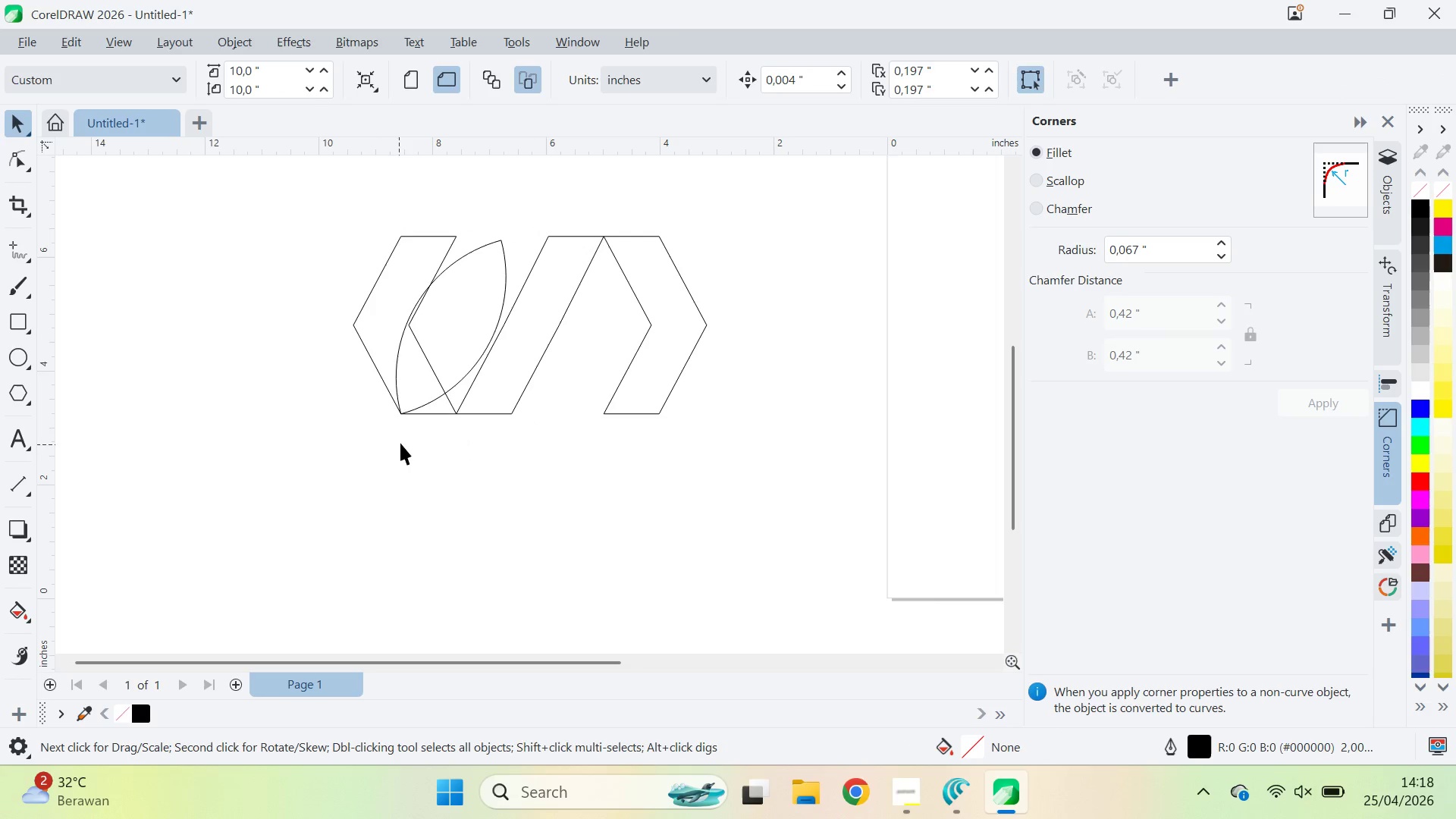 
double_click([409, 406])
 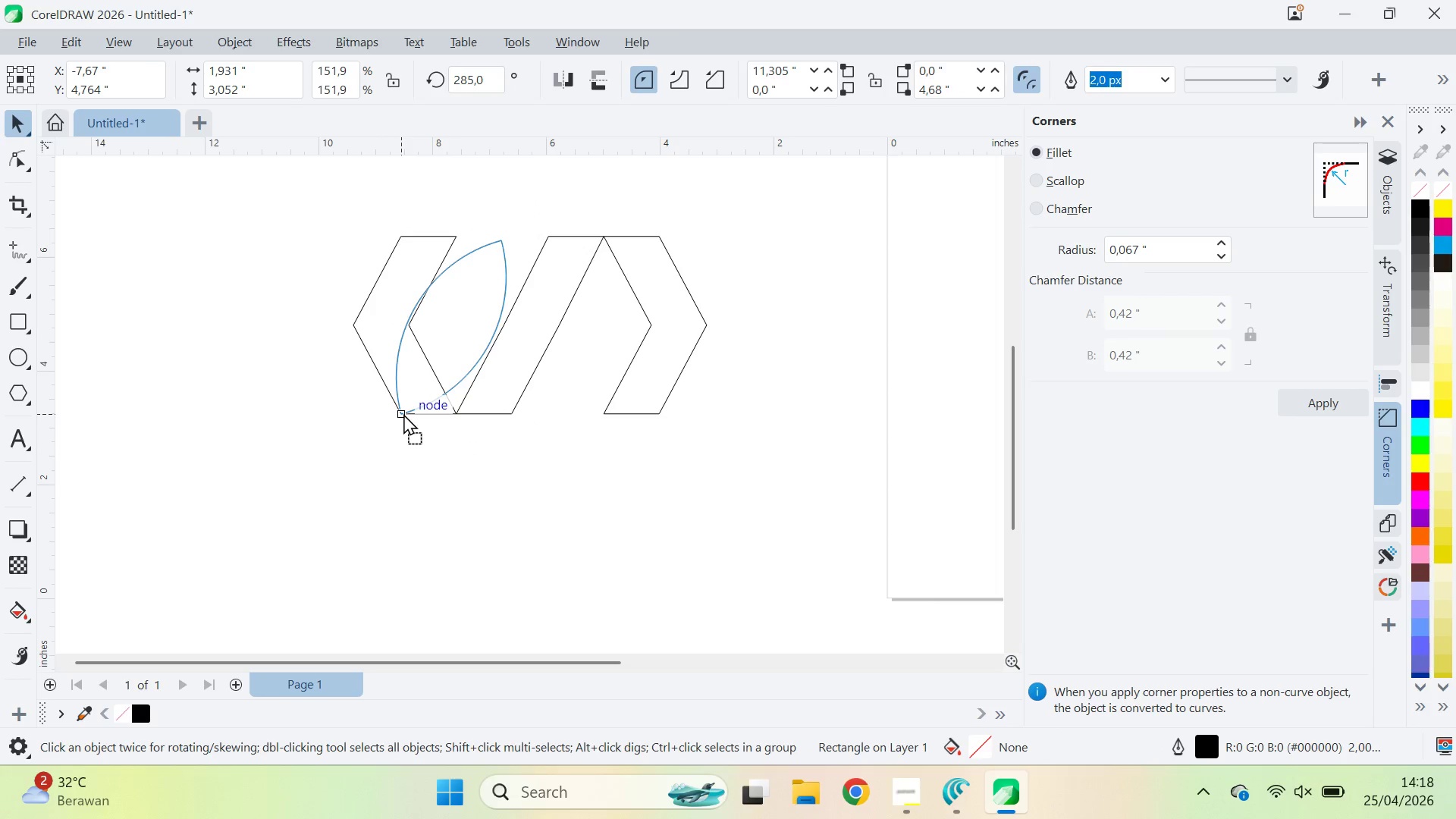 
left_click([458, 332])
 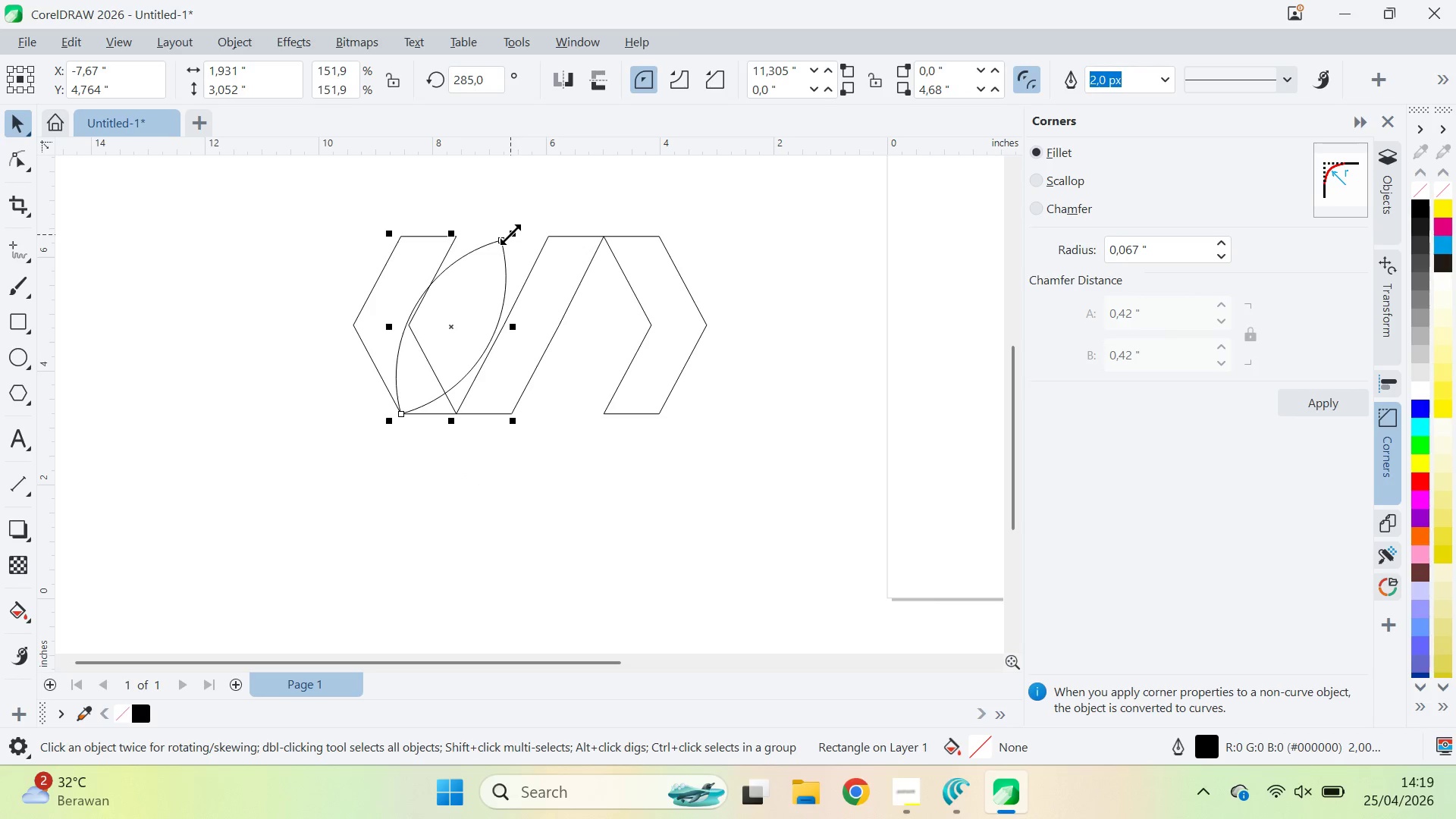 
left_click_drag(start_coordinate=[510, 234], to_coordinate=[556, 229])
 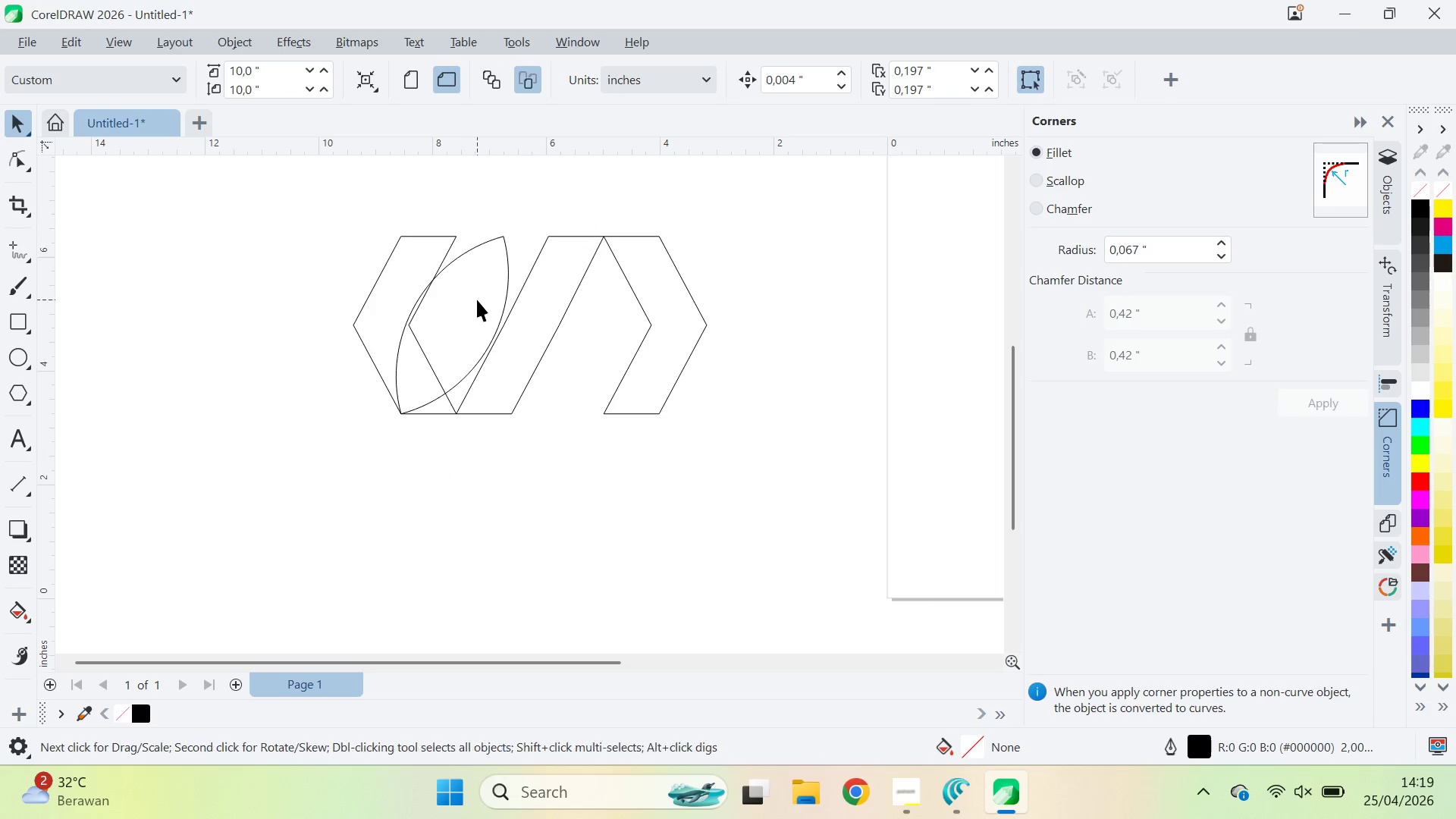 
hold_key(key=ControlLeft, duration=0.69)
 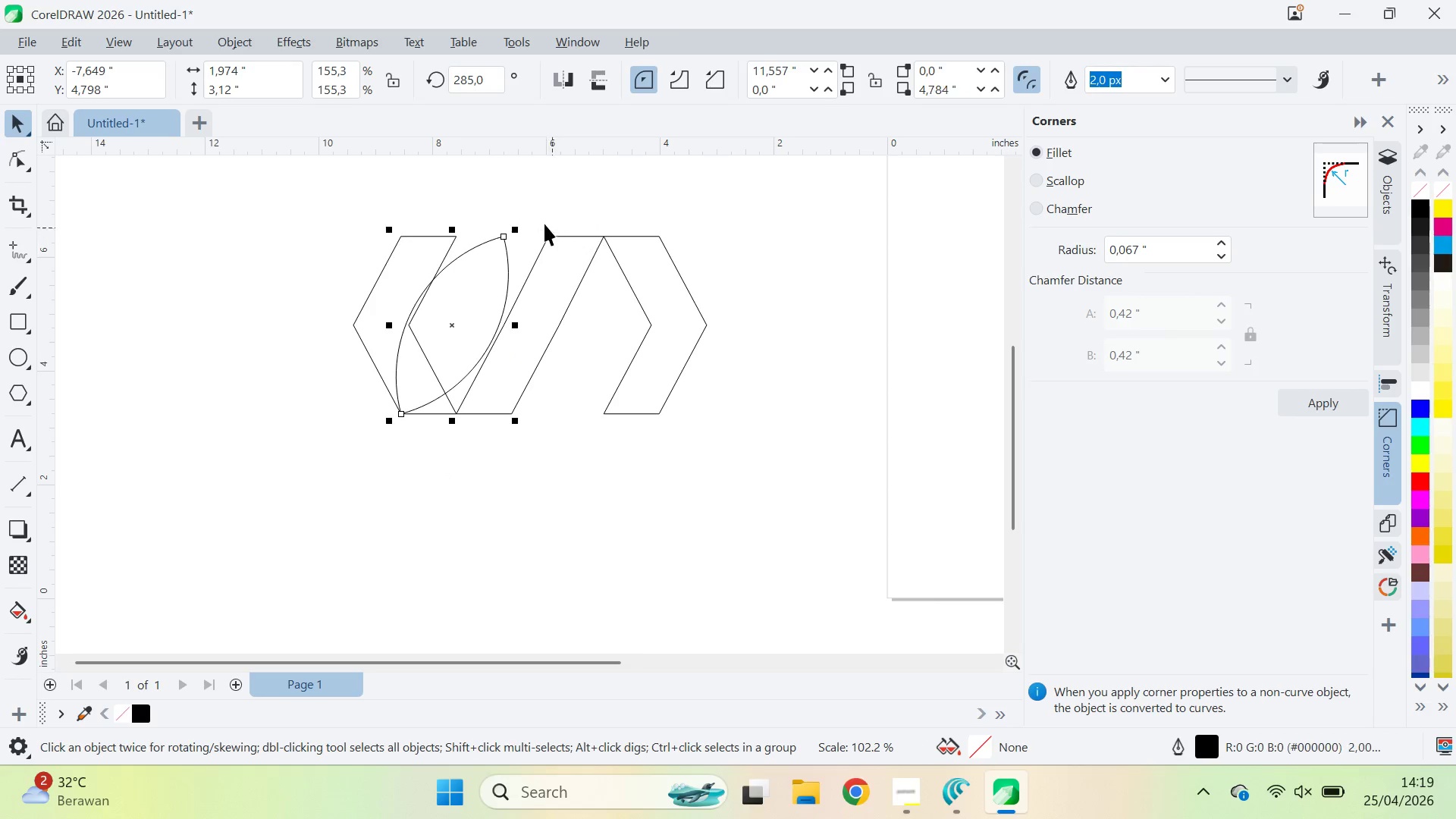 
double_click([477, 300])
 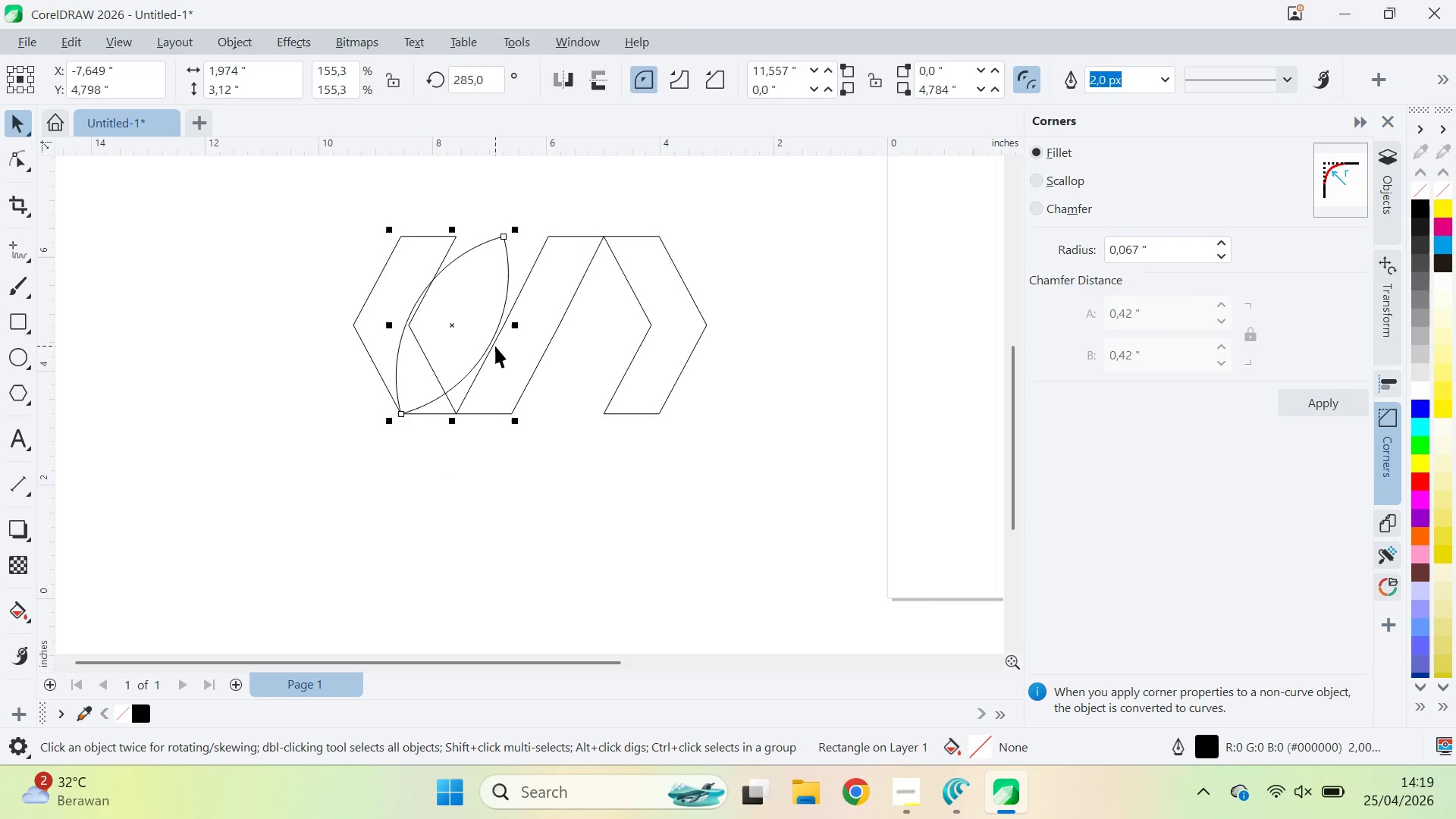 
key(ArrowRight)
 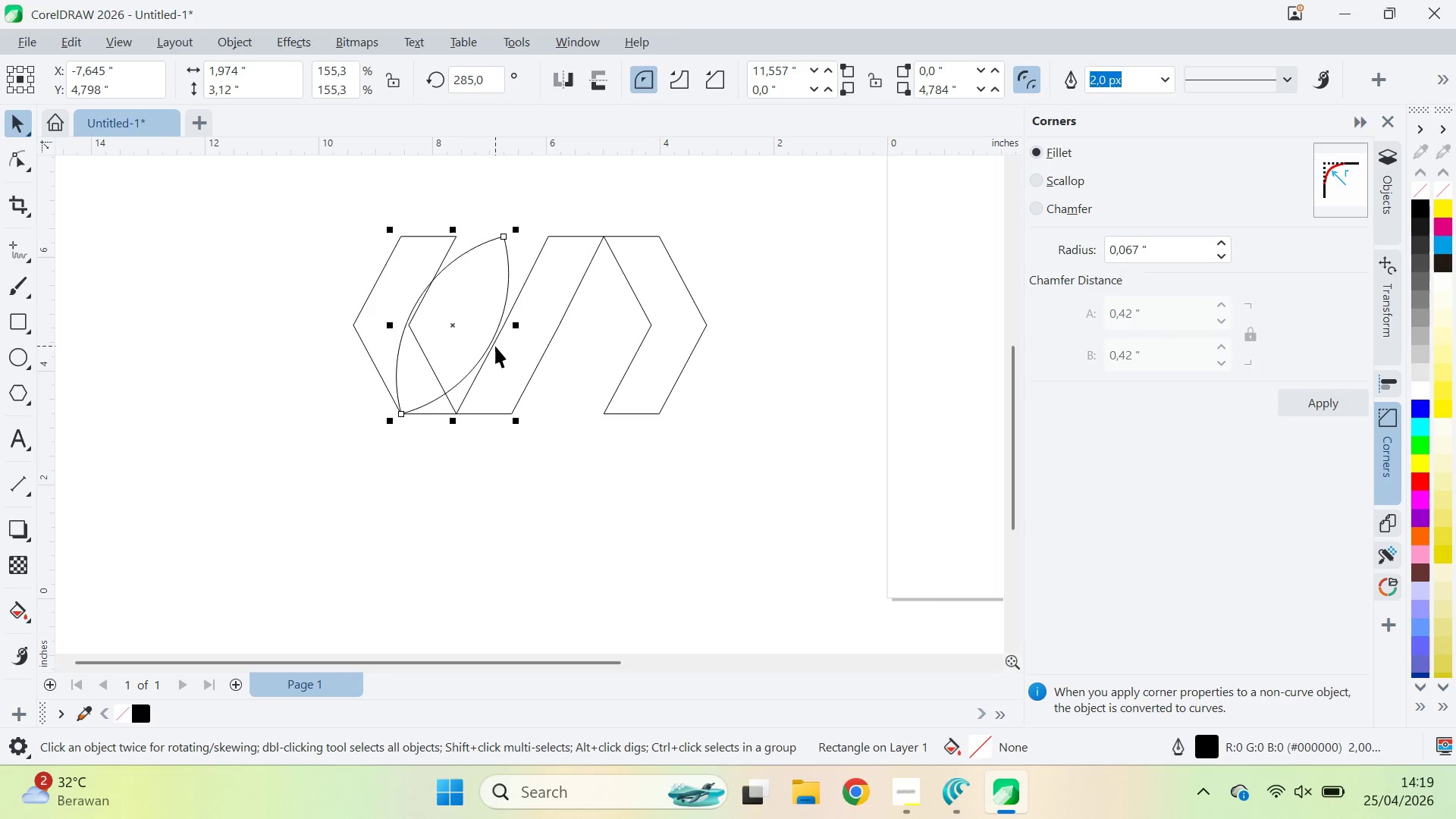 
key(ArrowRight)
 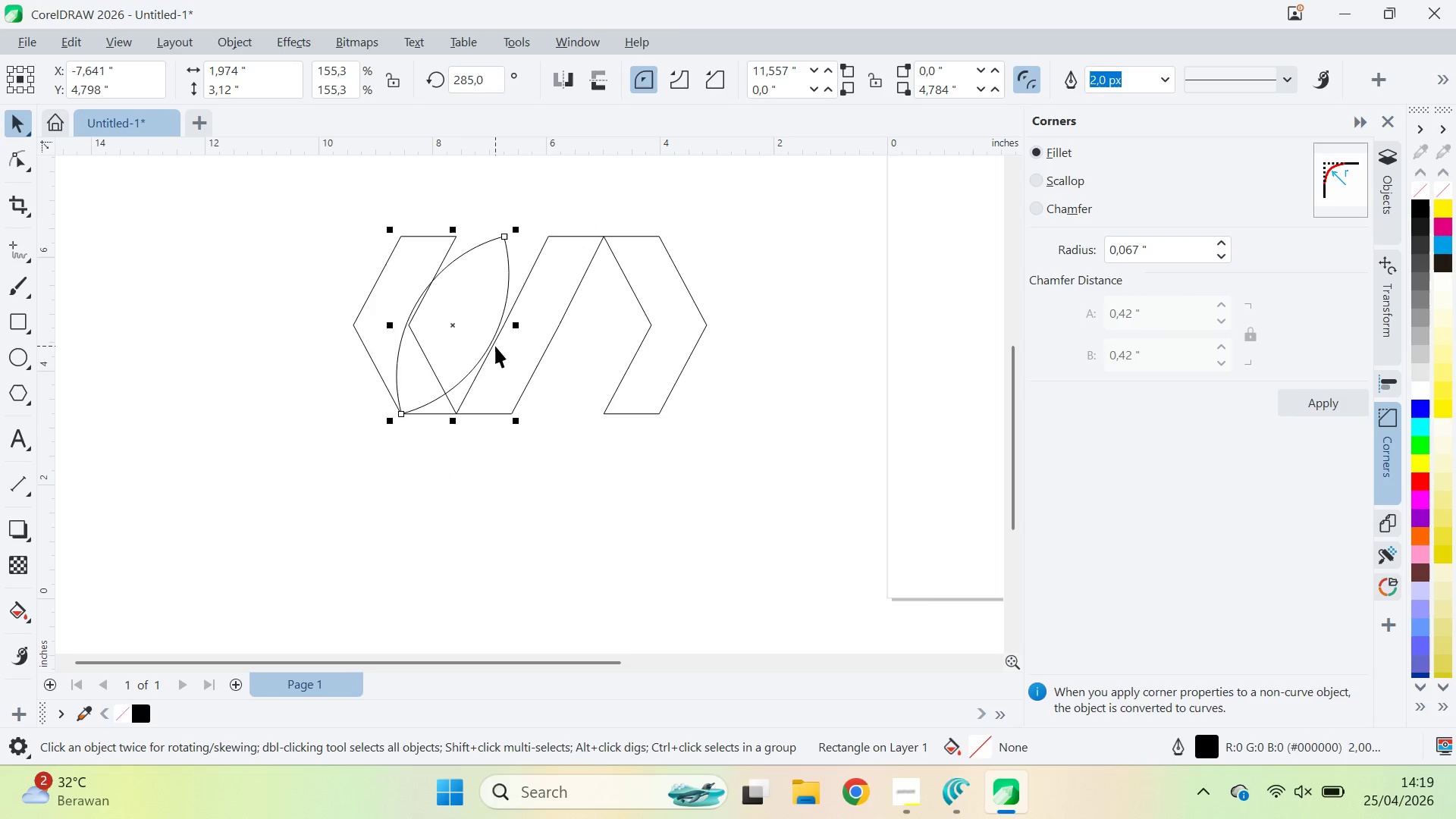 
key(ArrowRight)
 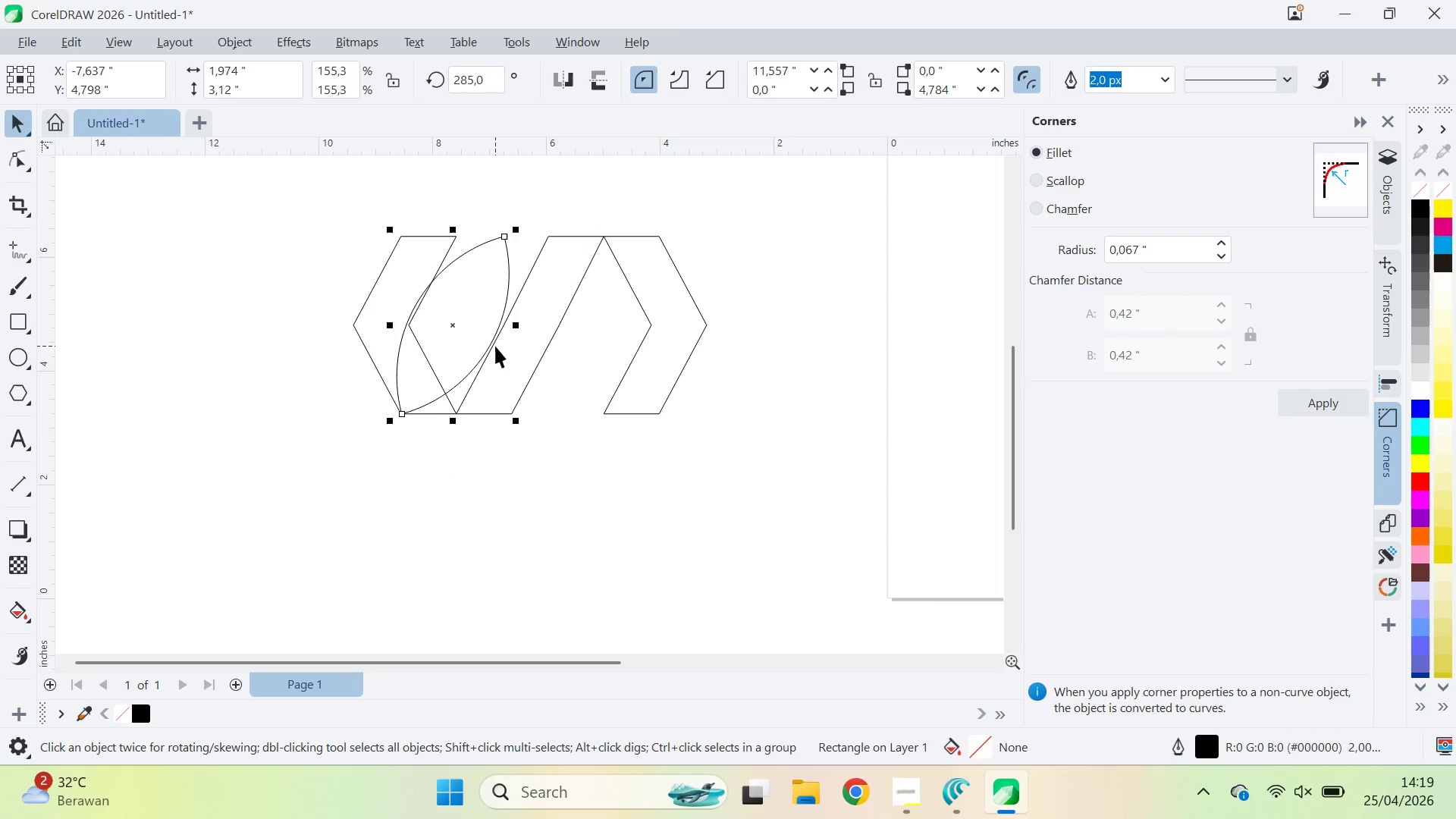 
key(ArrowRight)
 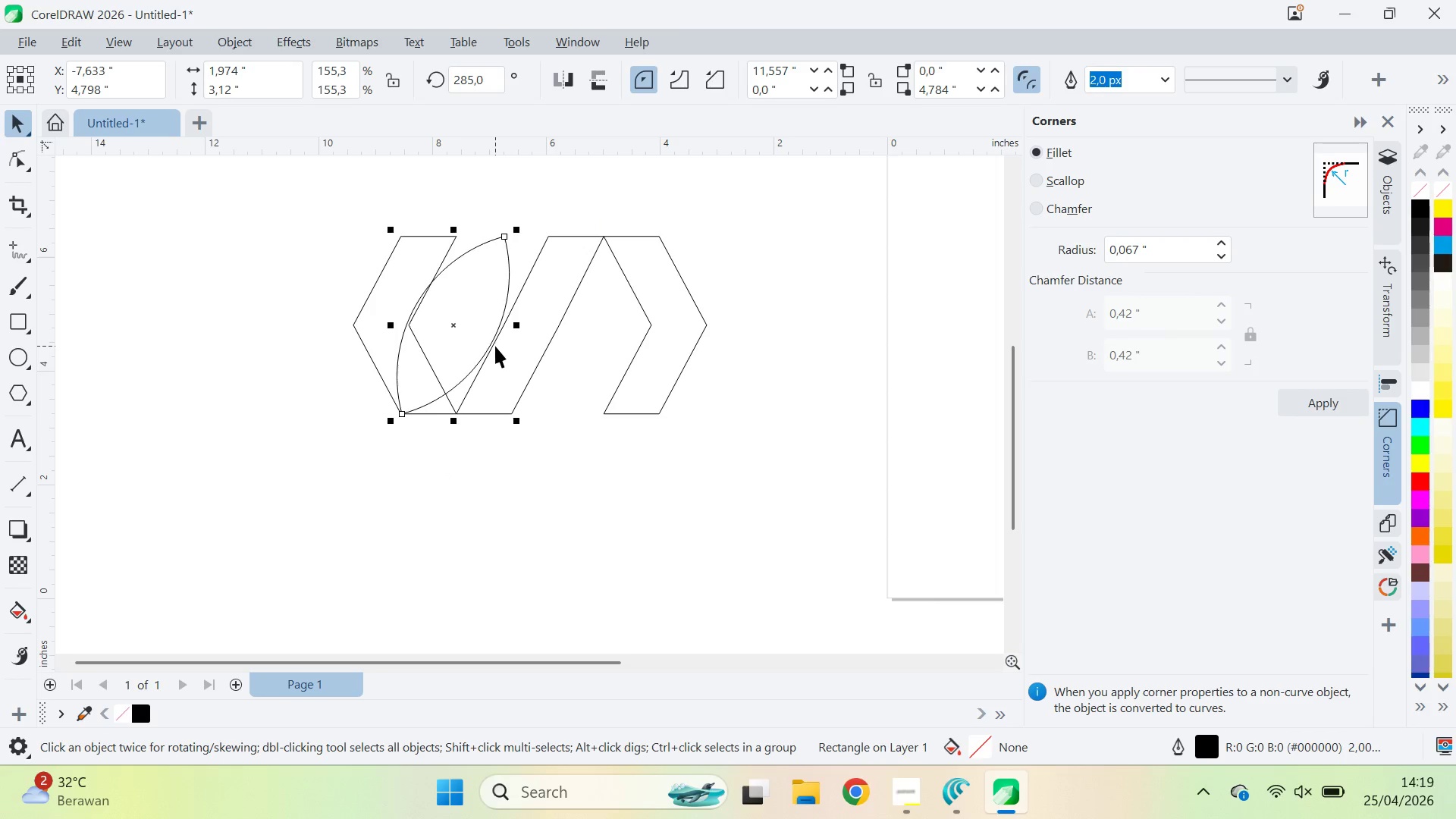 
key(ArrowRight)
 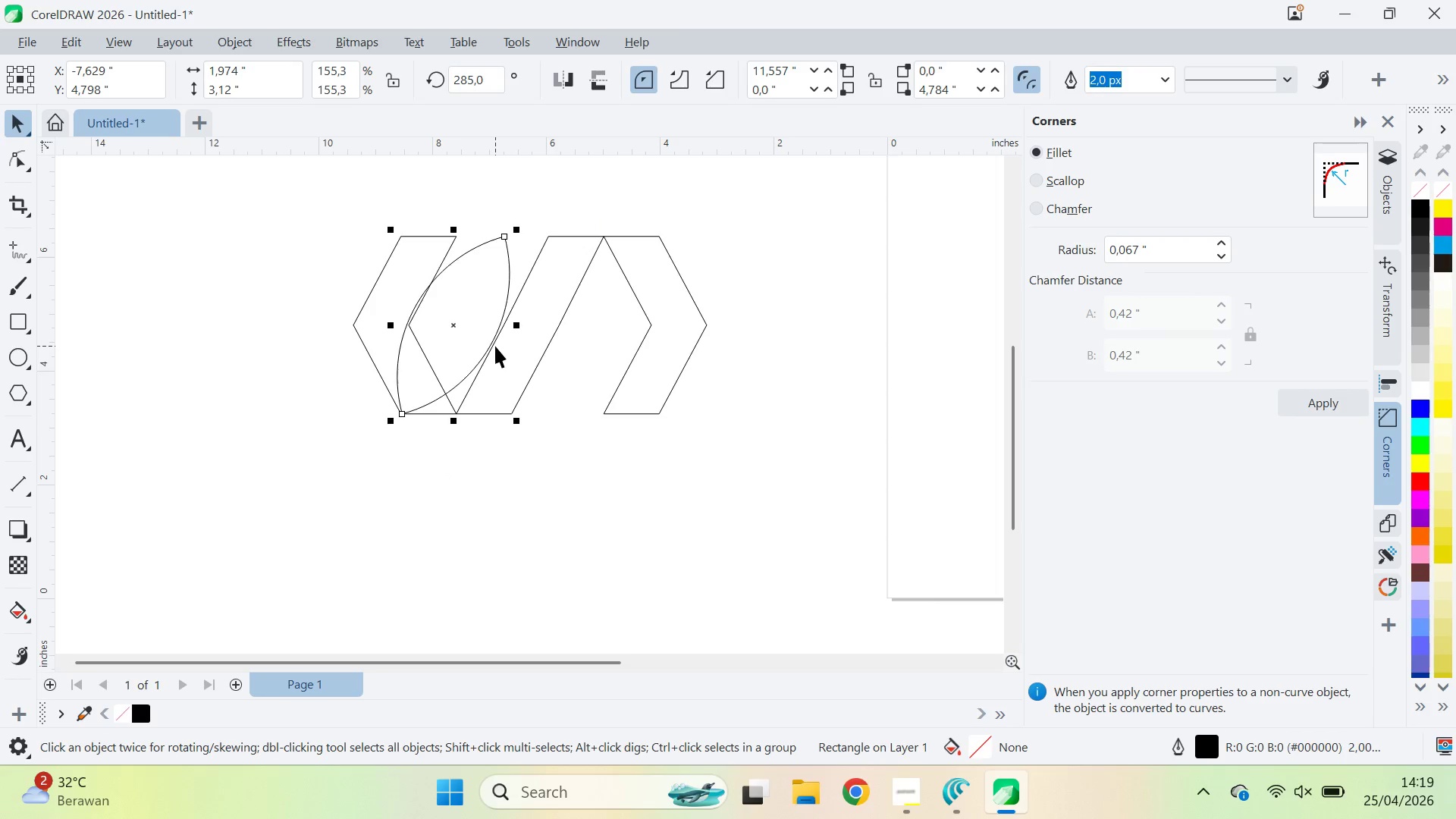 
hold_key(key=ArrowRight, duration=0.62)
 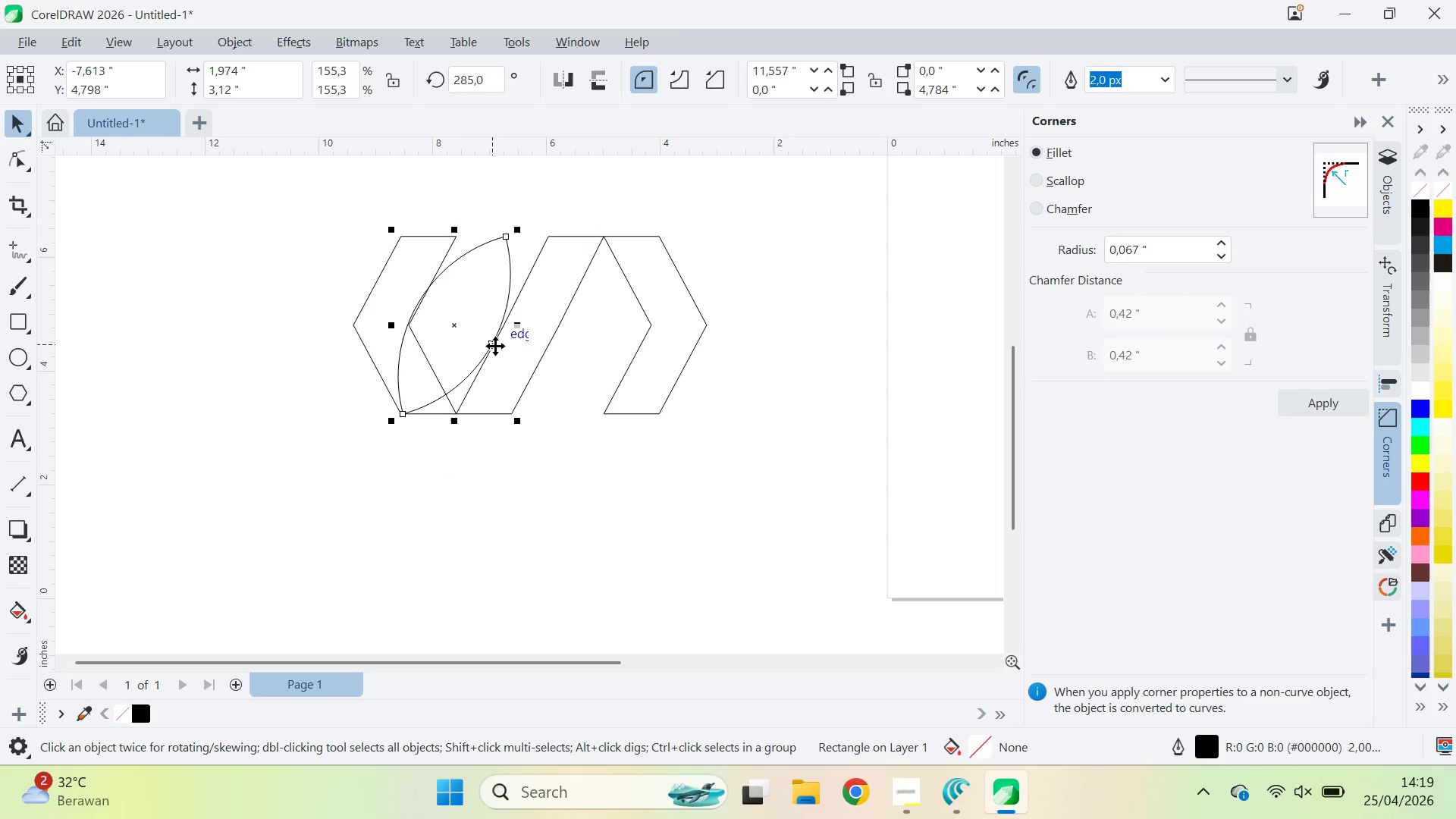 
hold_key(key=ArrowRight, duration=0.83)
 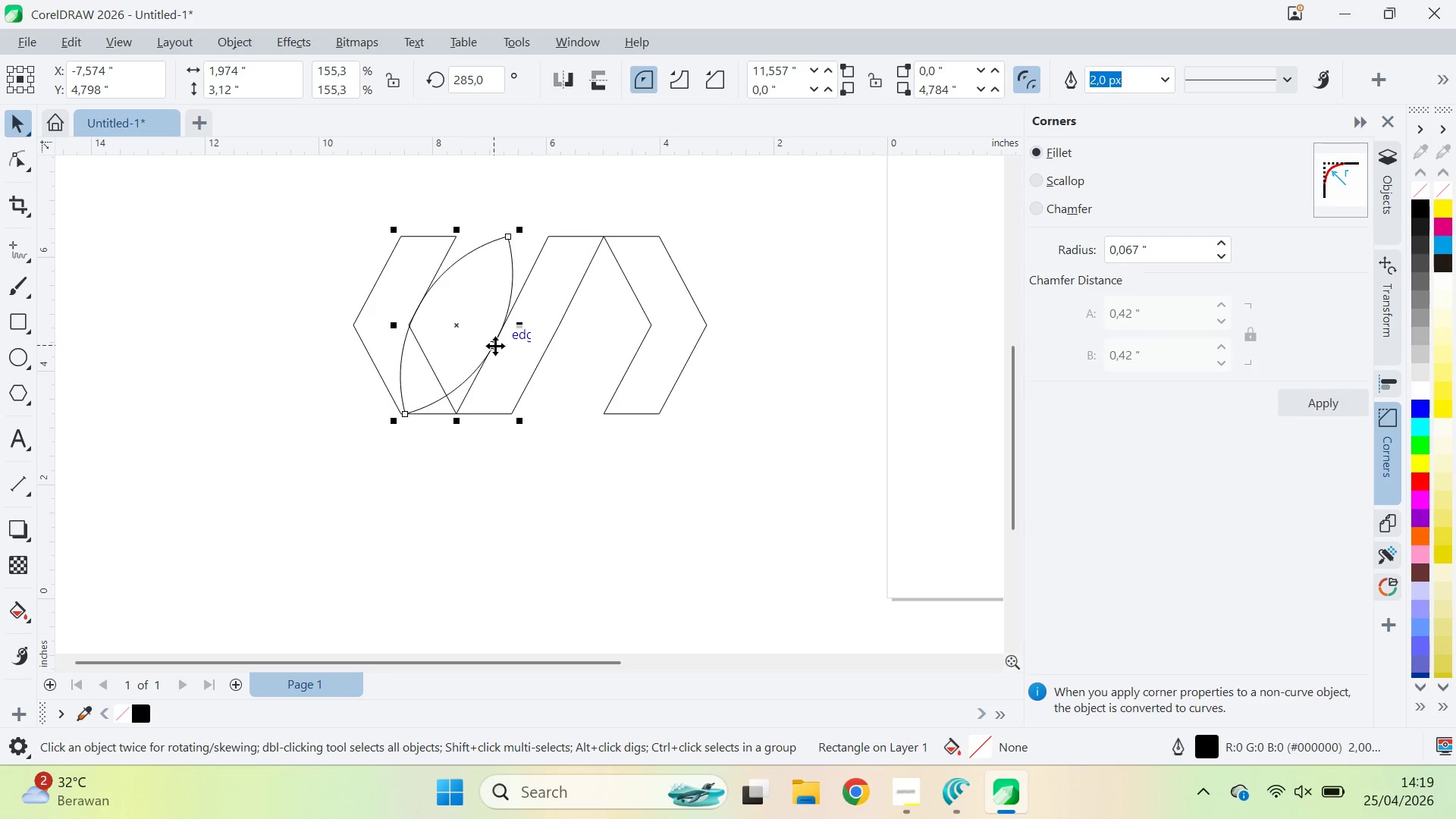 
key(ArrowRight)
 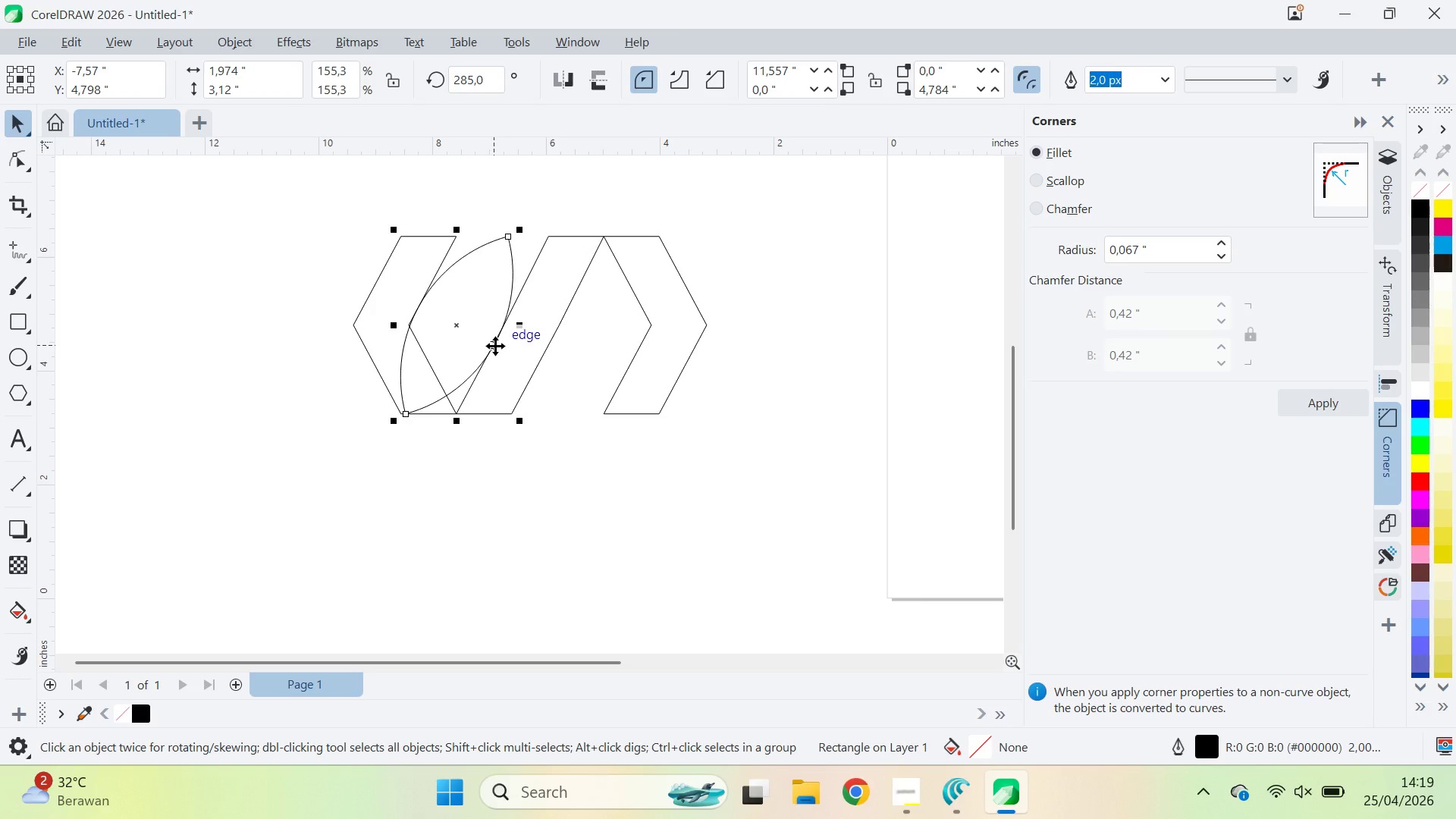 
key(ArrowRight)
 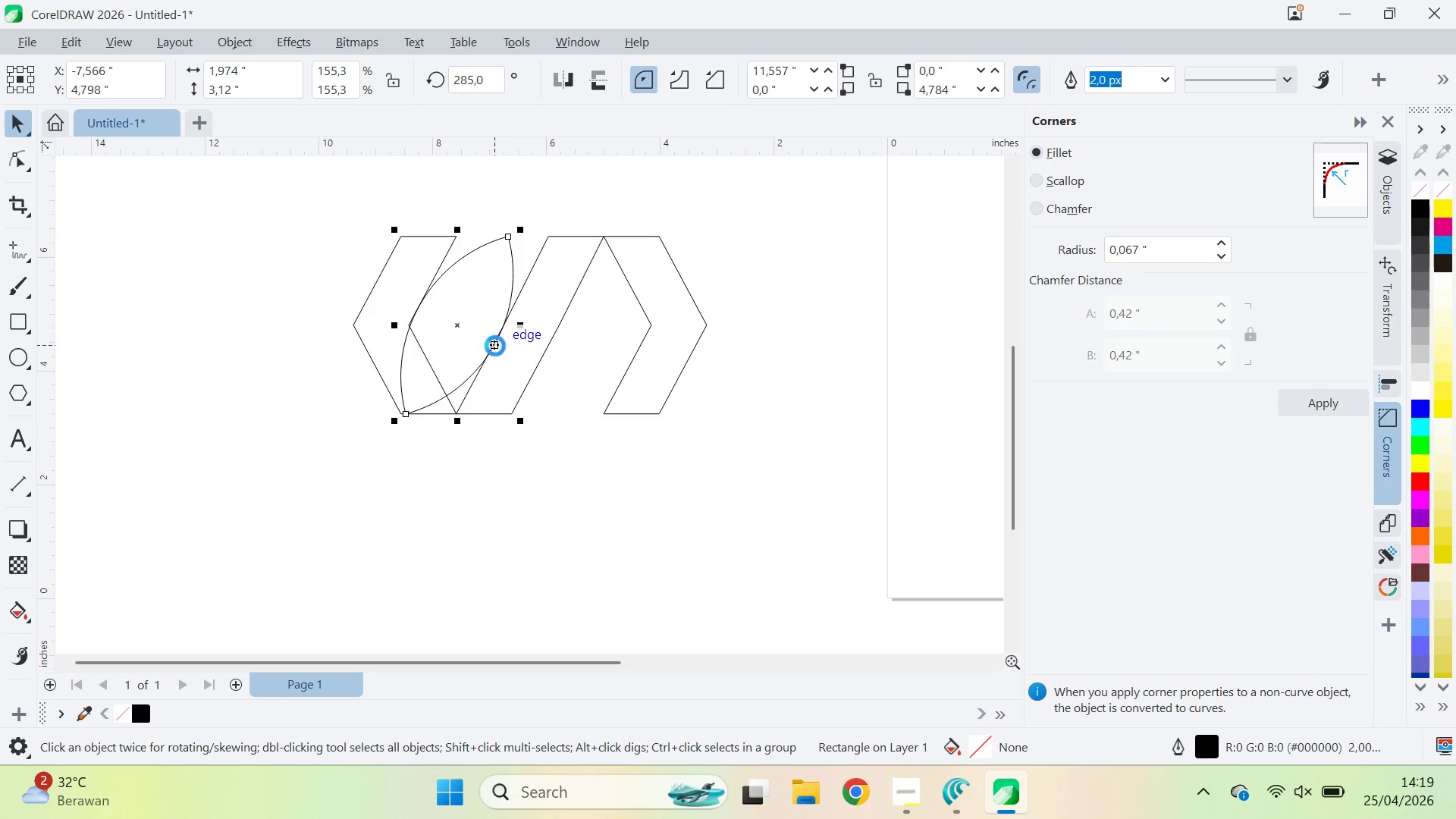 
key(ArrowLeft)
 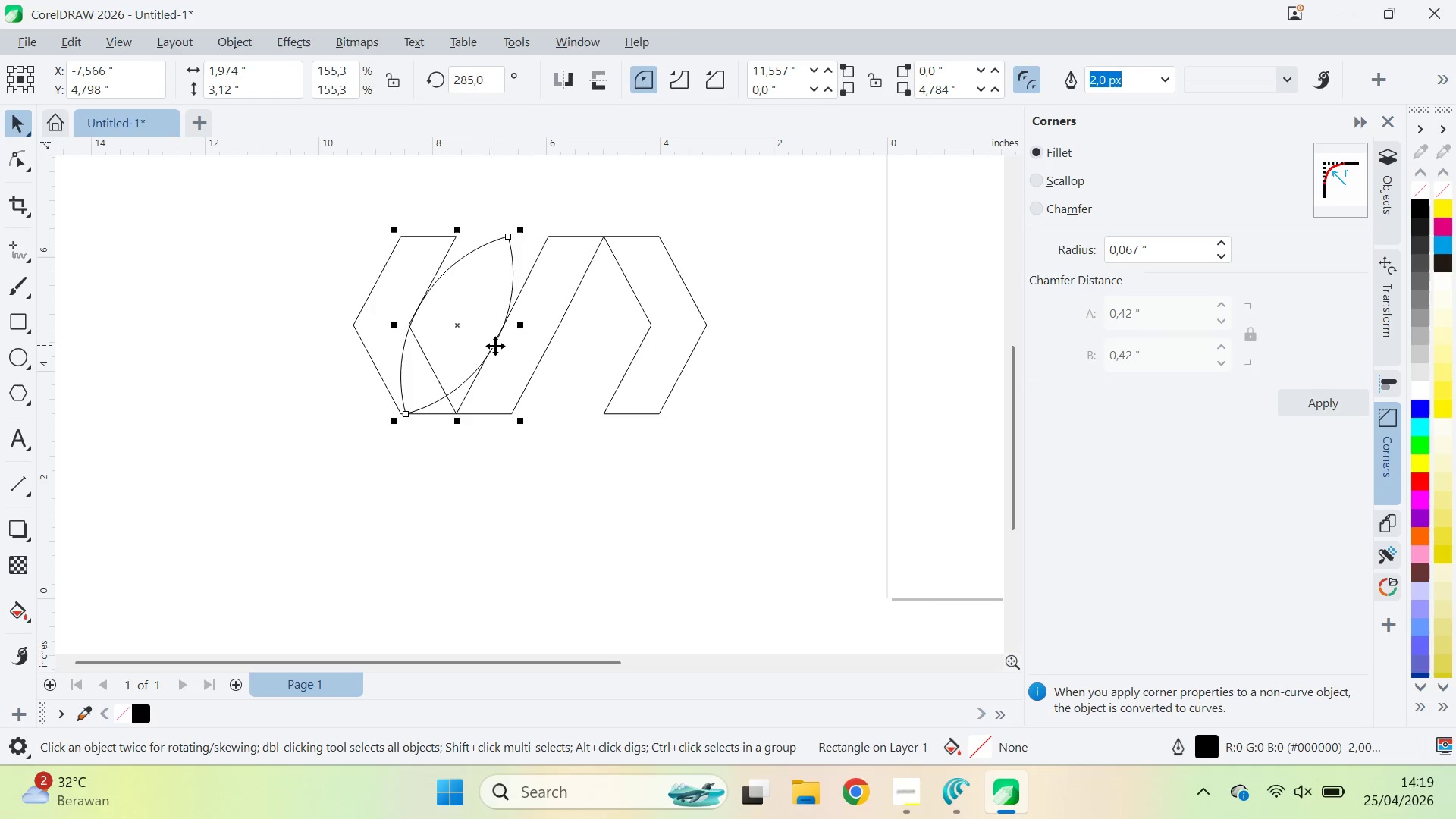 
key(ArrowRight)
 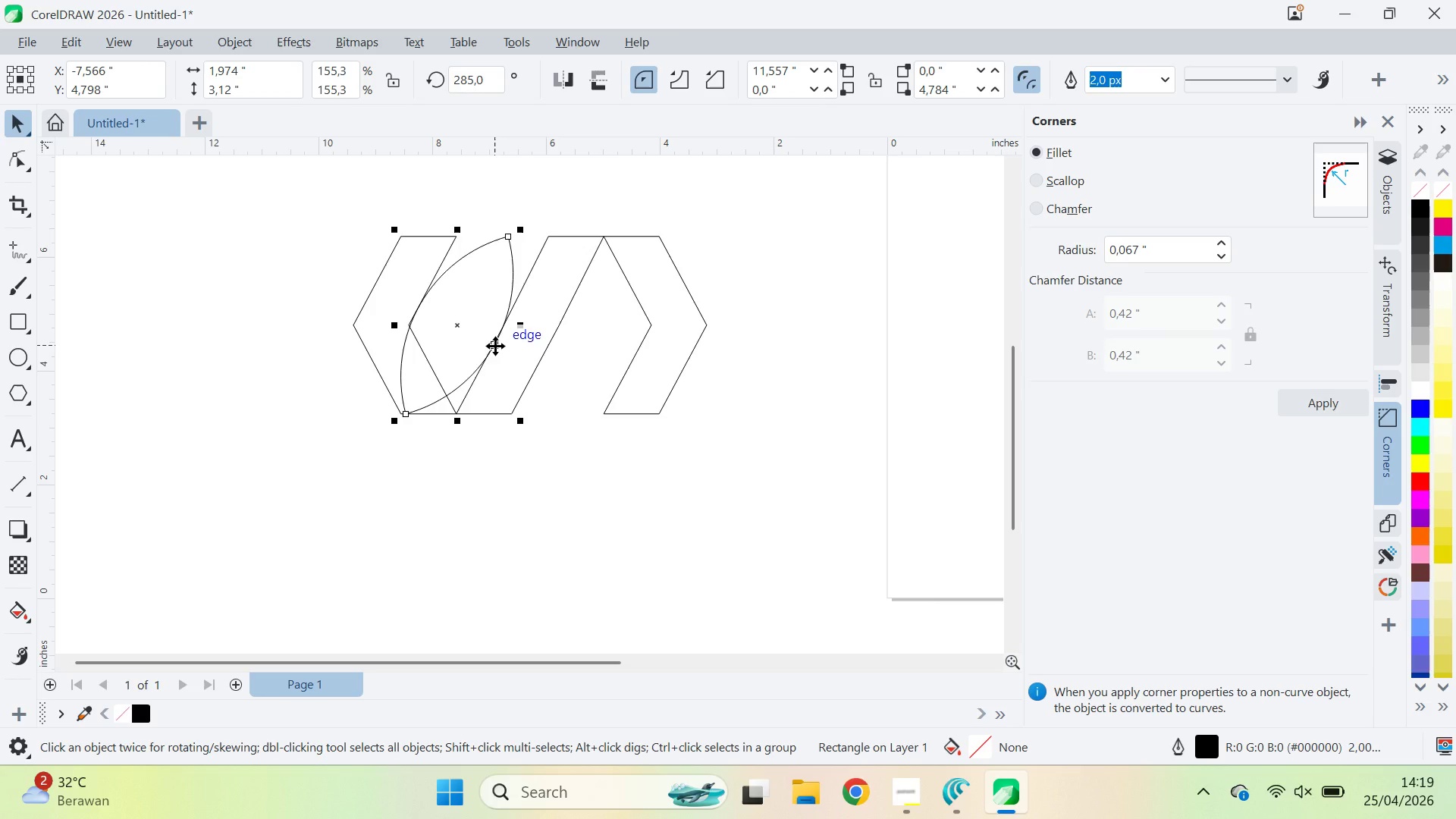 
wait(6.34)
 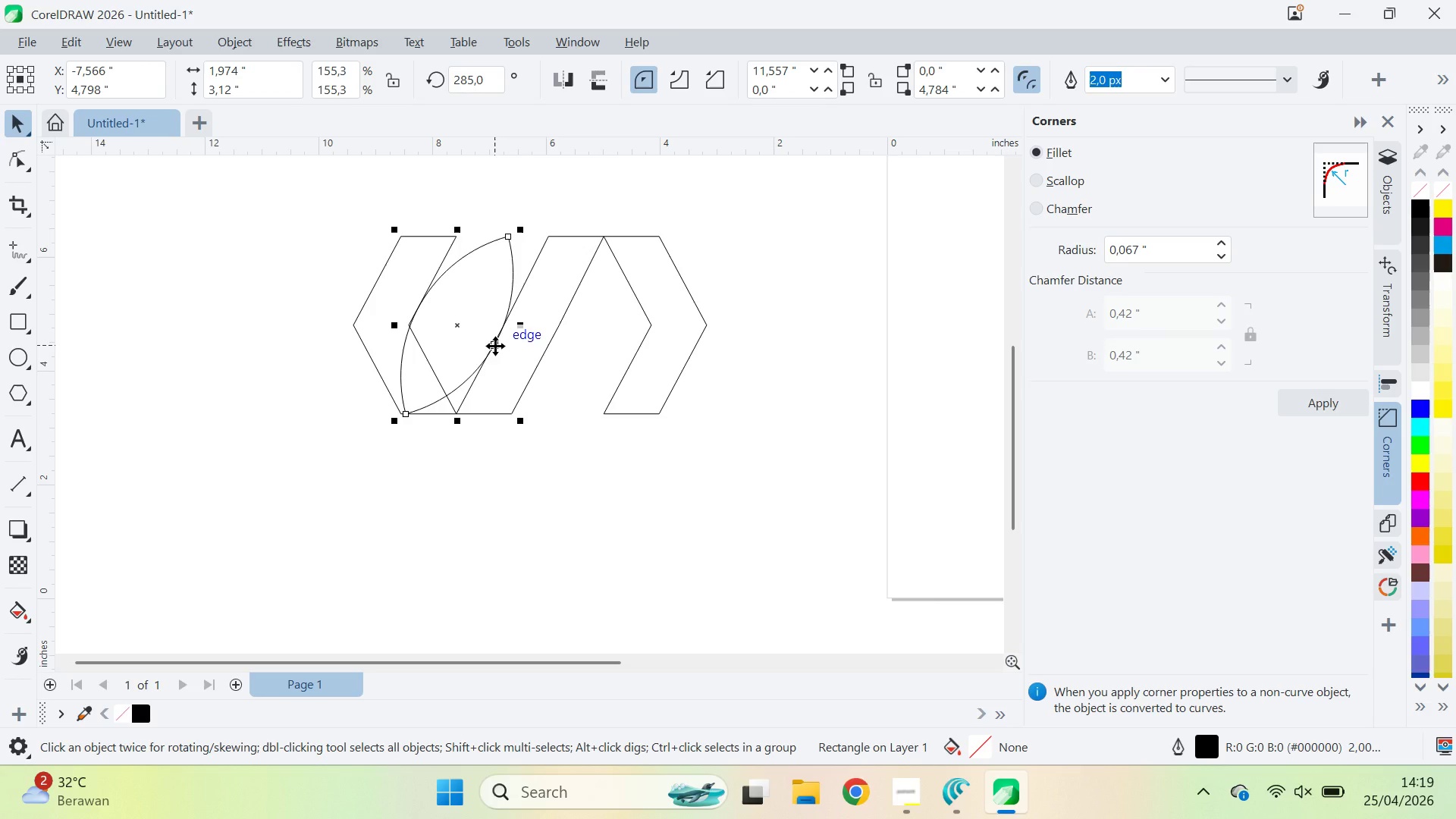 
key(ArrowLeft)
 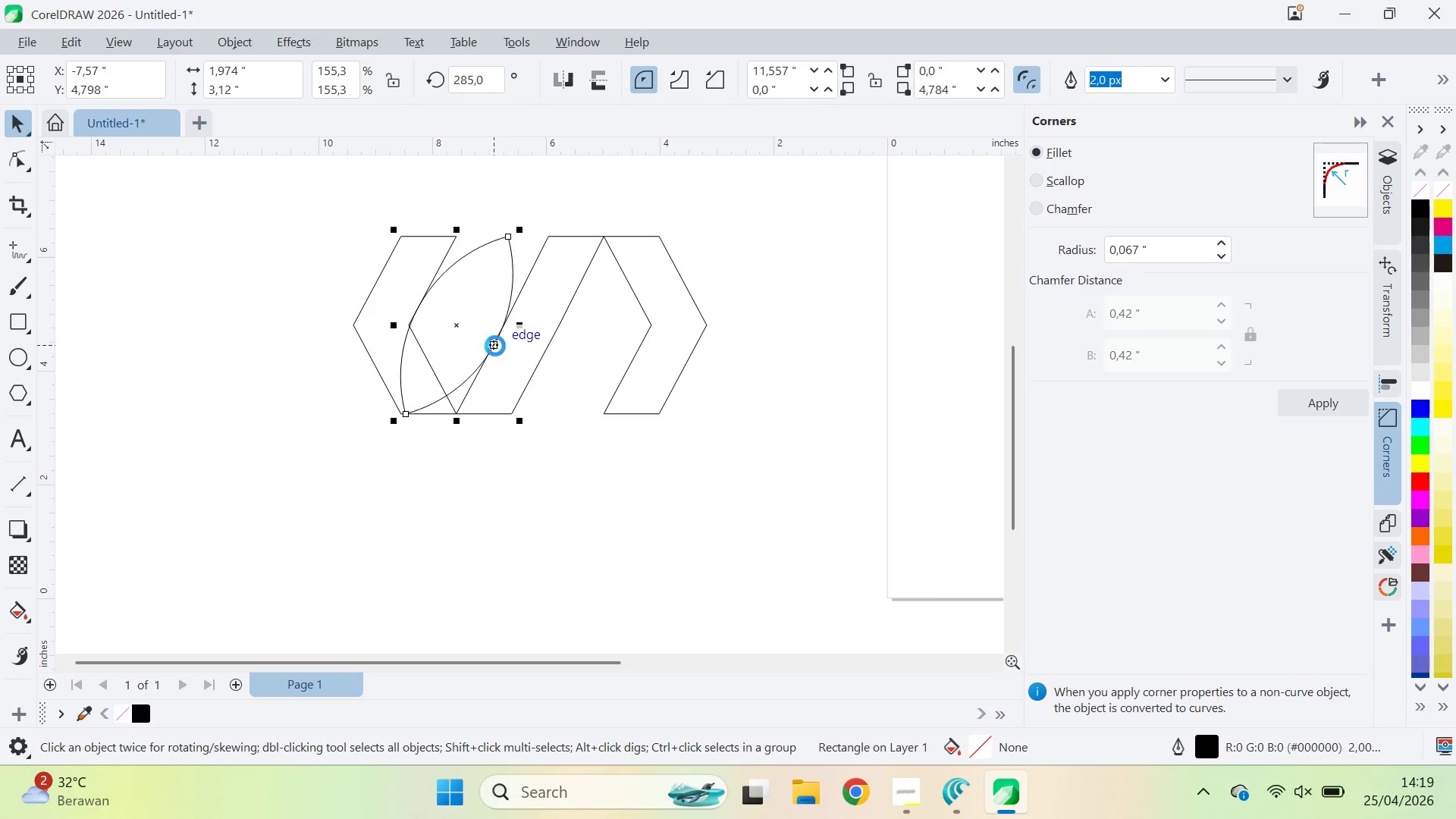 
key(ArrowLeft)
 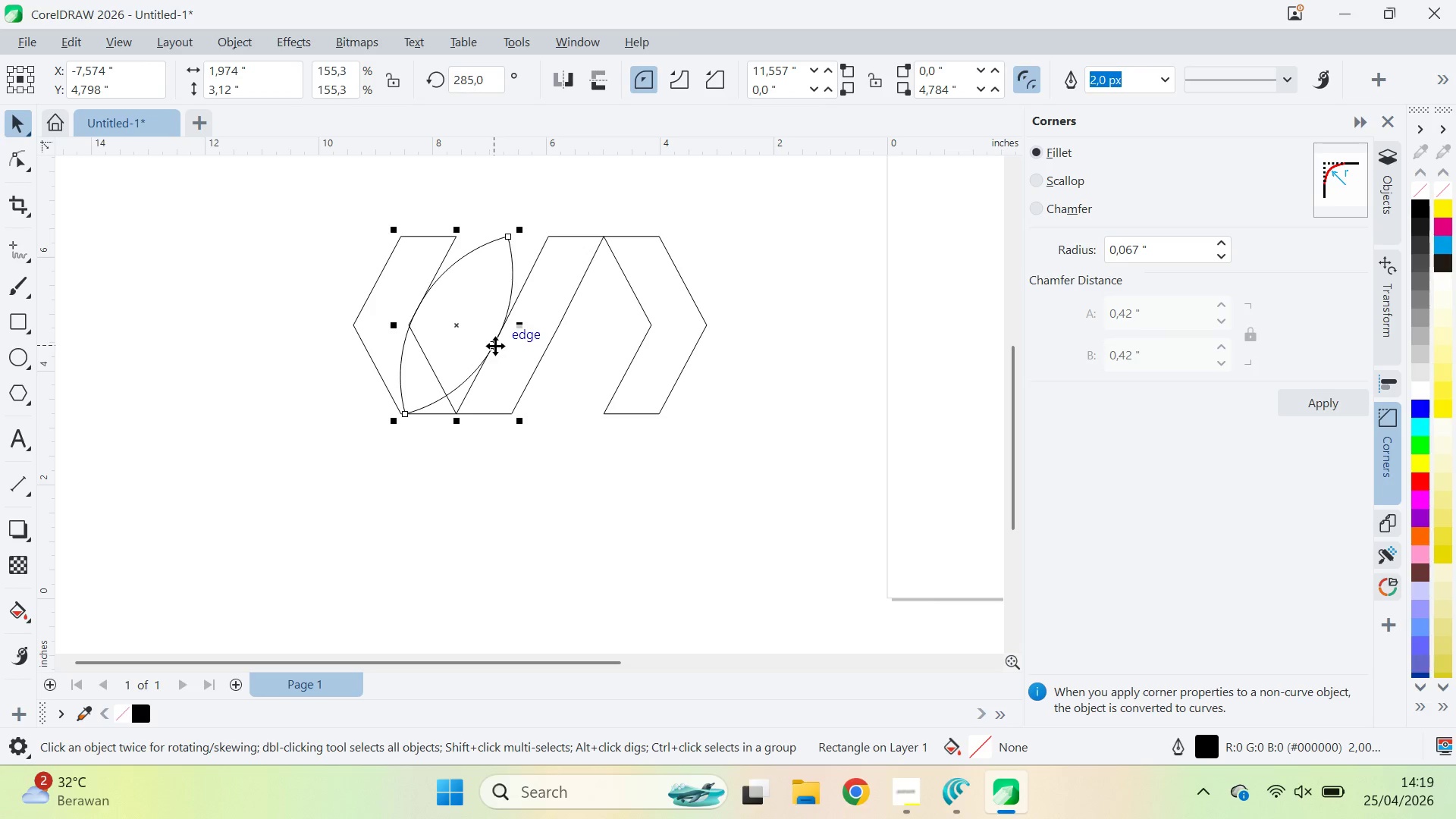 
key(ArrowLeft)
 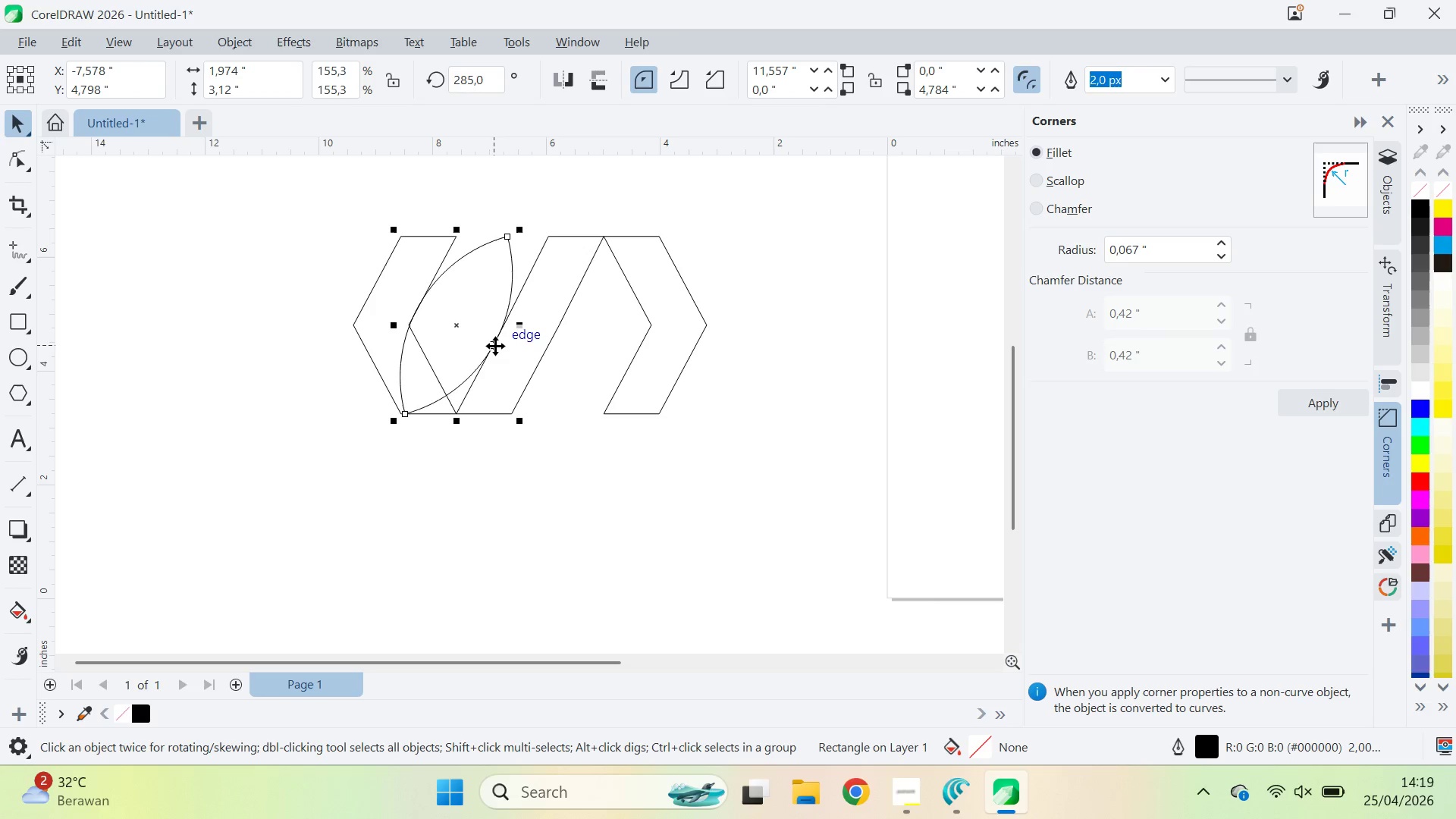 
key(ArrowLeft)
 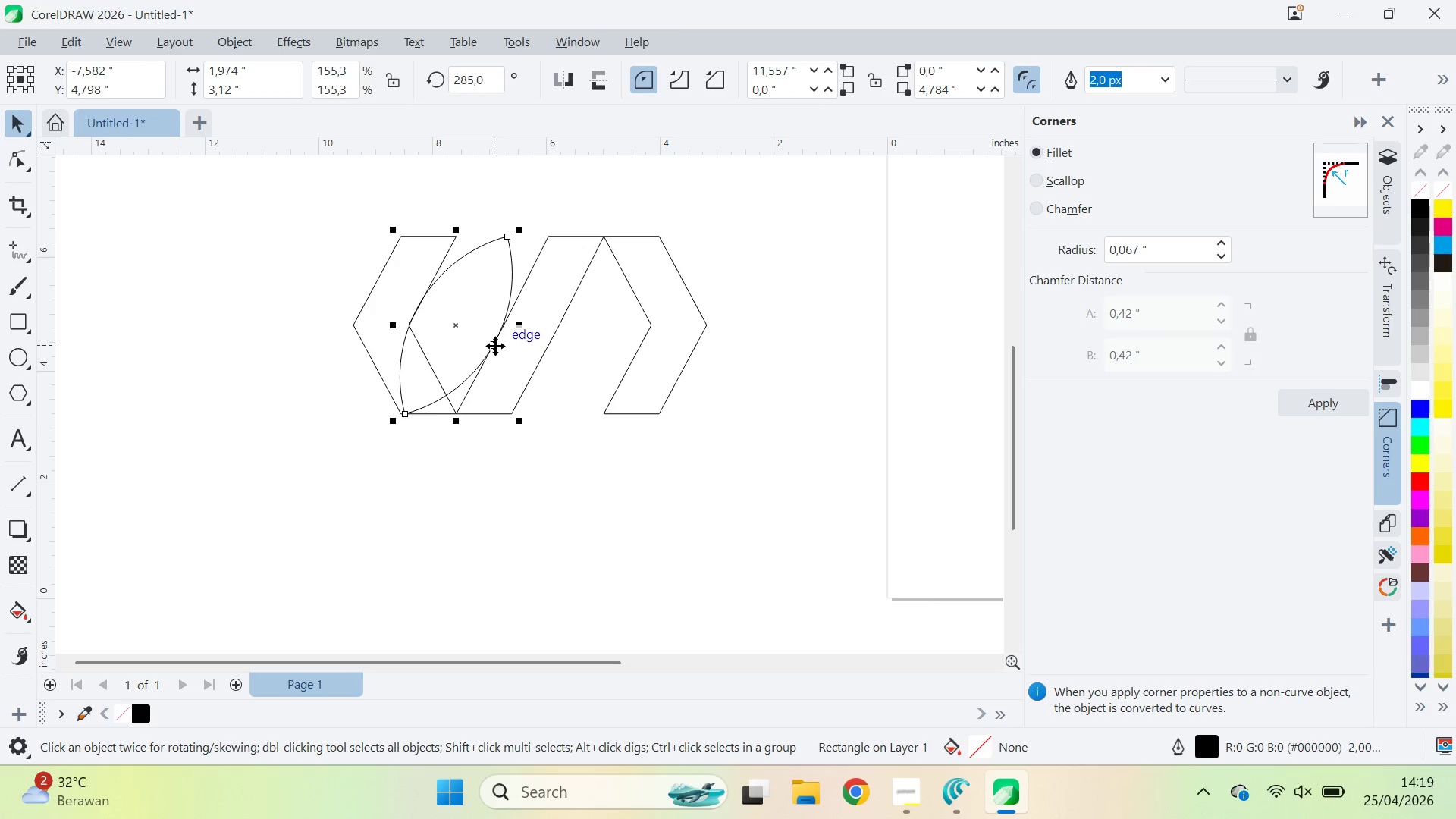 
key(ArrowRight)
 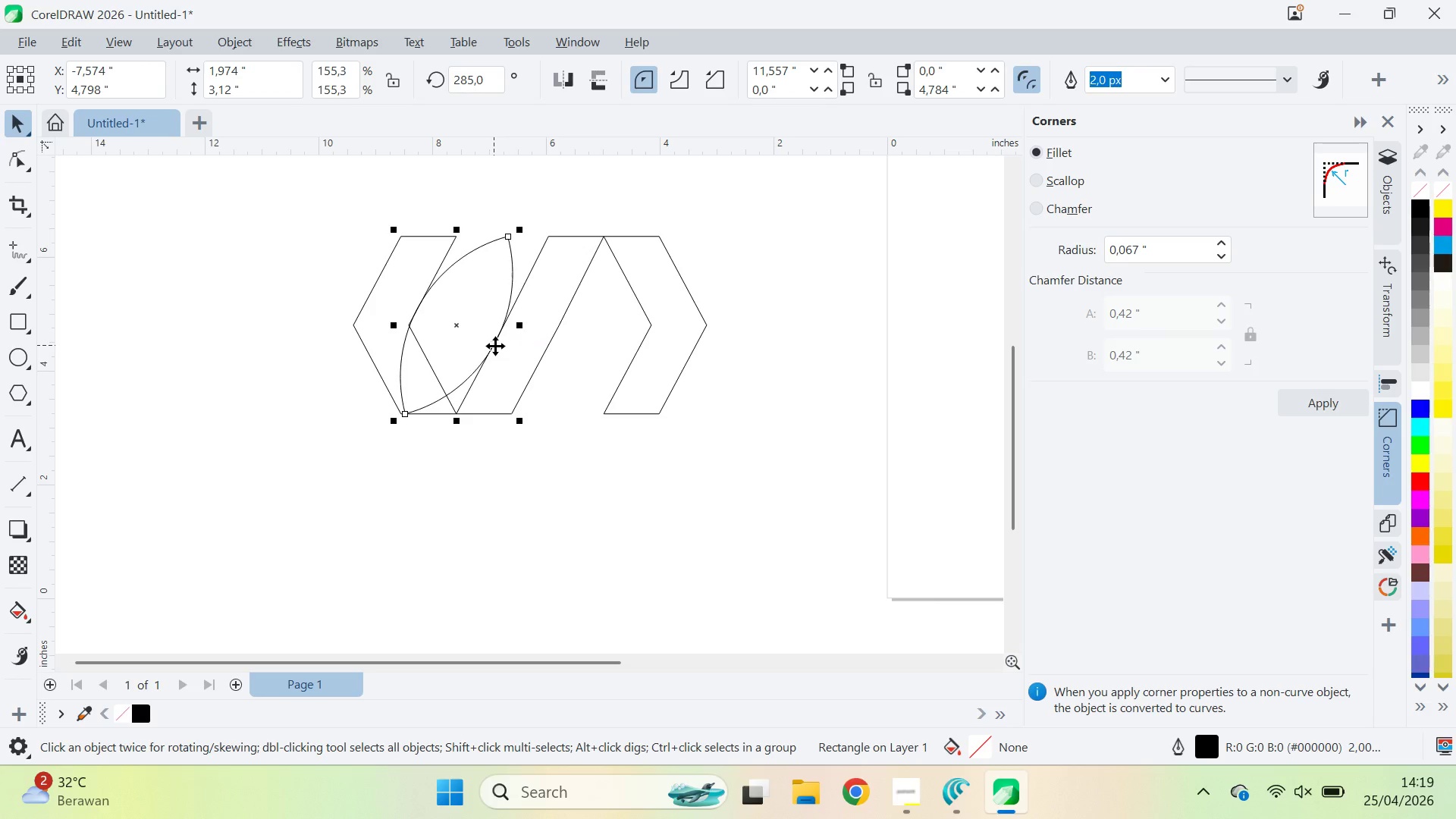 
key(ArrowRight)
 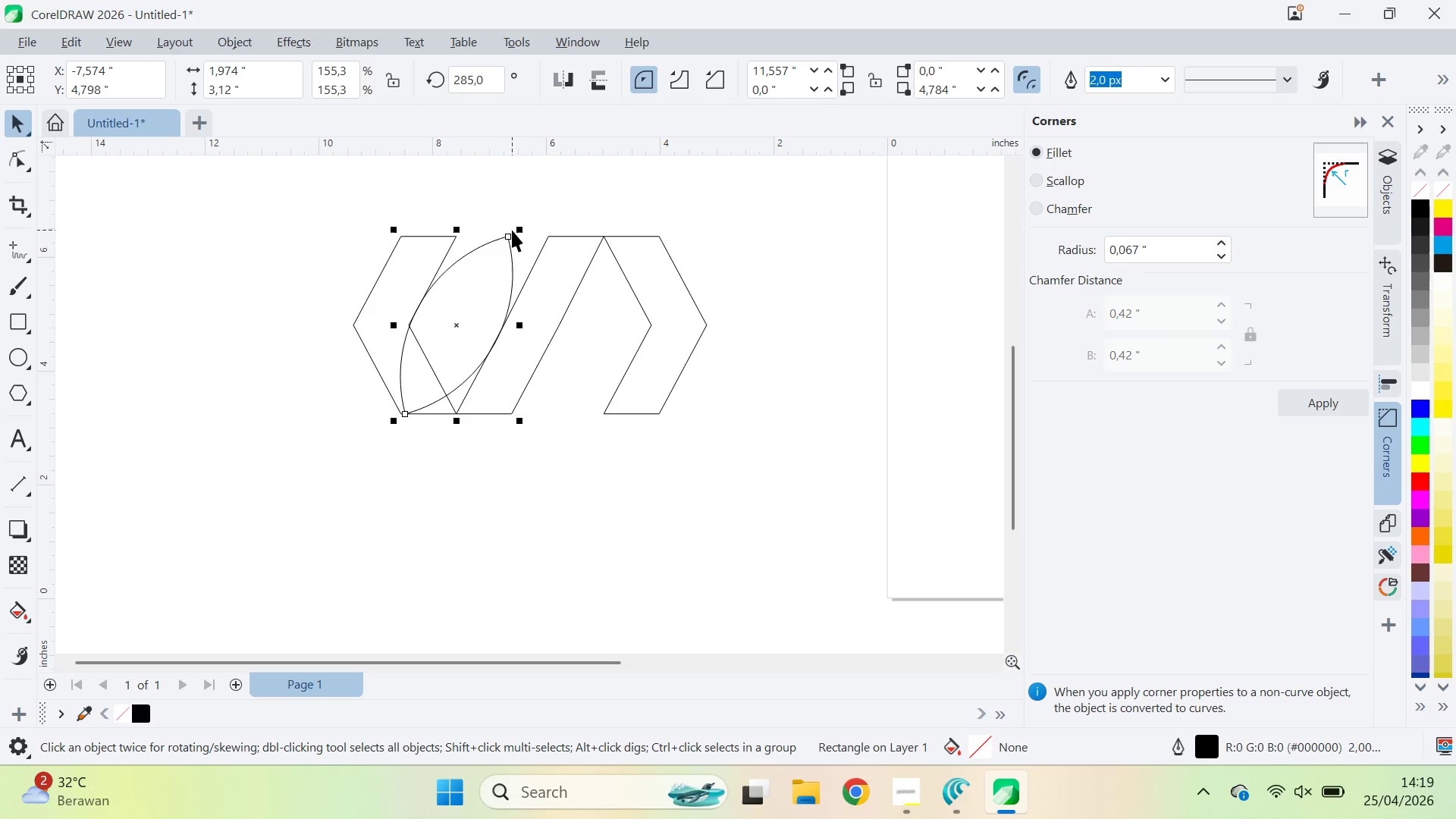 
left_click_drag(start_coordinate=[507, 237], to_coordinate=[662, 237])
 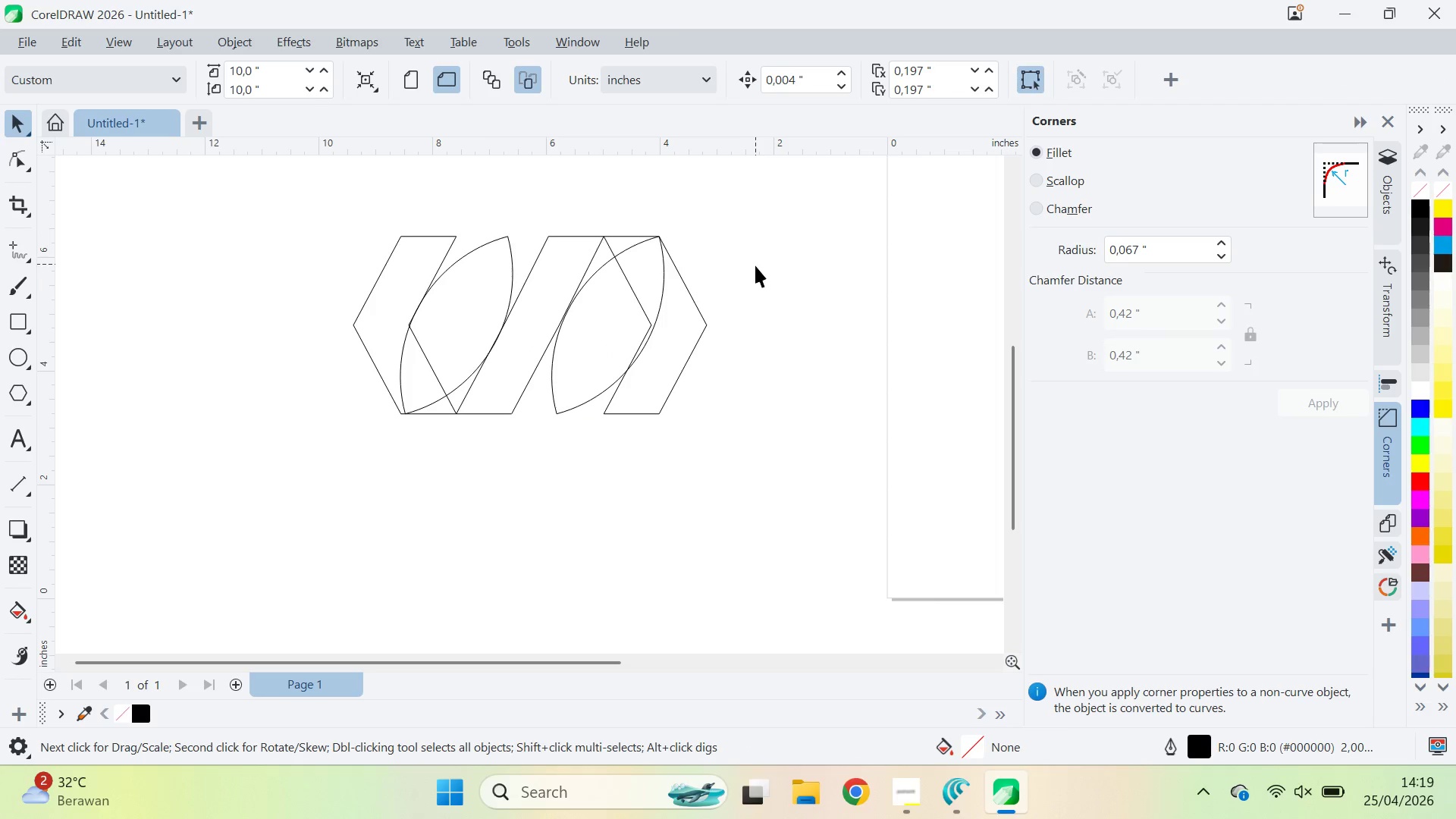 
hold_key(key=ShiftLeft, duration=1.73)
 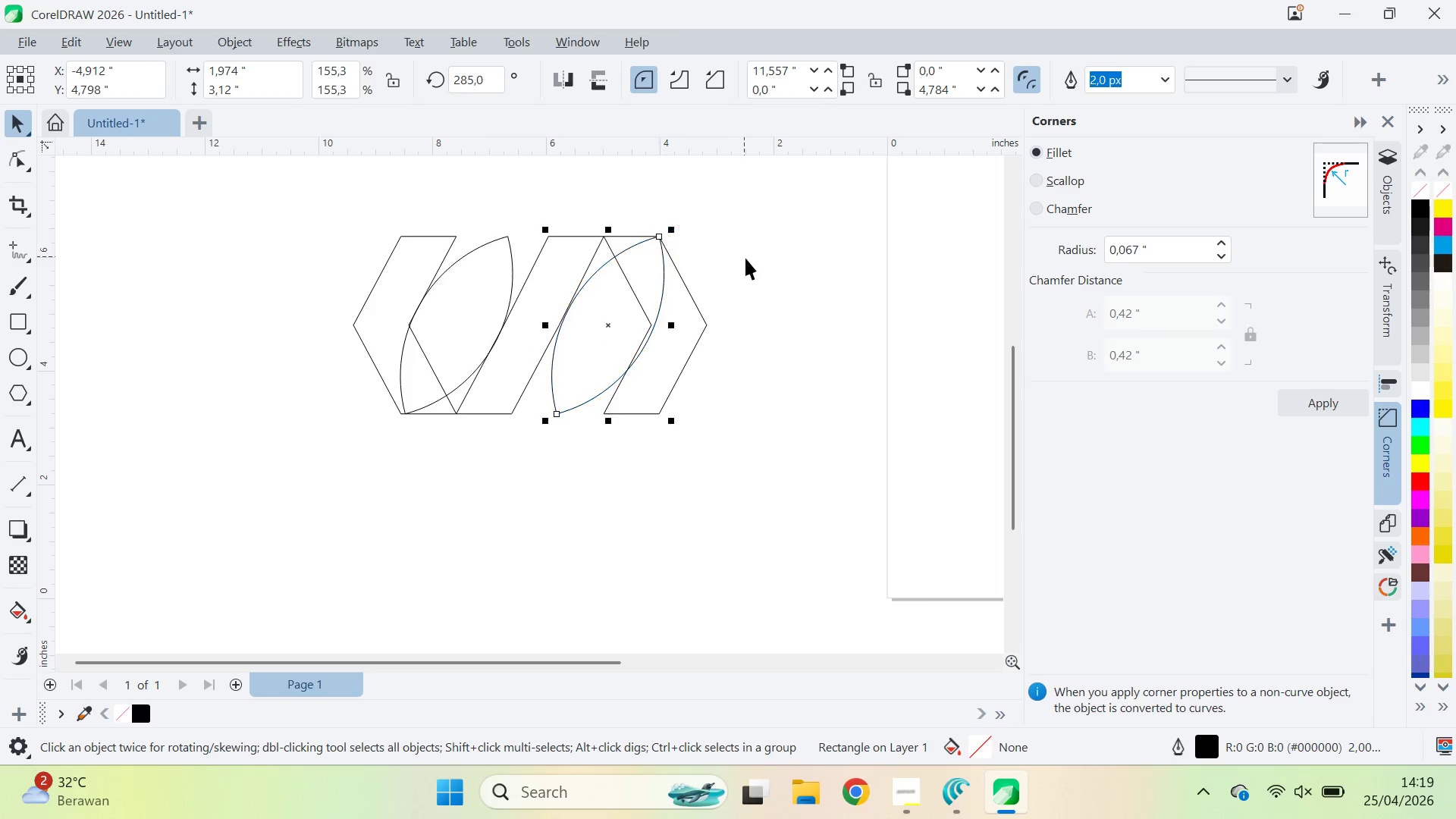 
left_click_drag(start_coordinate=[745, 258], to_coordinate=[752, 262])
 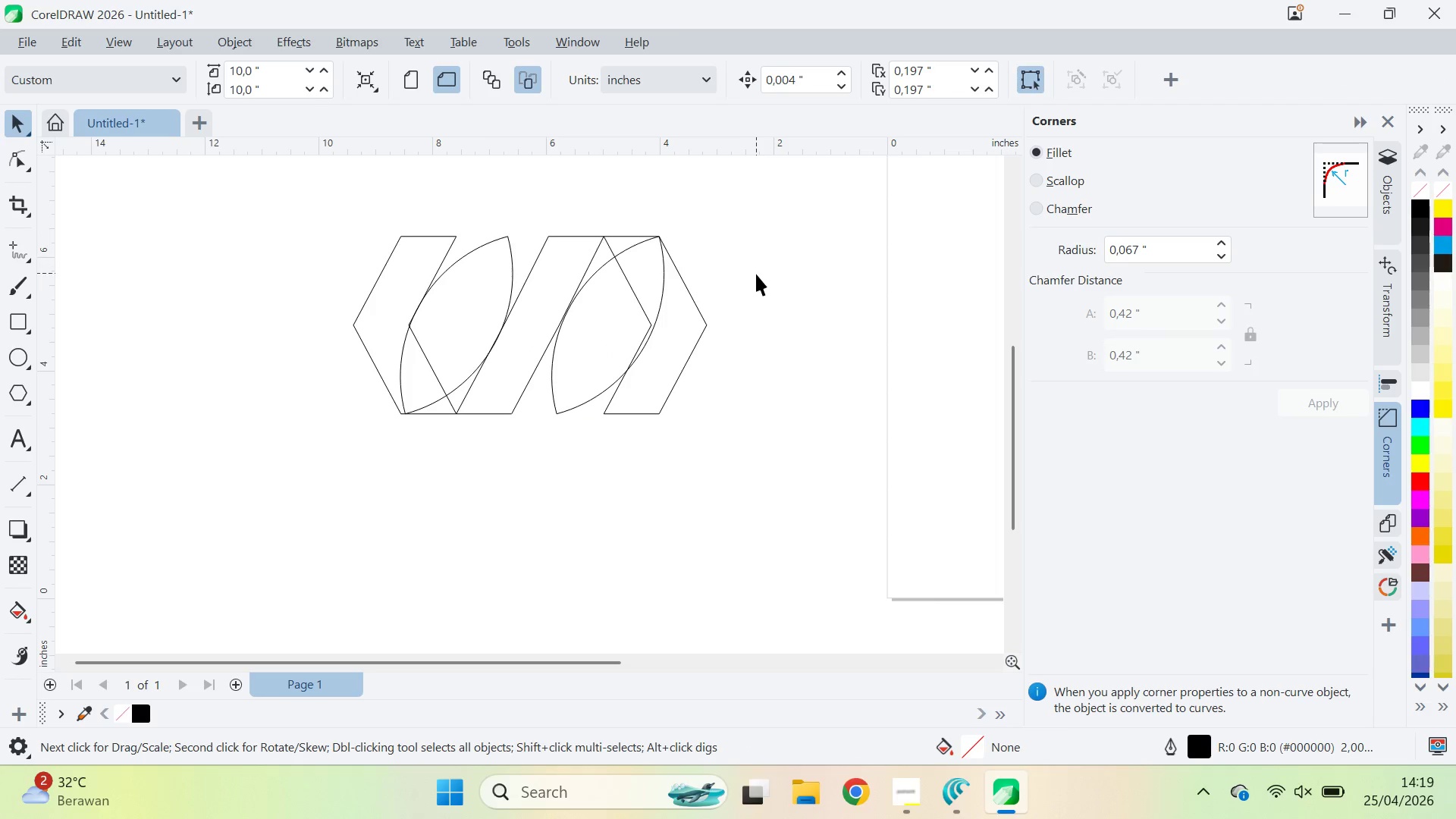 
type(qv)
 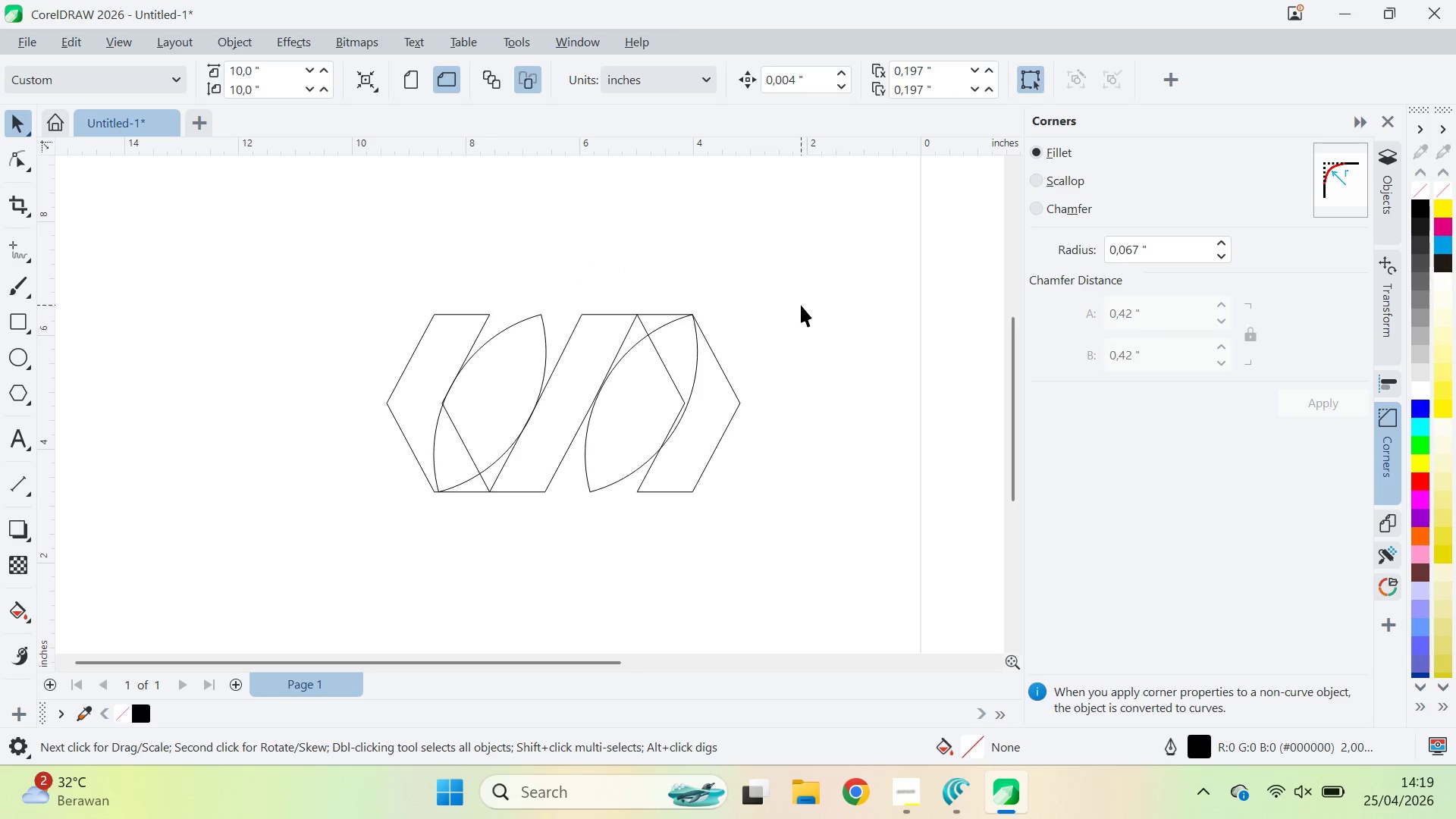 
left_click_drag(start_coordinate=[789, 228], to_coordinate=[822, 306])
 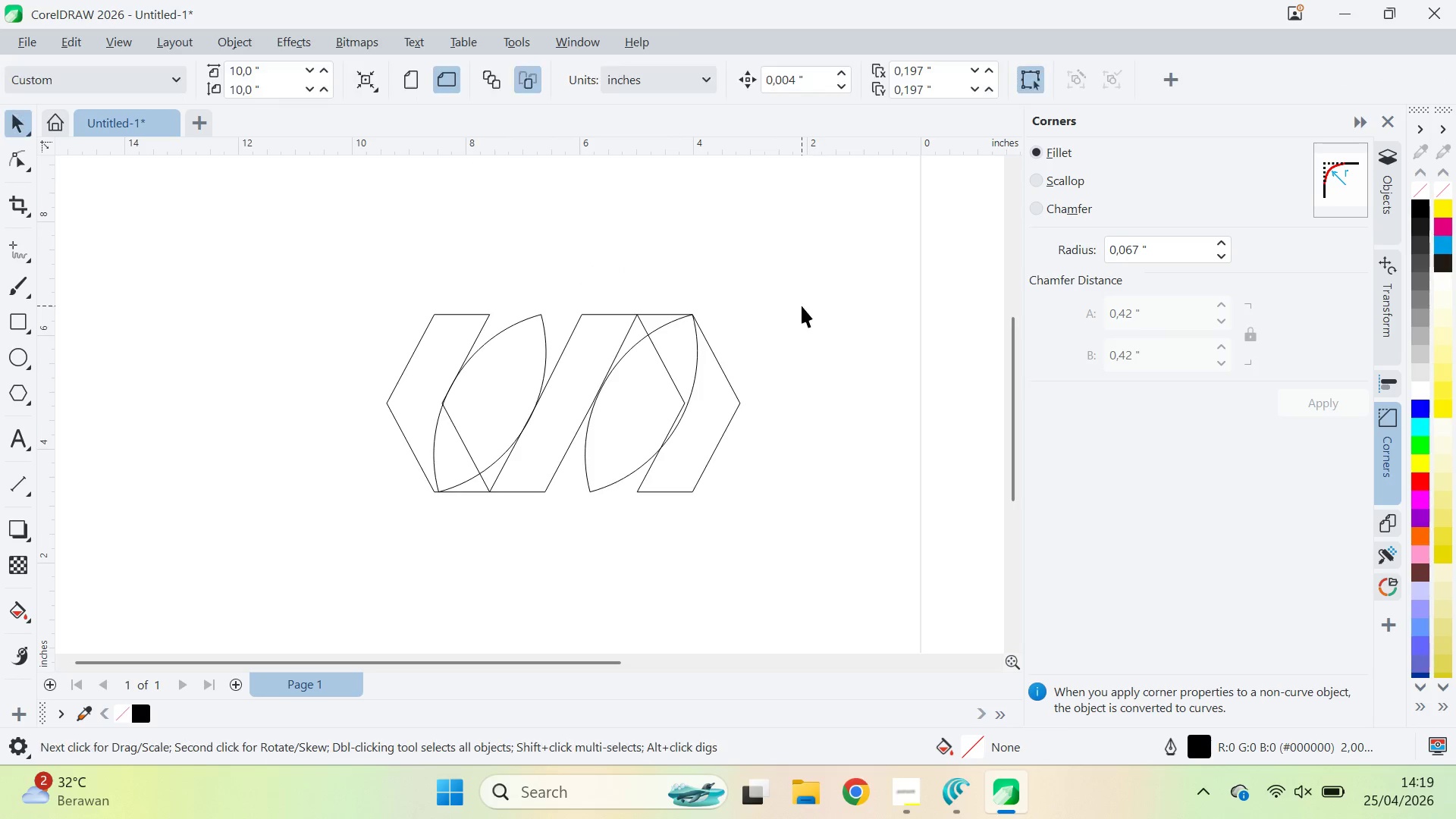 
left_click([802, 306])
 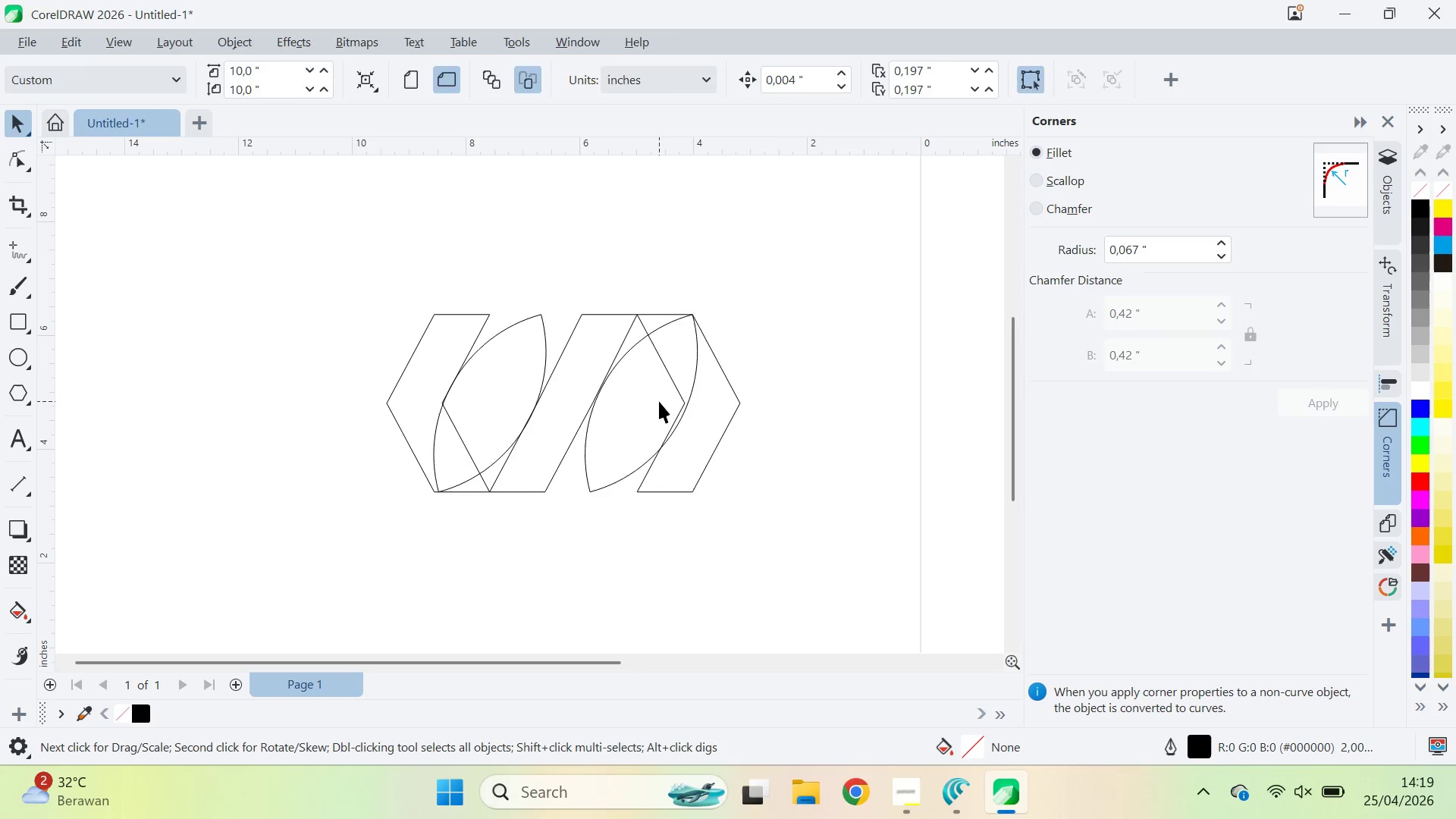 
key(Delete)
 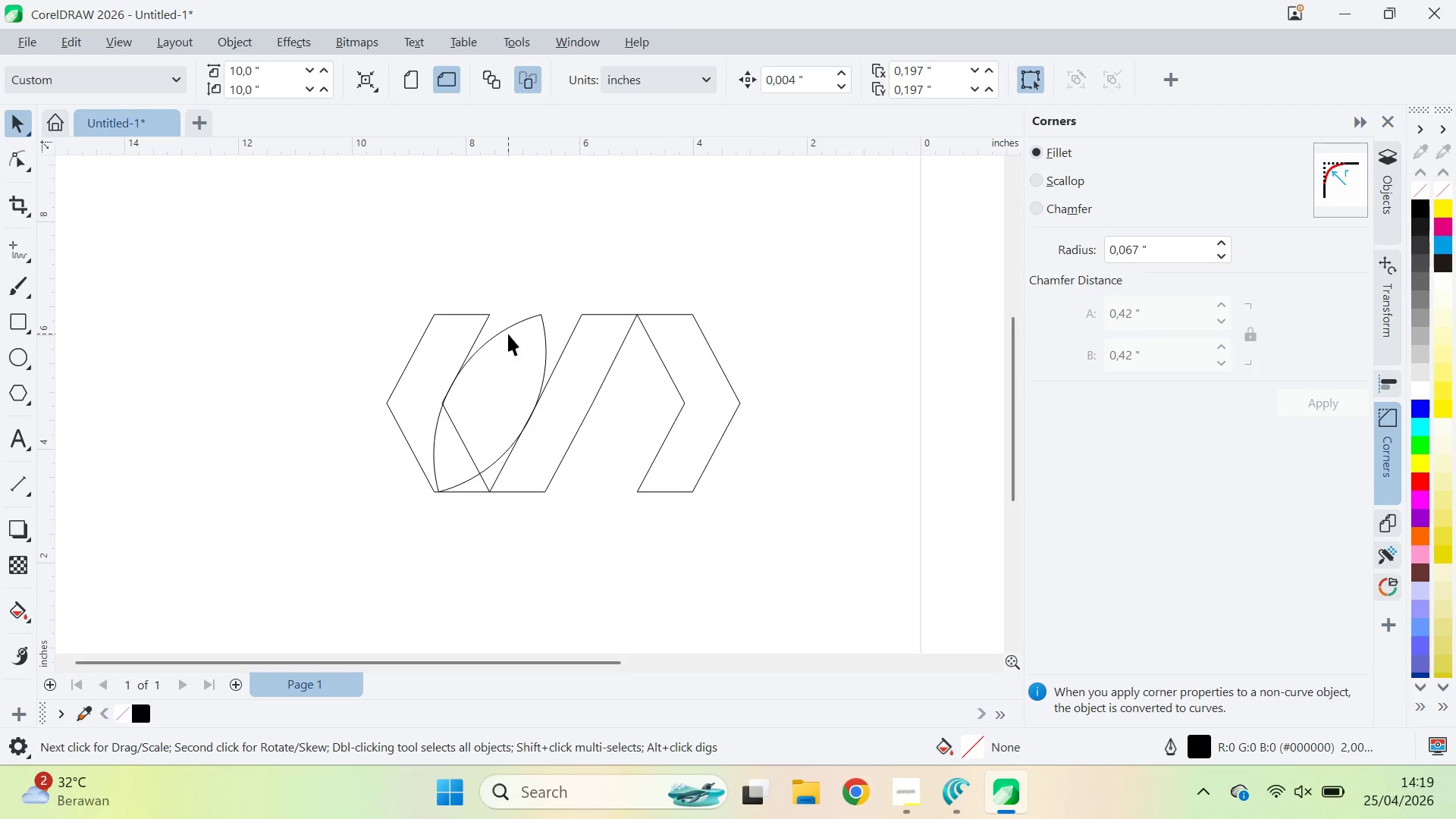 
left_click([526, 353])
 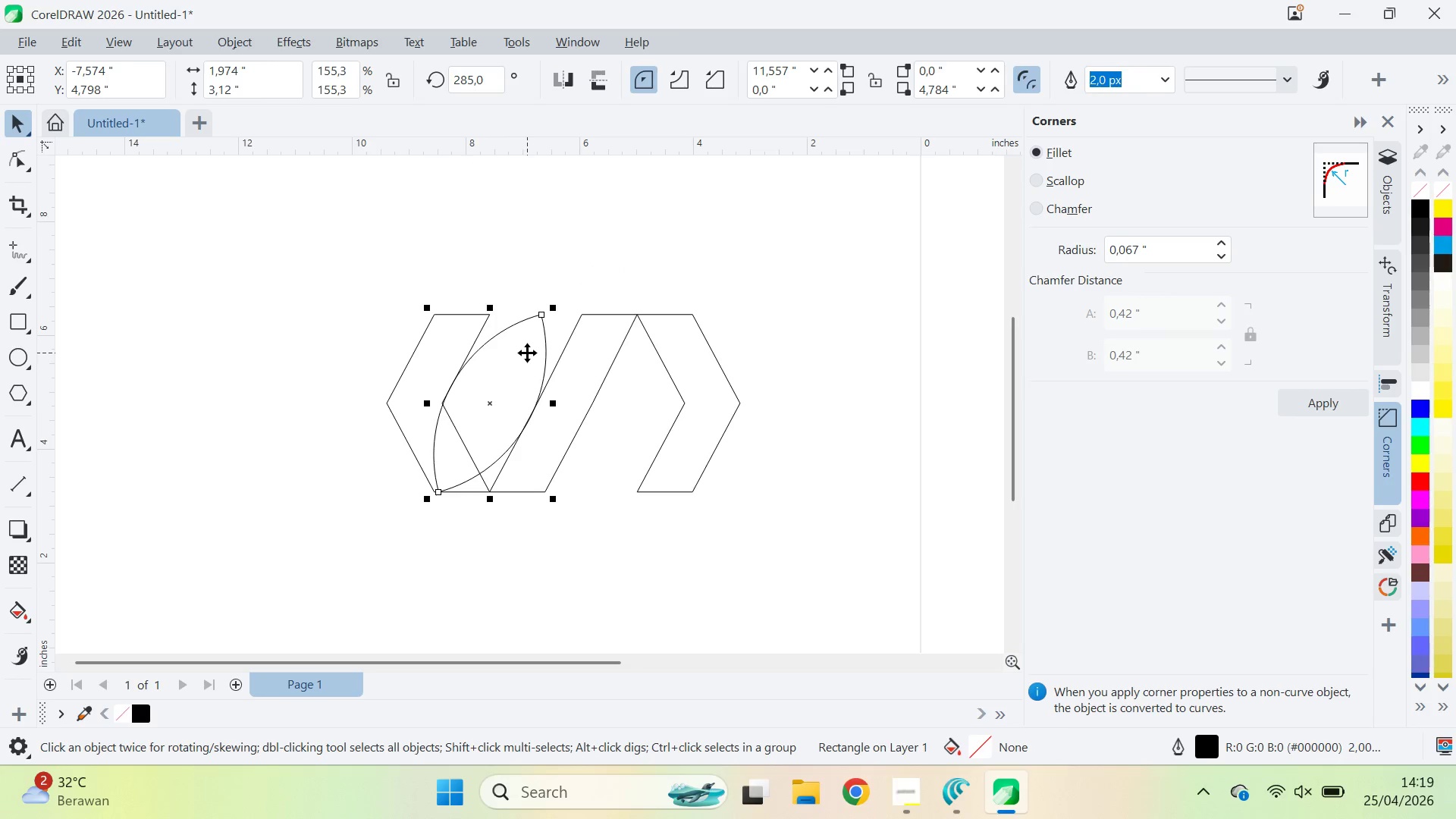 
key(Delete)
 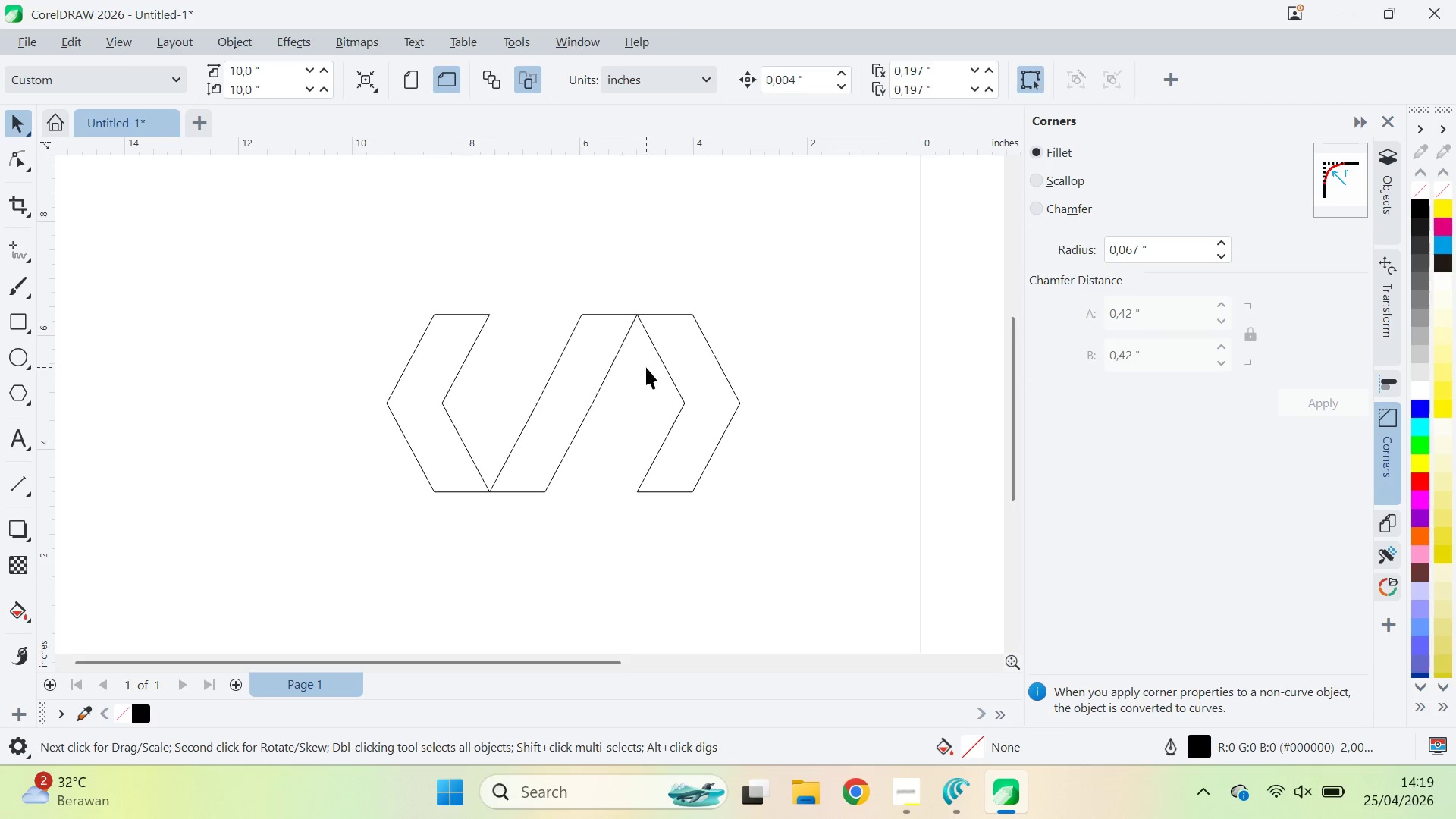 
left_click([670, 353])
 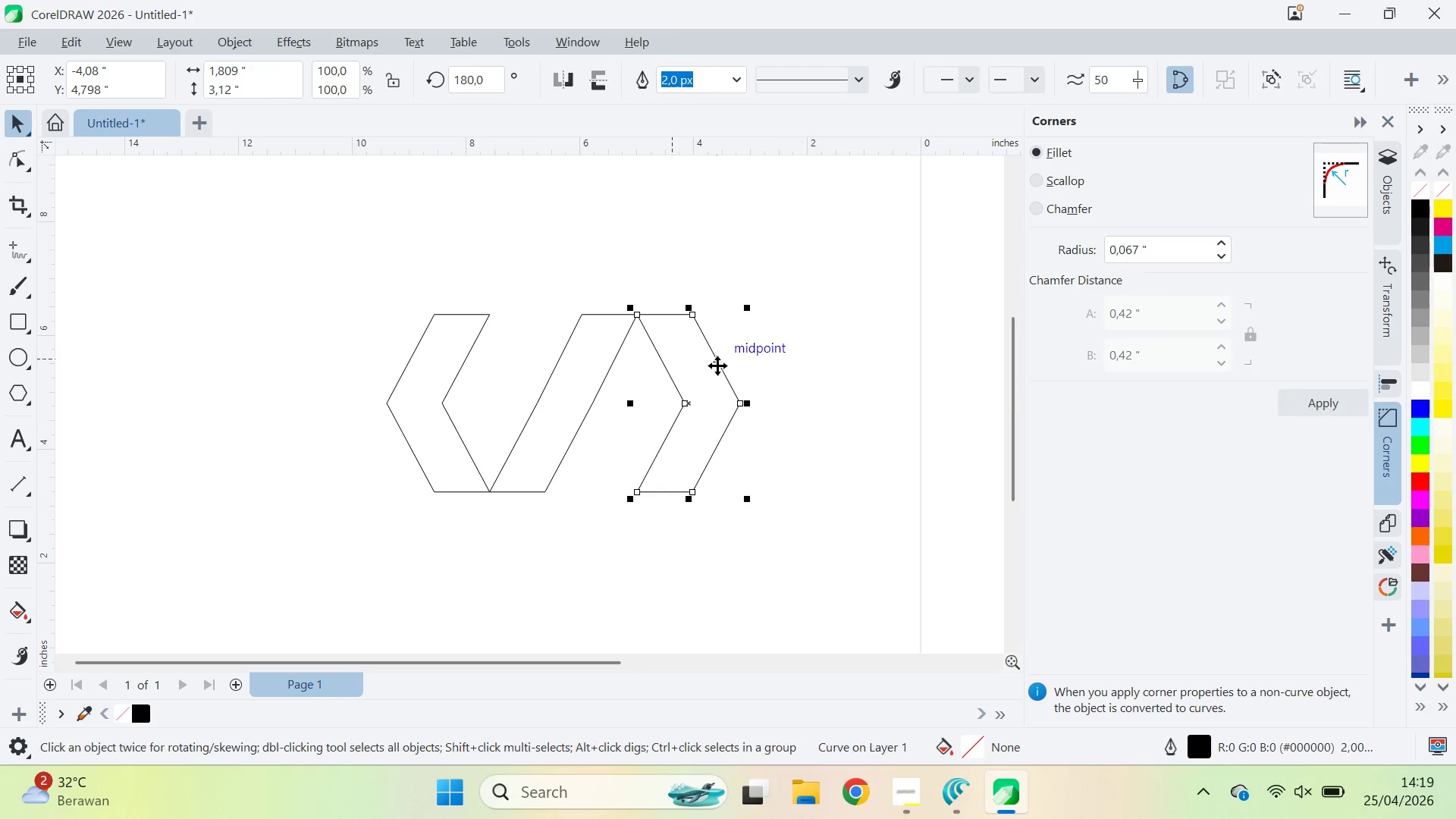 
key(A)
 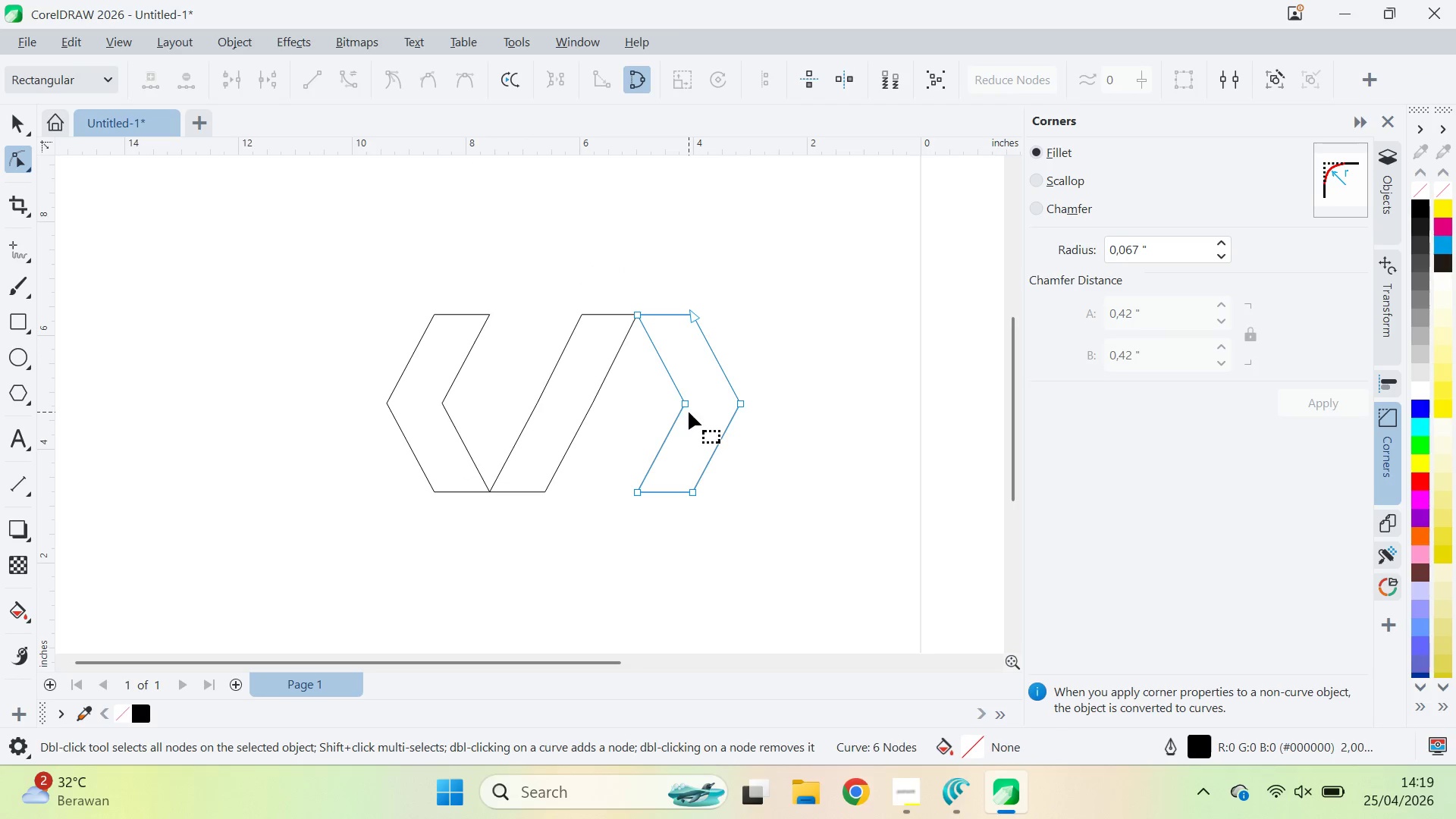 
double_click([686, 403])
 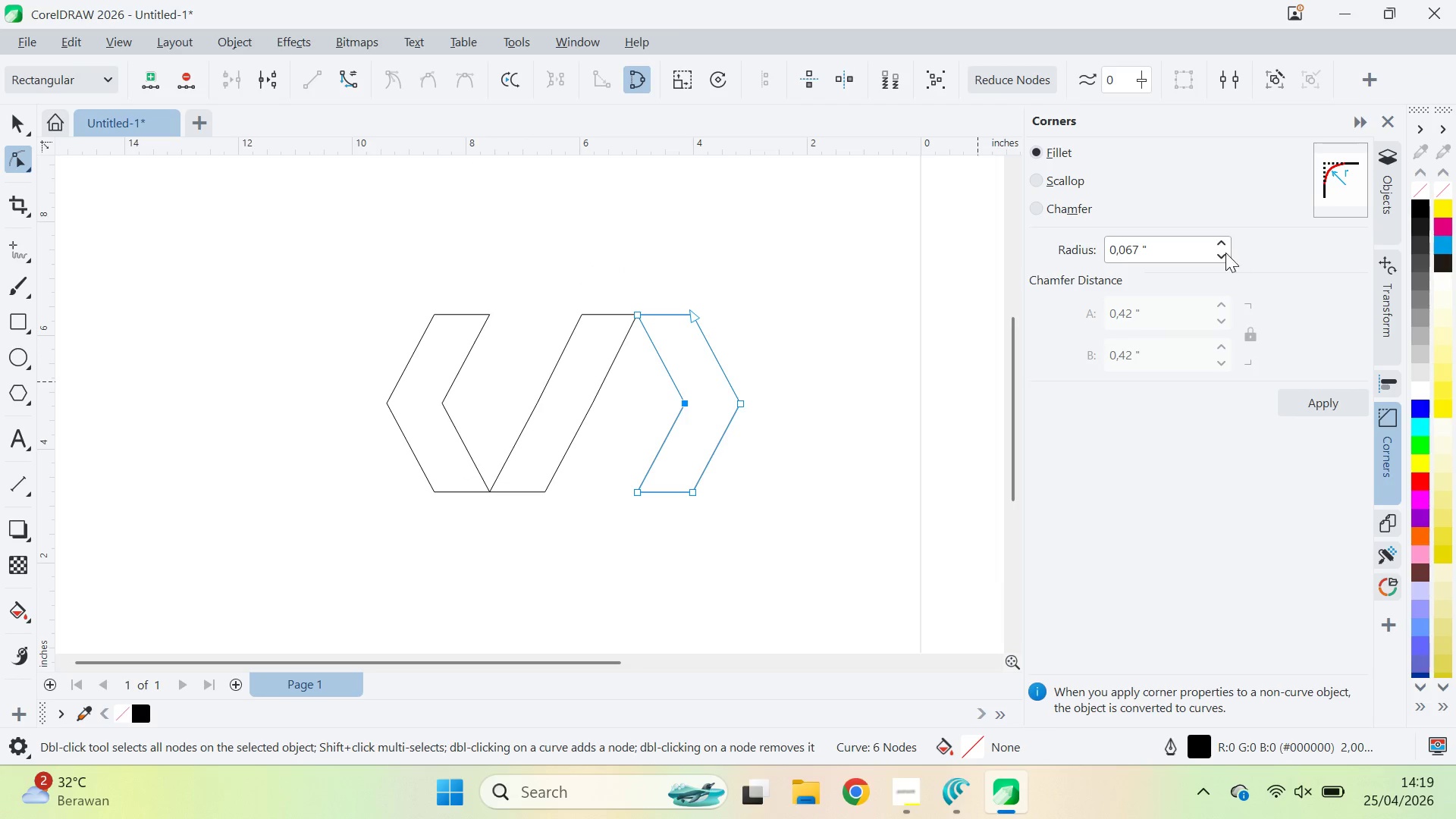 
left_click_drag(start_coordinate=[1225, 249], to_coordinate=[1246, 30])
 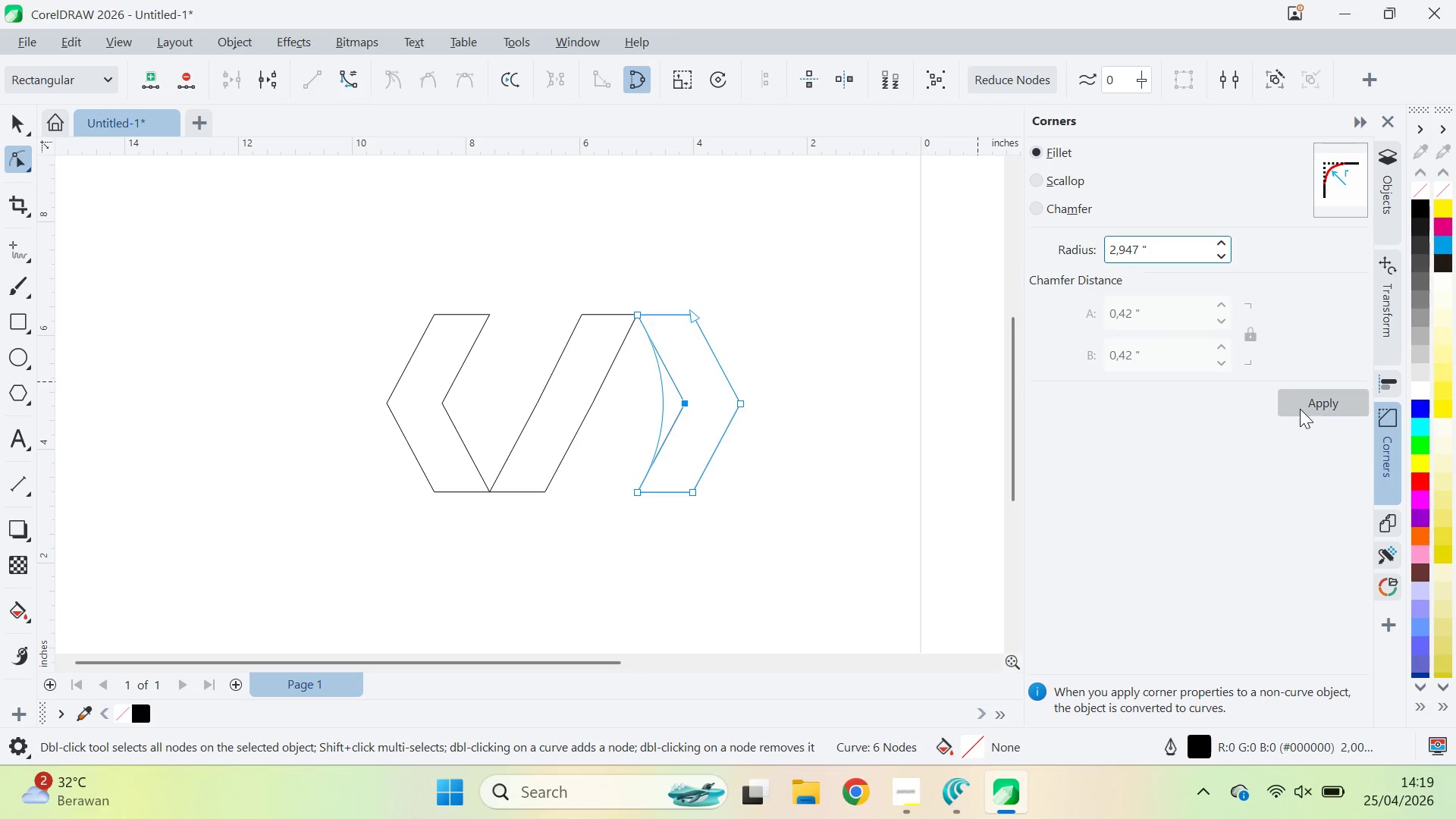 
left_click([1302, 410])
 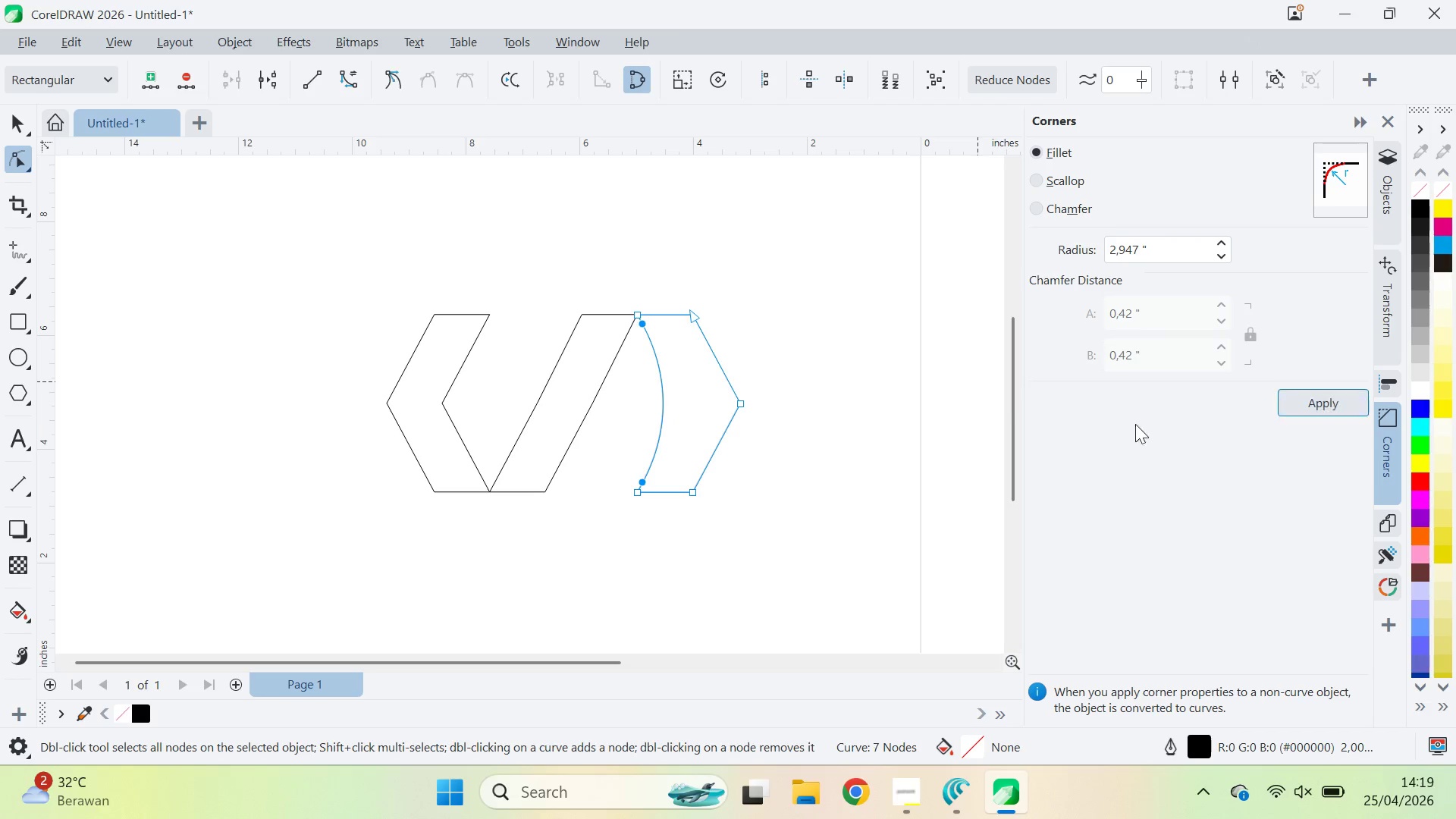 
key(V)
 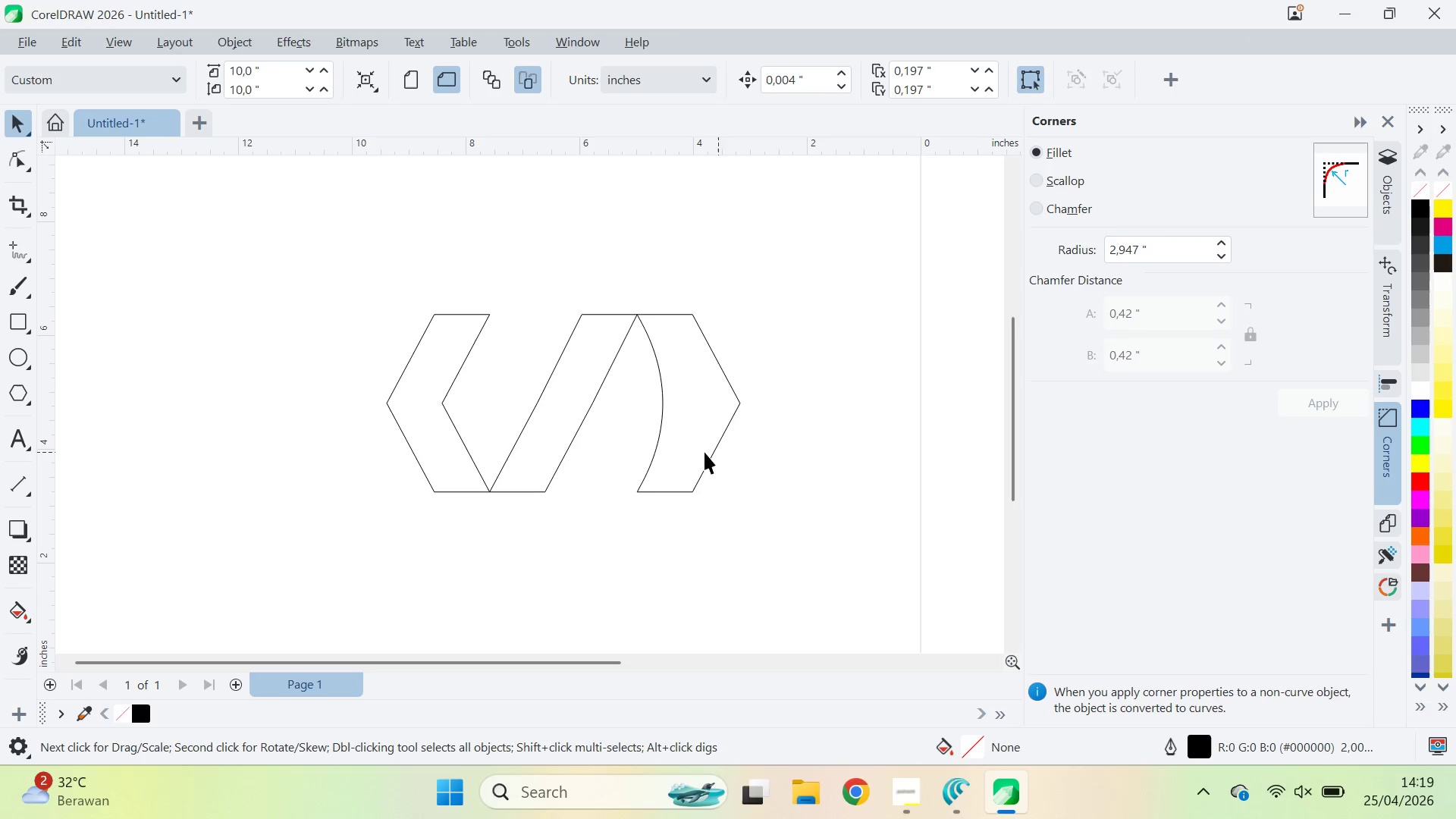 
double_click([643, 436])
 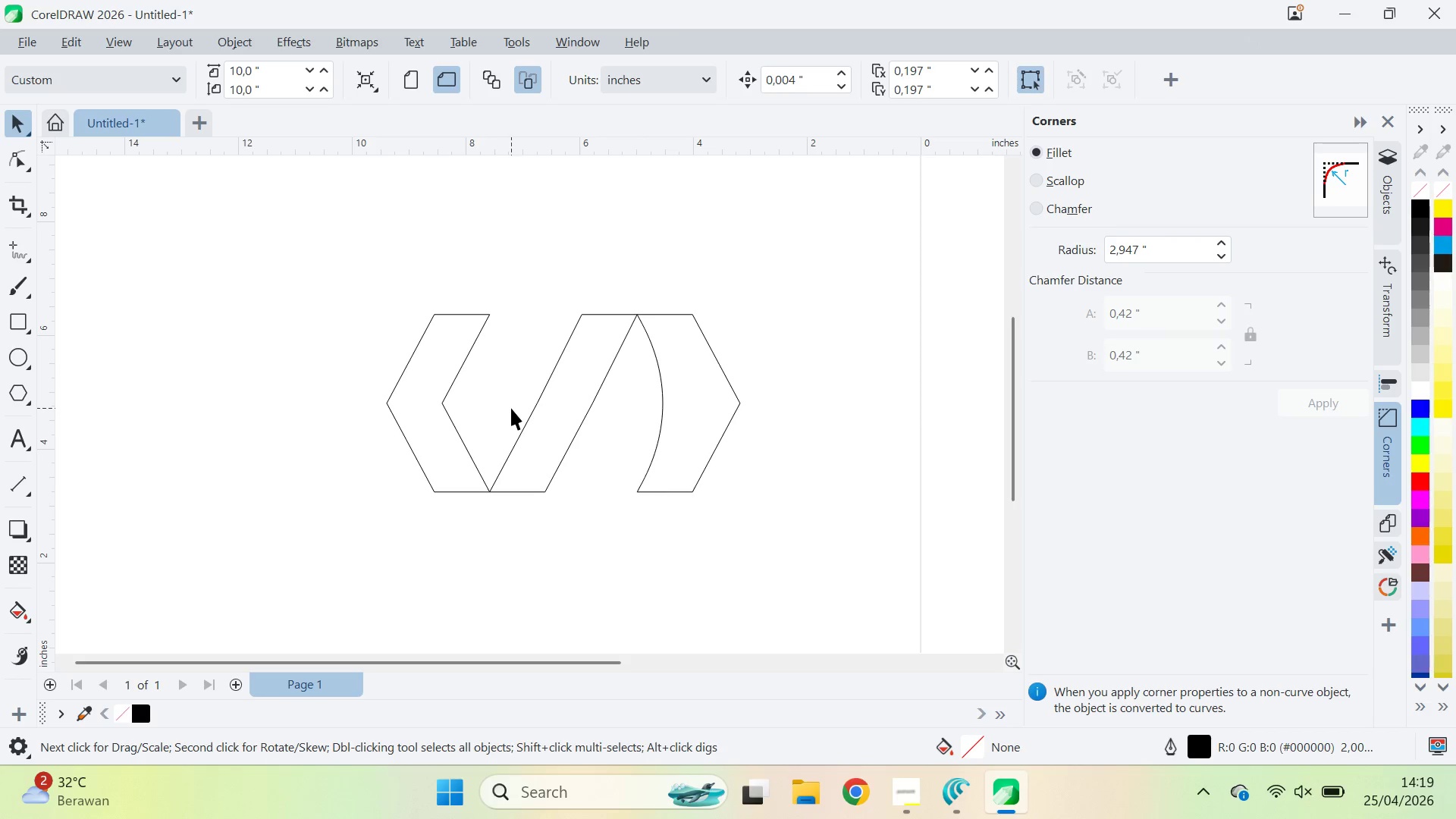 
double_click([450, 394])
 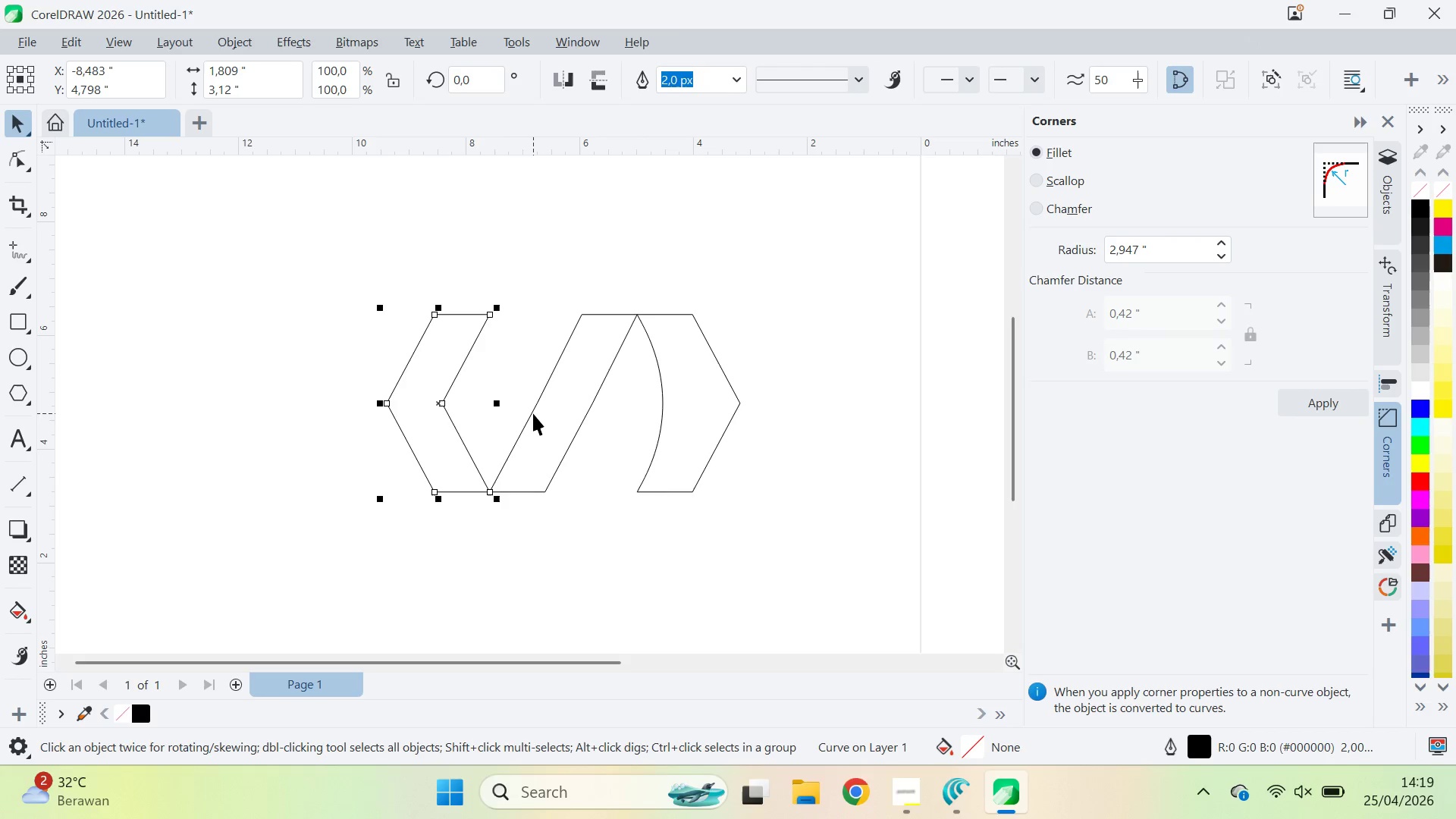 
key(Delete)
 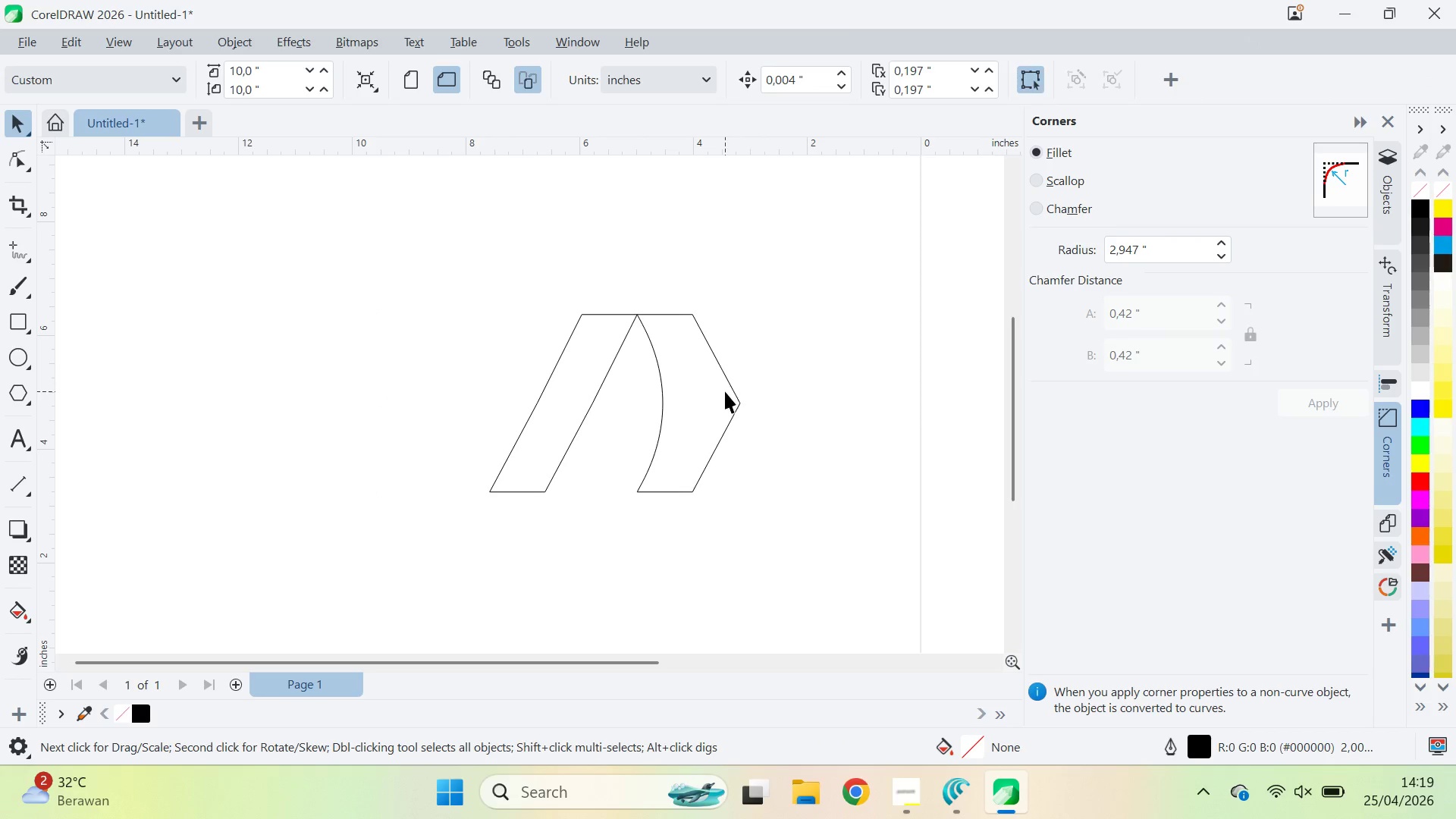 
hold_key(key=ControlLeft, duration=1.38)
left_click_drag(start_coordinate=[753, 405], to_coordinate=[598, 410])
 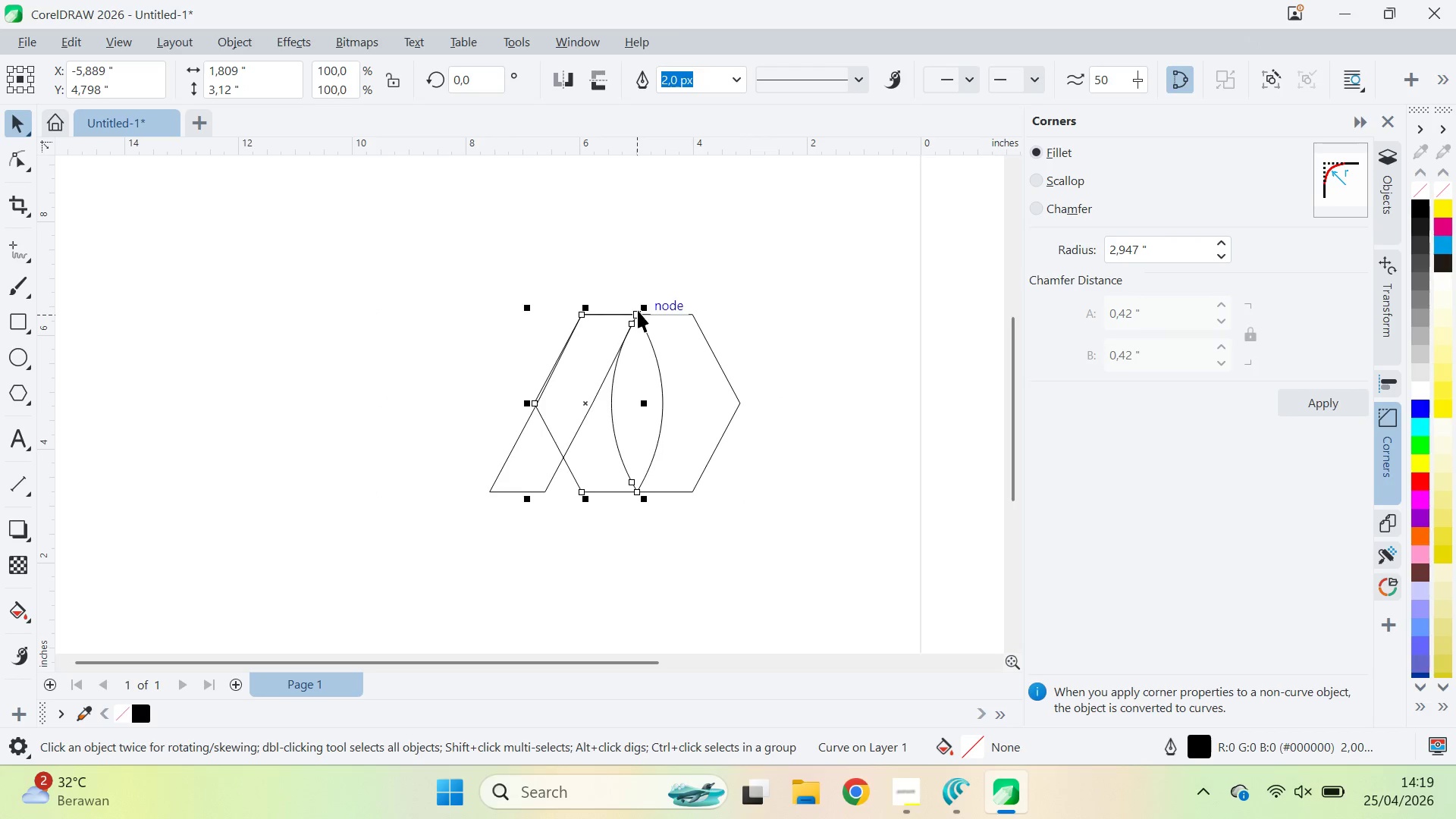 
left_click_drag(start_coordinate=[639, 311], to_coordinate=[444, 347])
 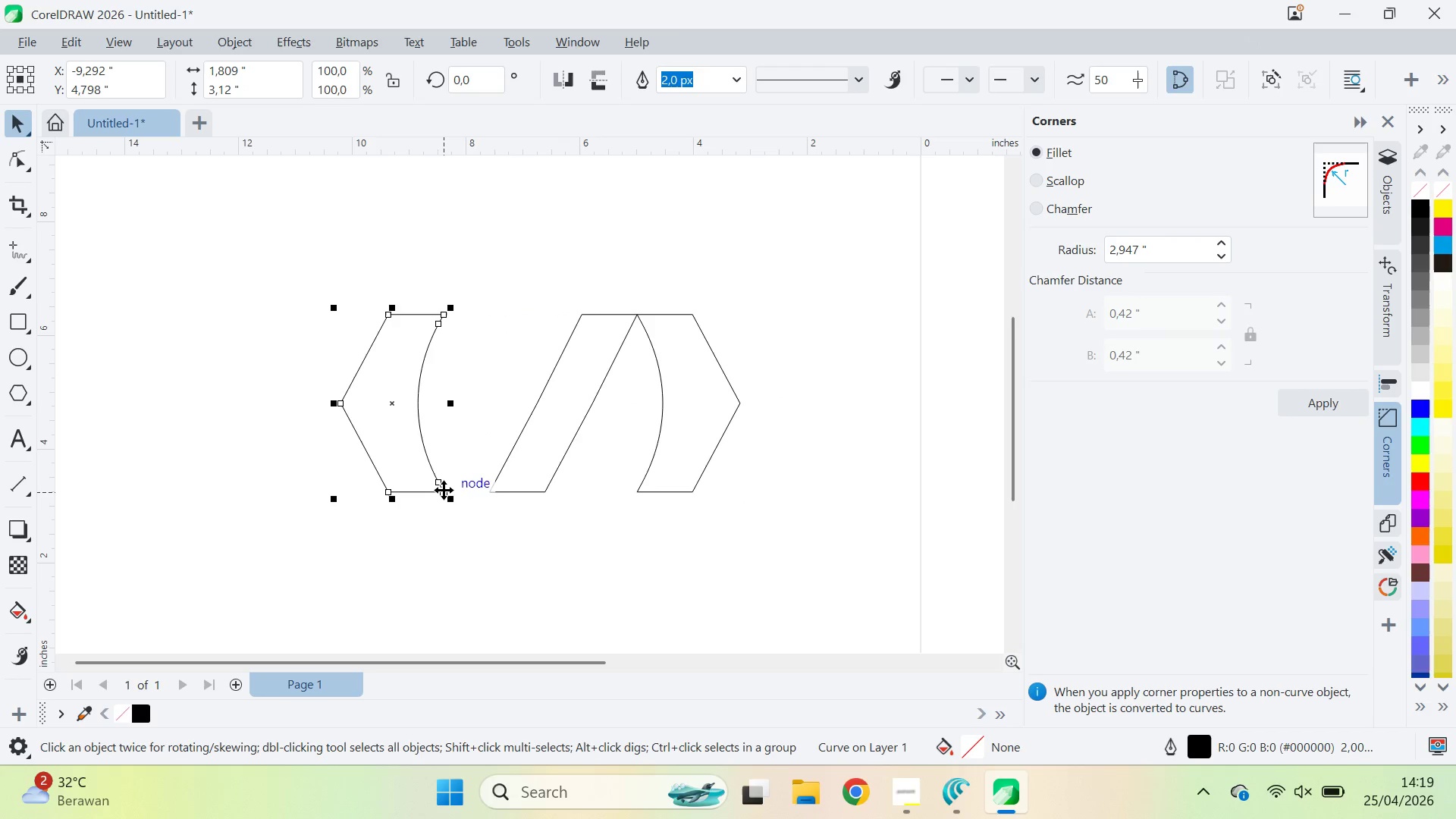 
hold_key(key=ShiftLeft, duration=1.2)
 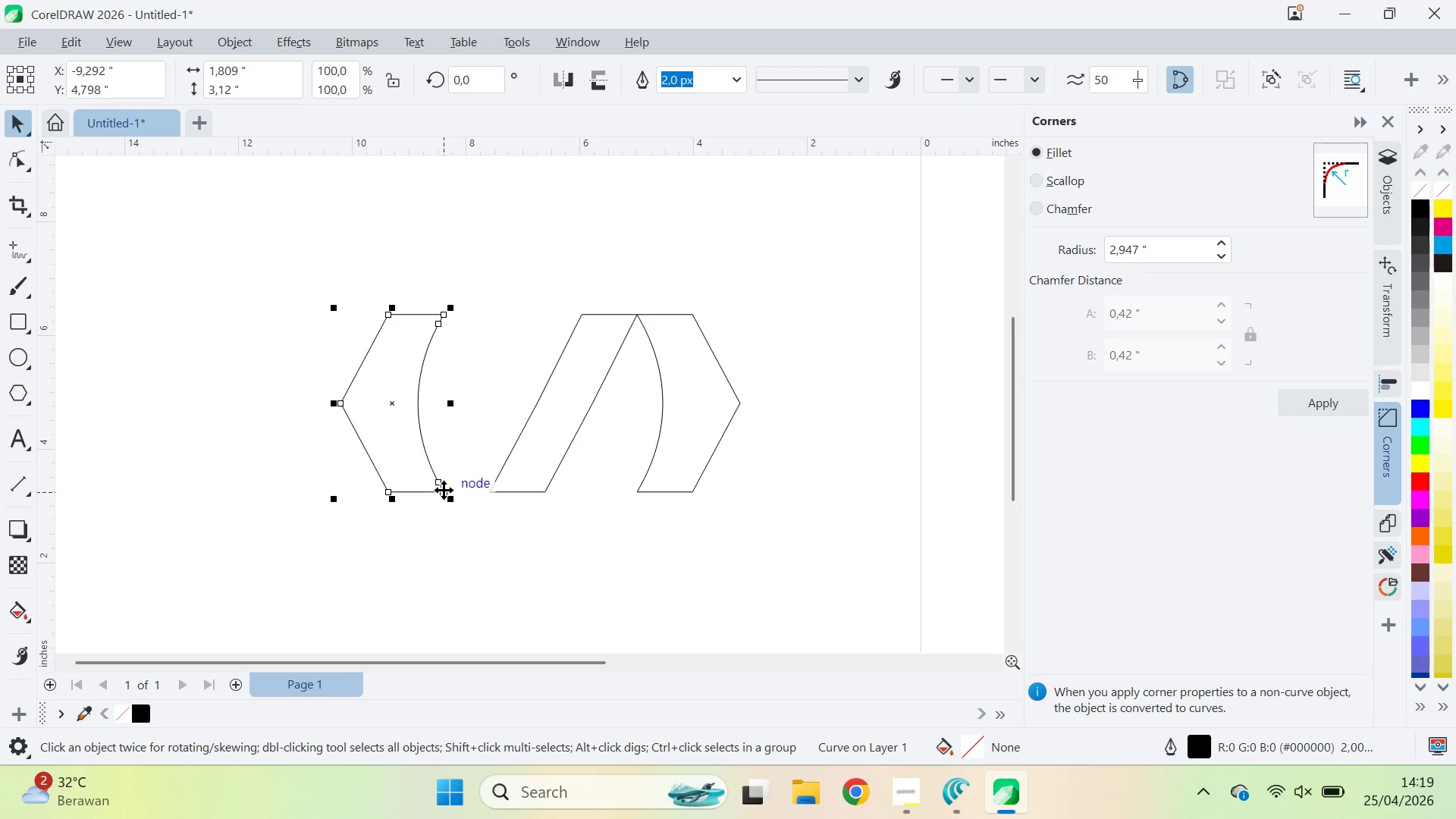 
left_click_drag(start_coordinate=[444, 490], to_coordinate=[488, 491])
 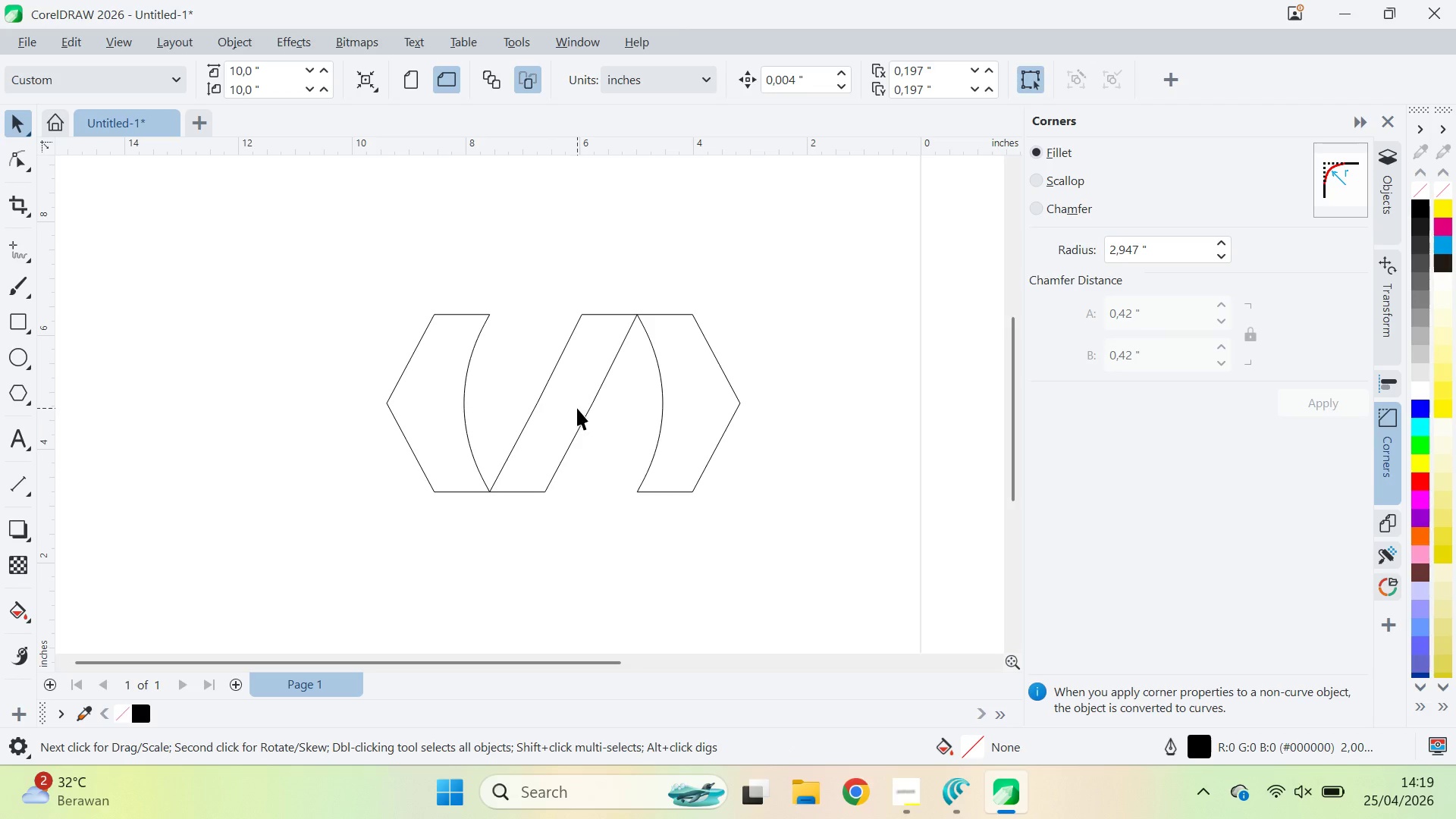 
hold_key(key=ShiftLeft, duration=0.59)
 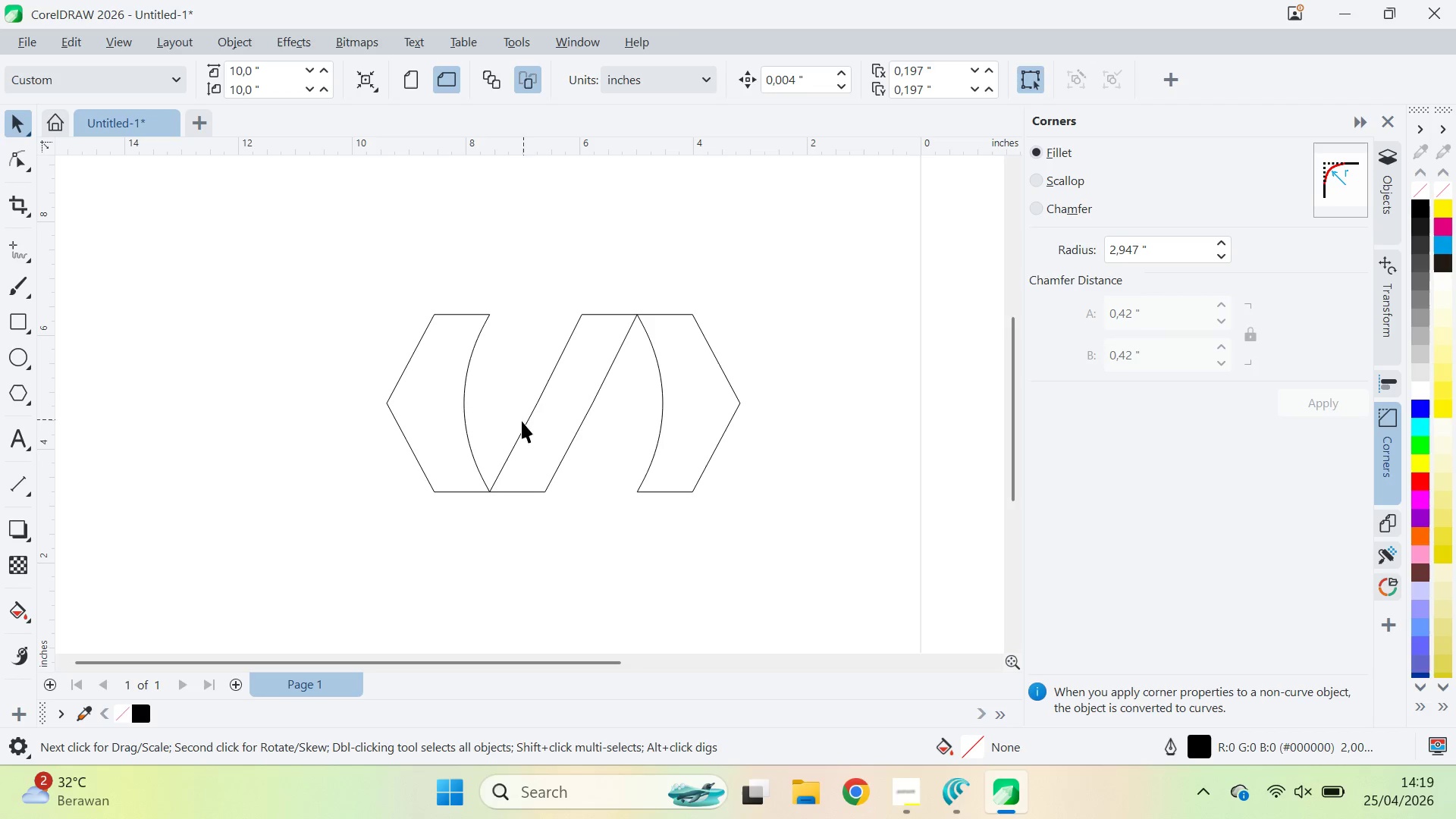 
wait(9.98)
 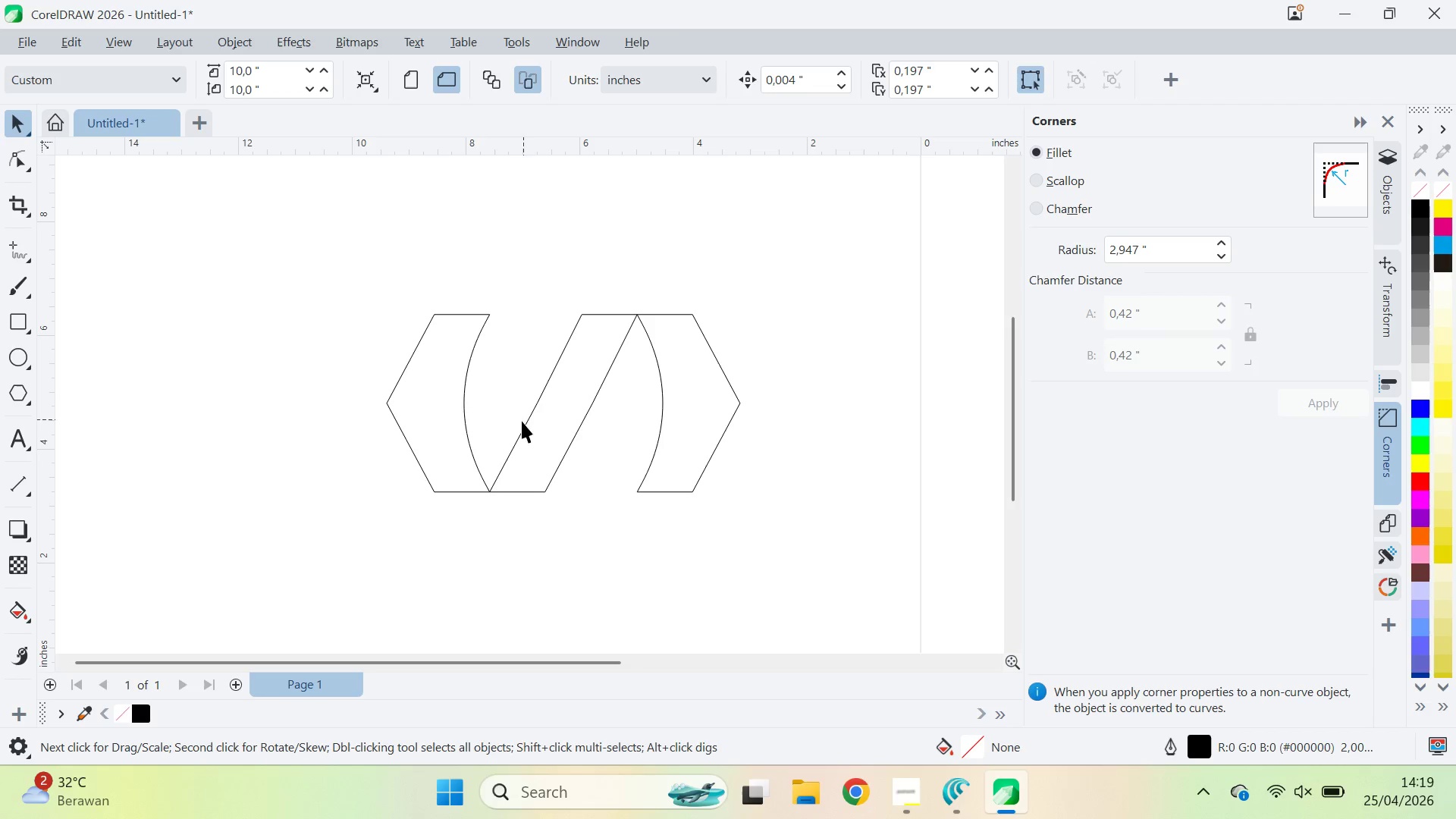 
left_click([579, 491])
 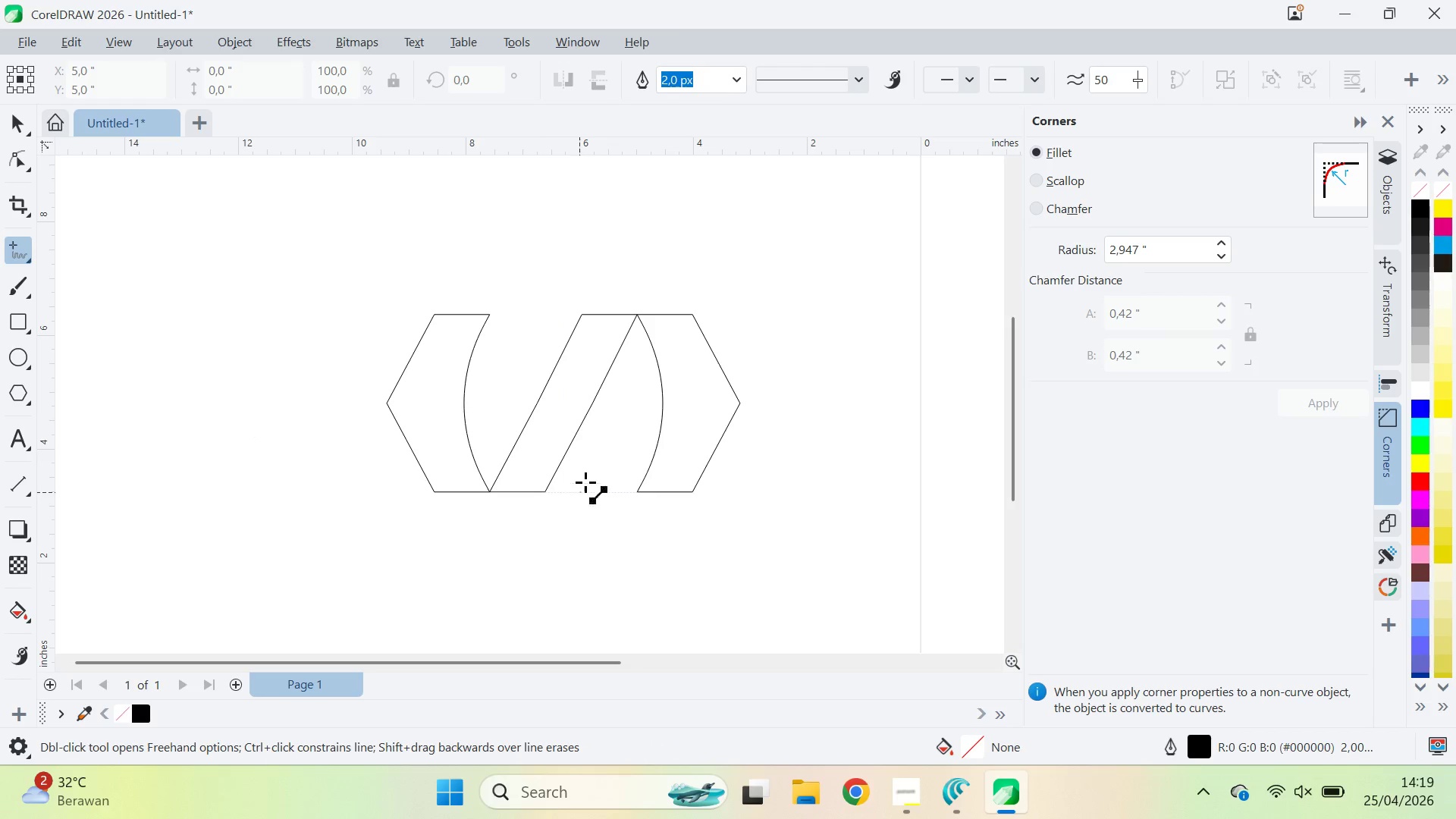 
hold_key(key=ShiftLeft, duration=5.89)
left_click([727, 256])
 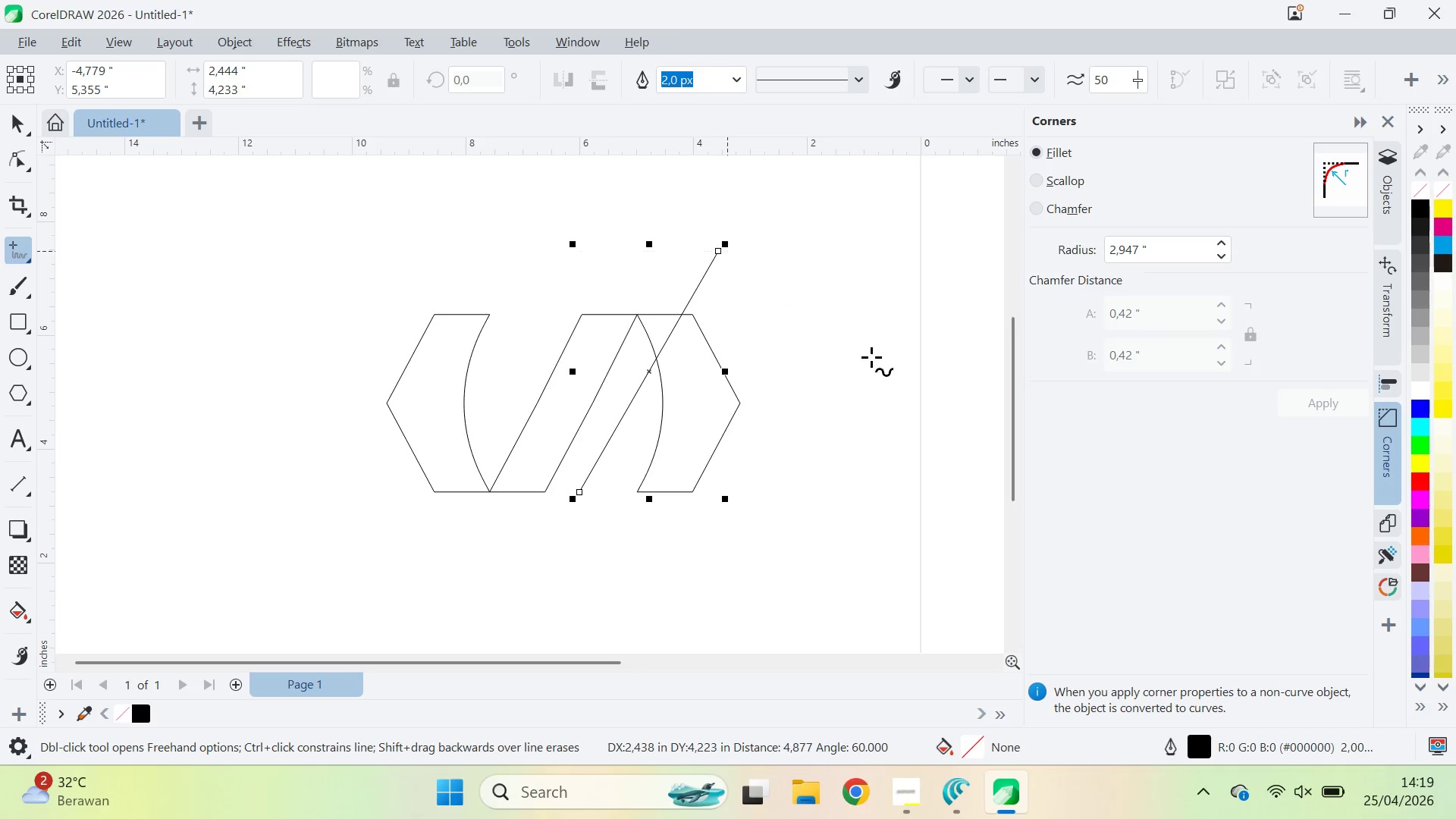 
key(Control+Z)
 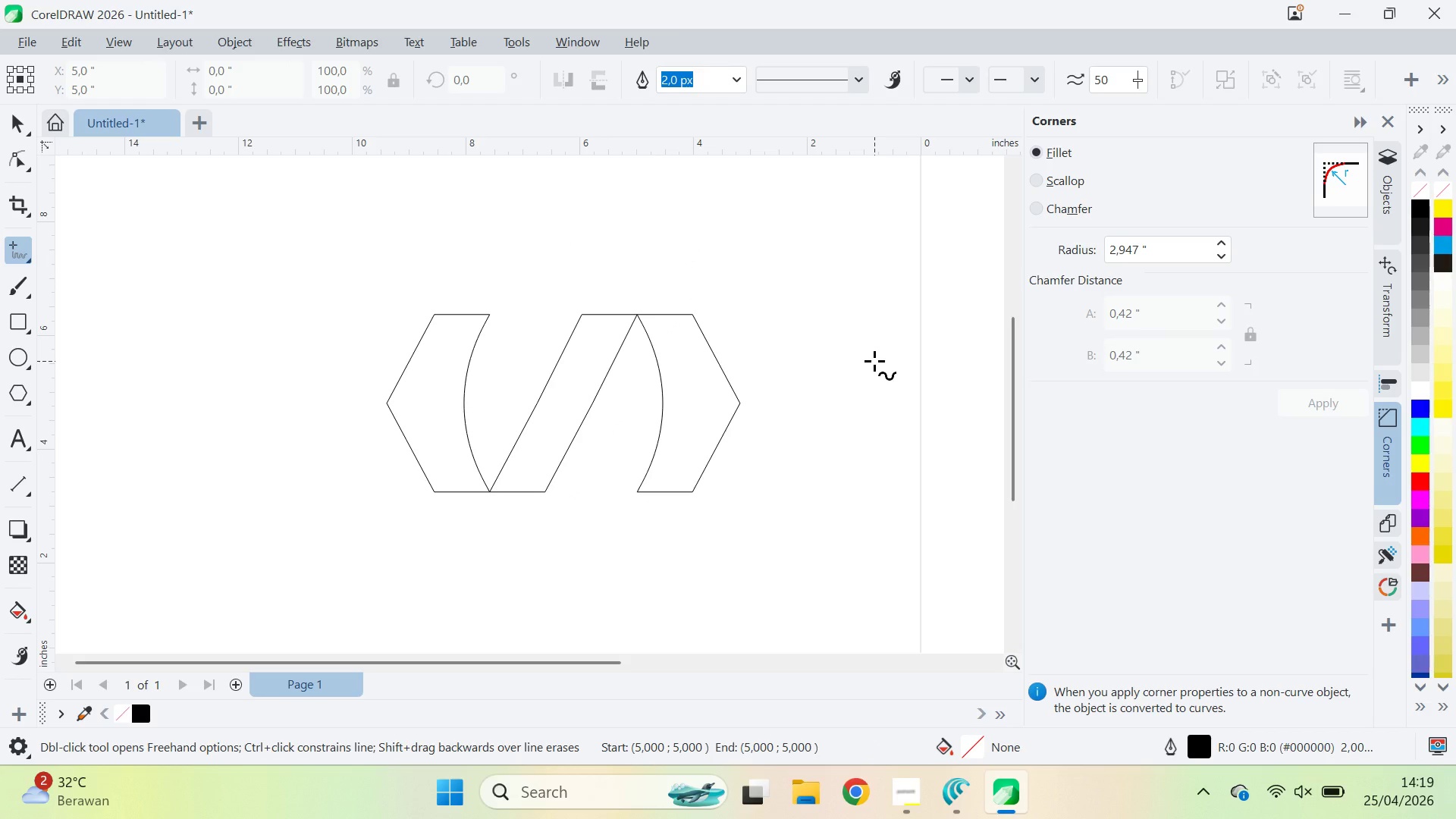 
key(Control+Z)
 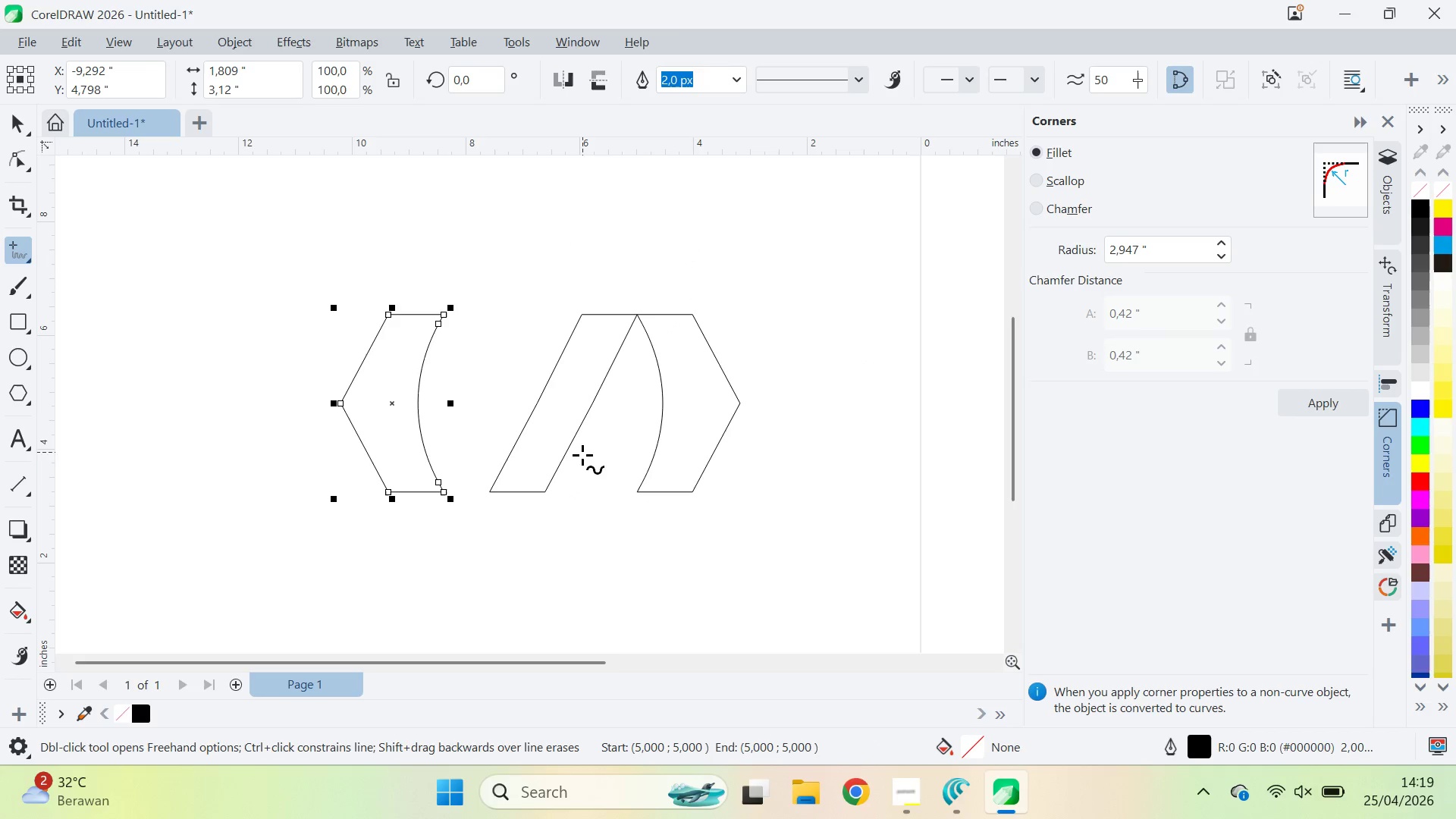 
key(Control+Shift+Z)
 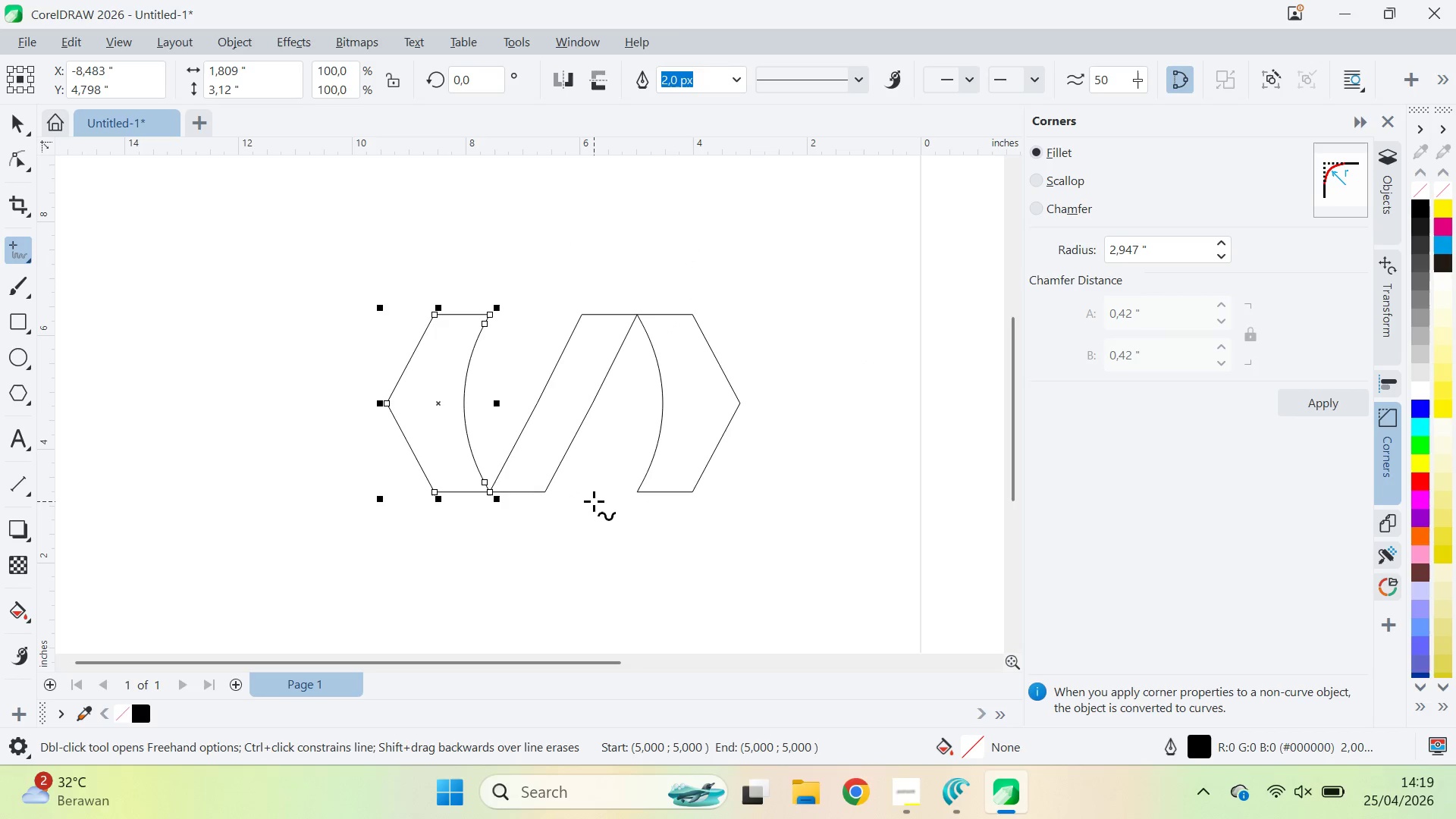 
key(V)
 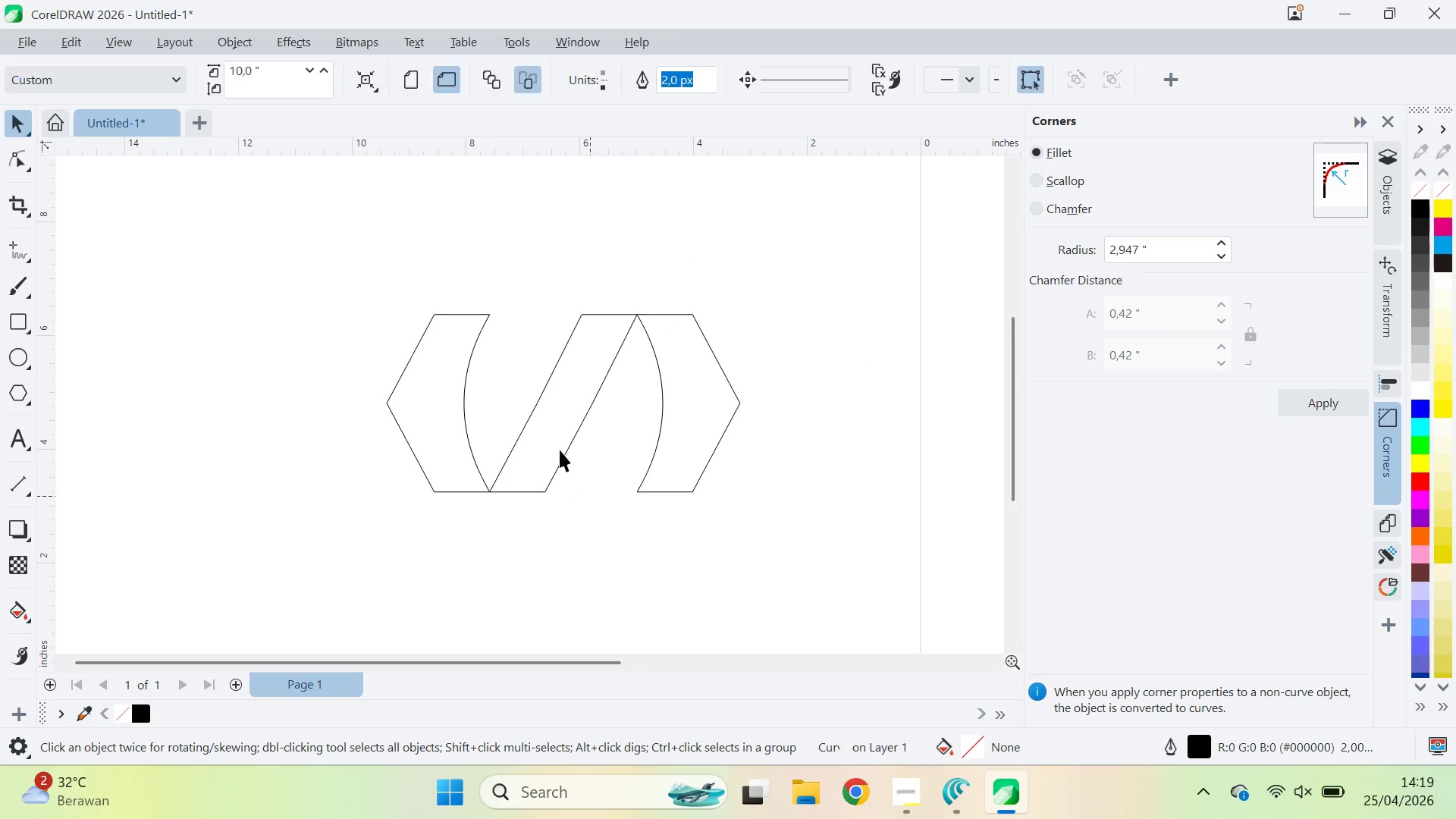 
double_click([555, 445])
 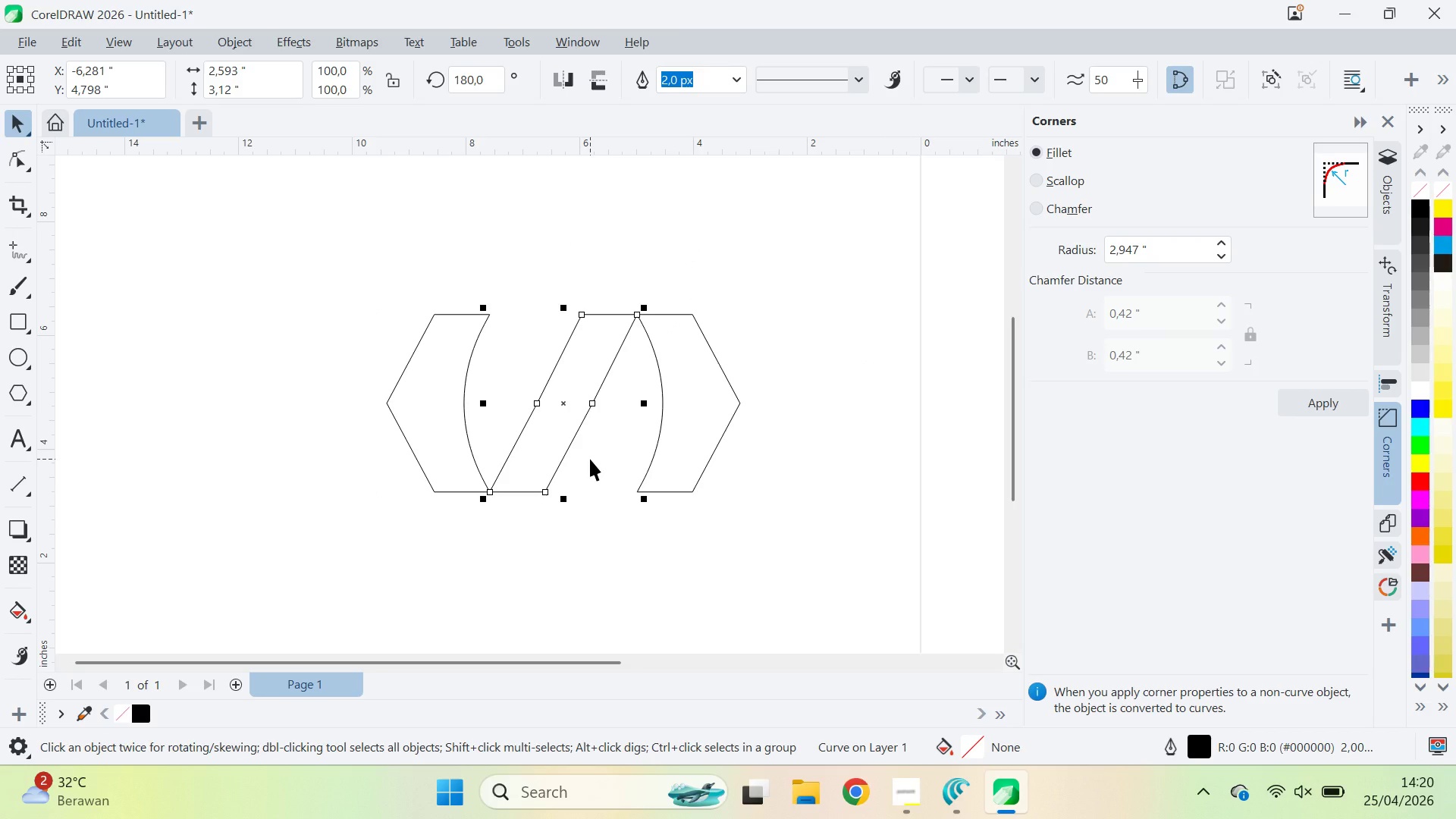 
key(Delete)
 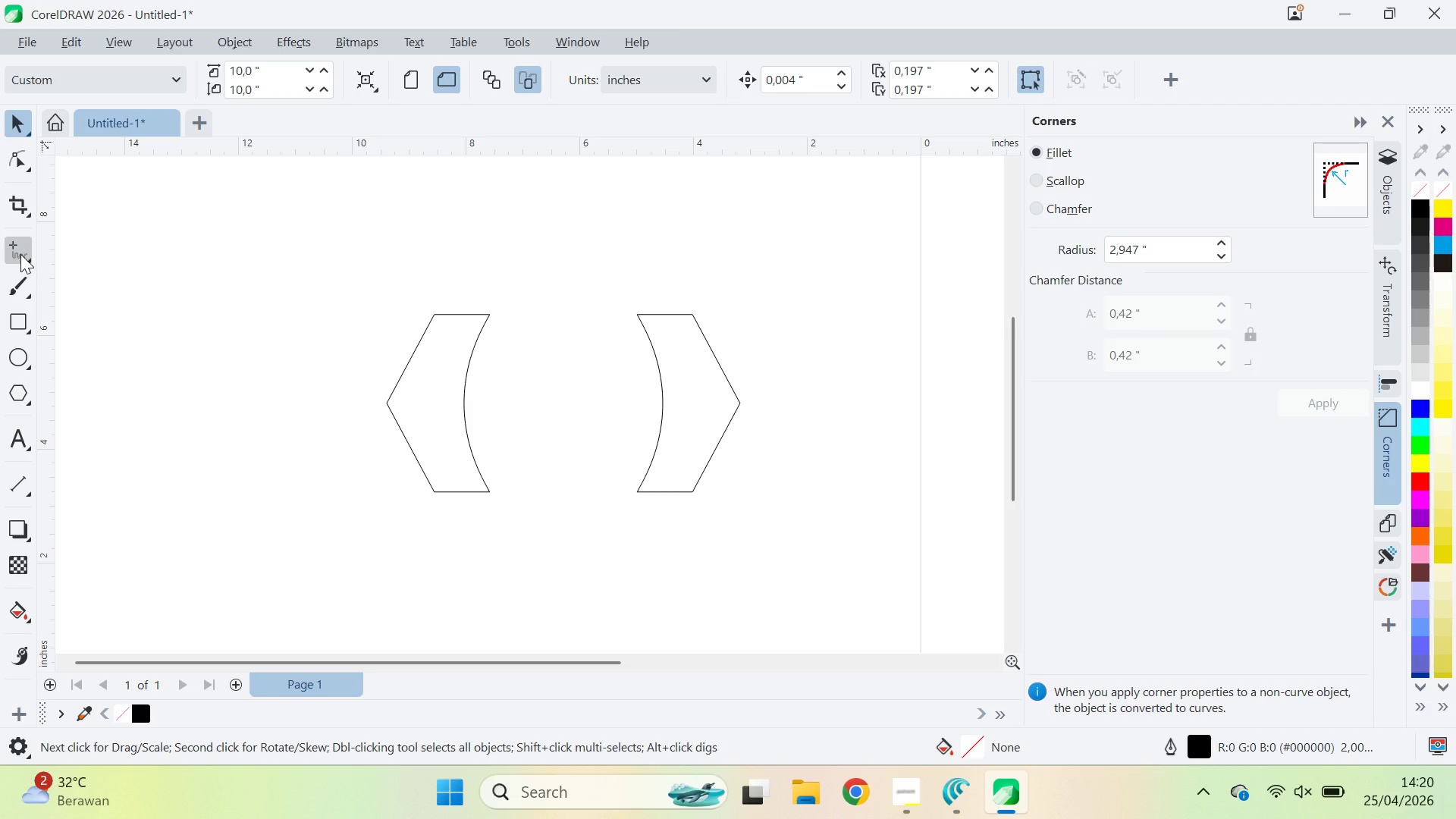 
key(Control+Z)
 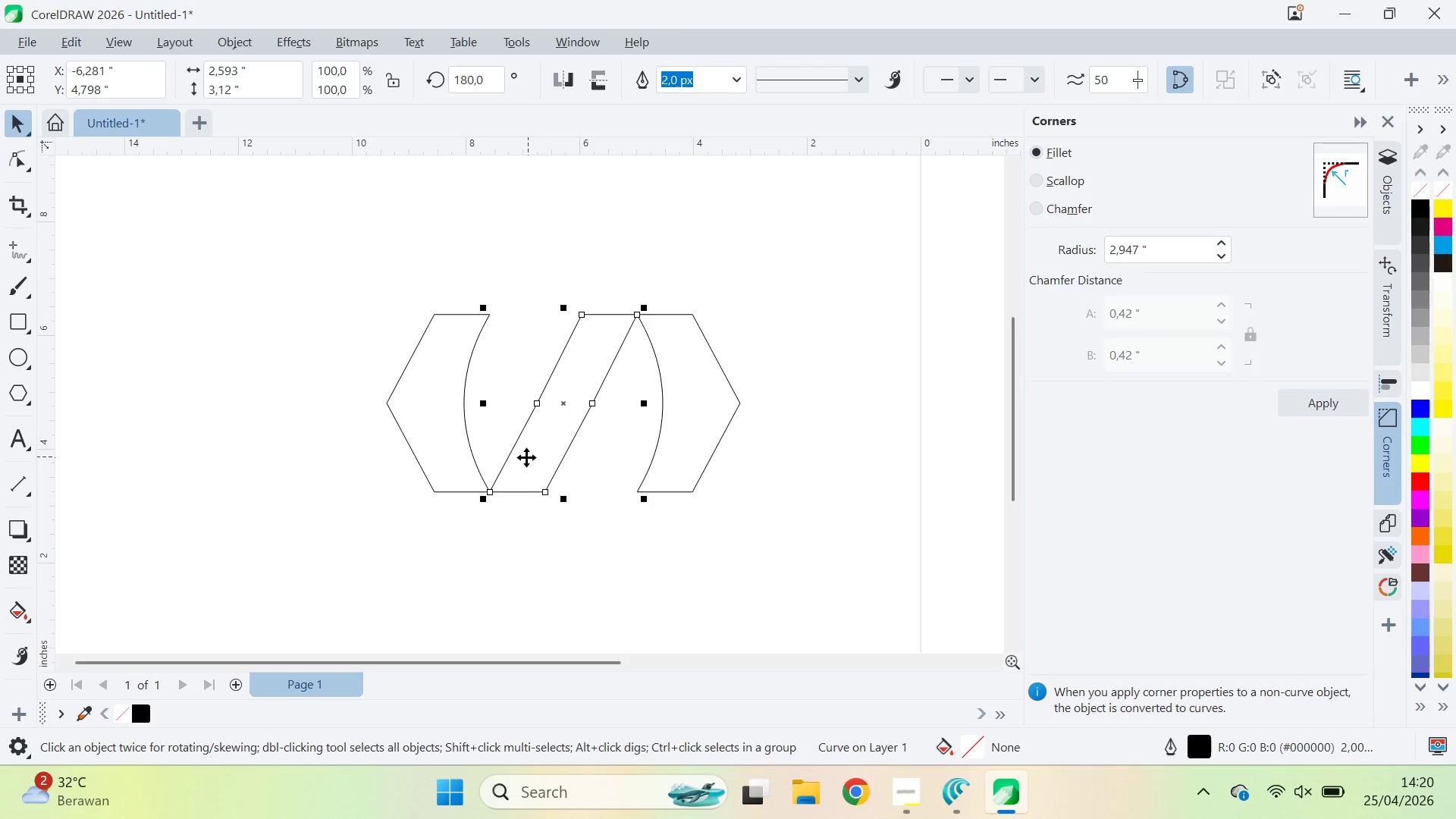 
left_click([11, 256])
 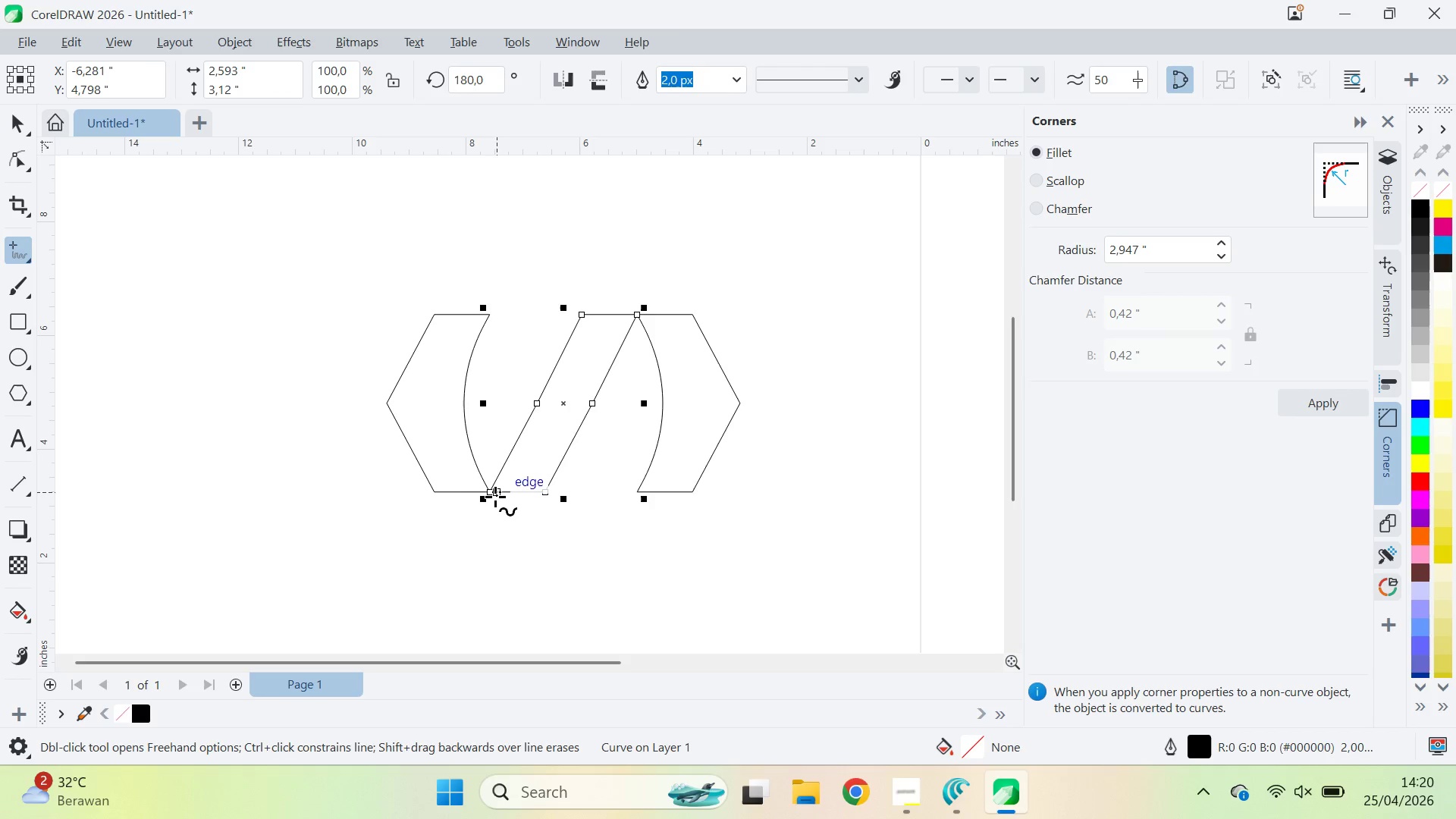 
left_click([493, 496])
 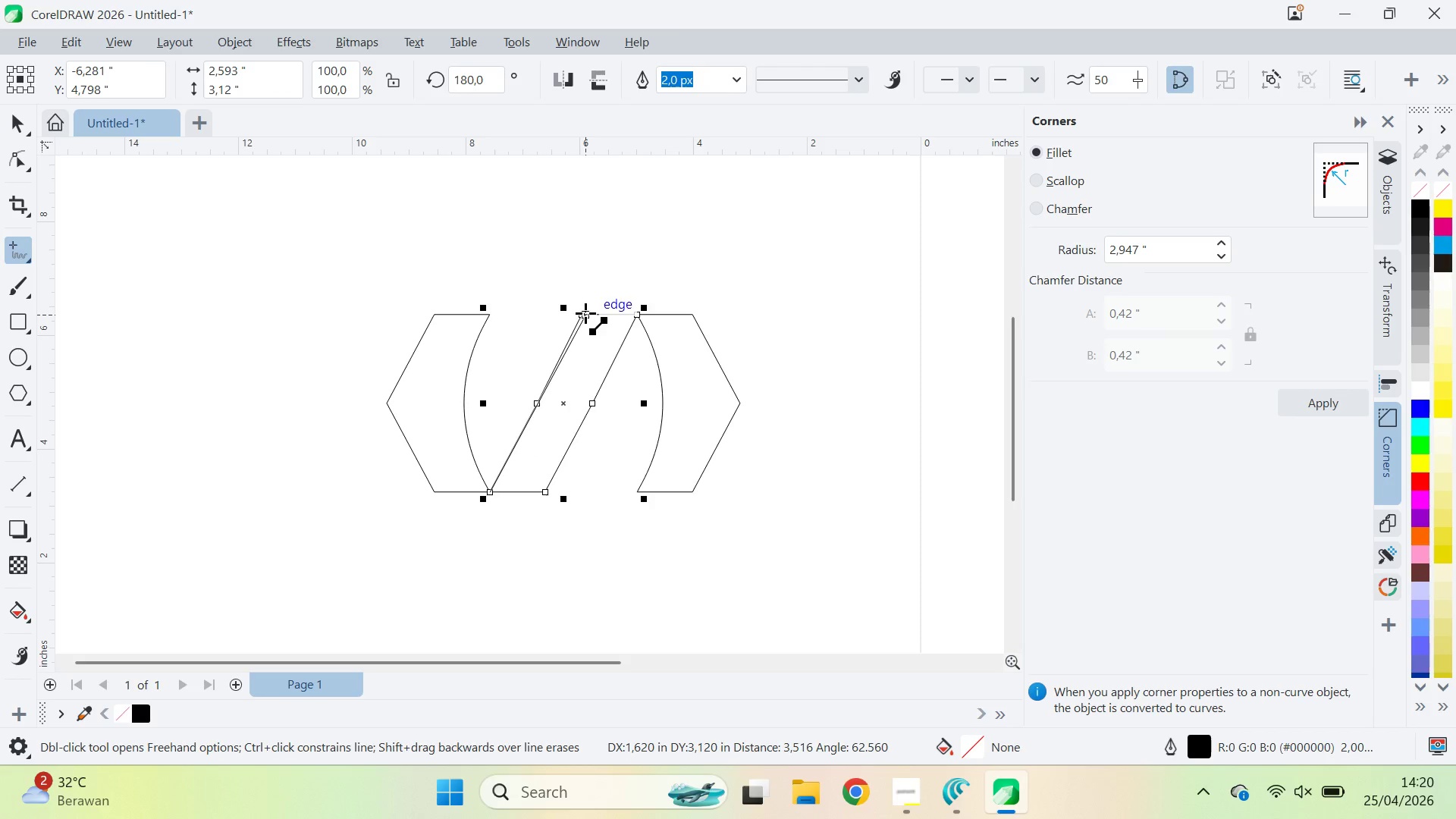 
hold_key(key=ShiftLeft, duration=1.69)
 